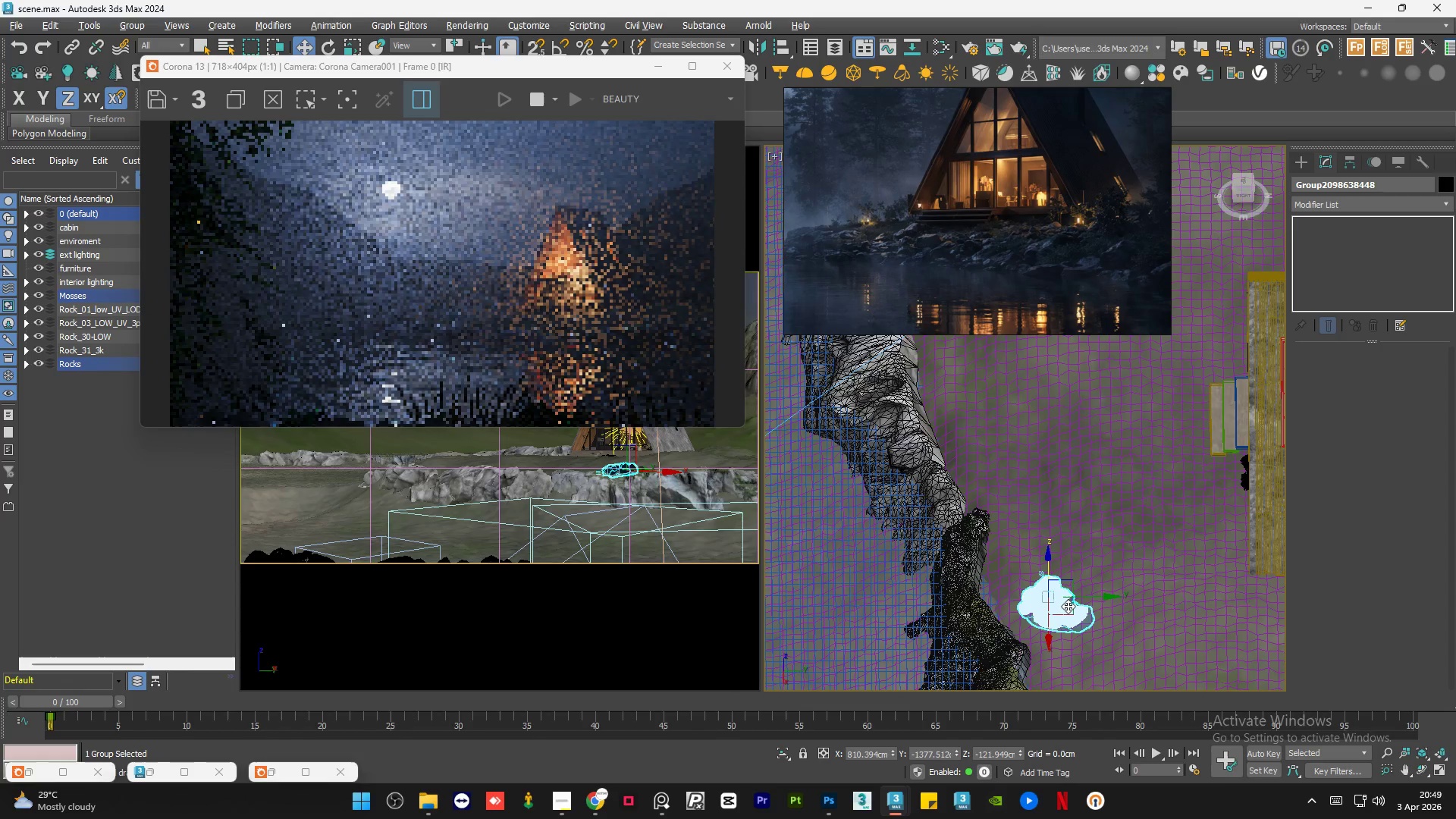 
hold_key(key=AltLeft, duration=0.81)
 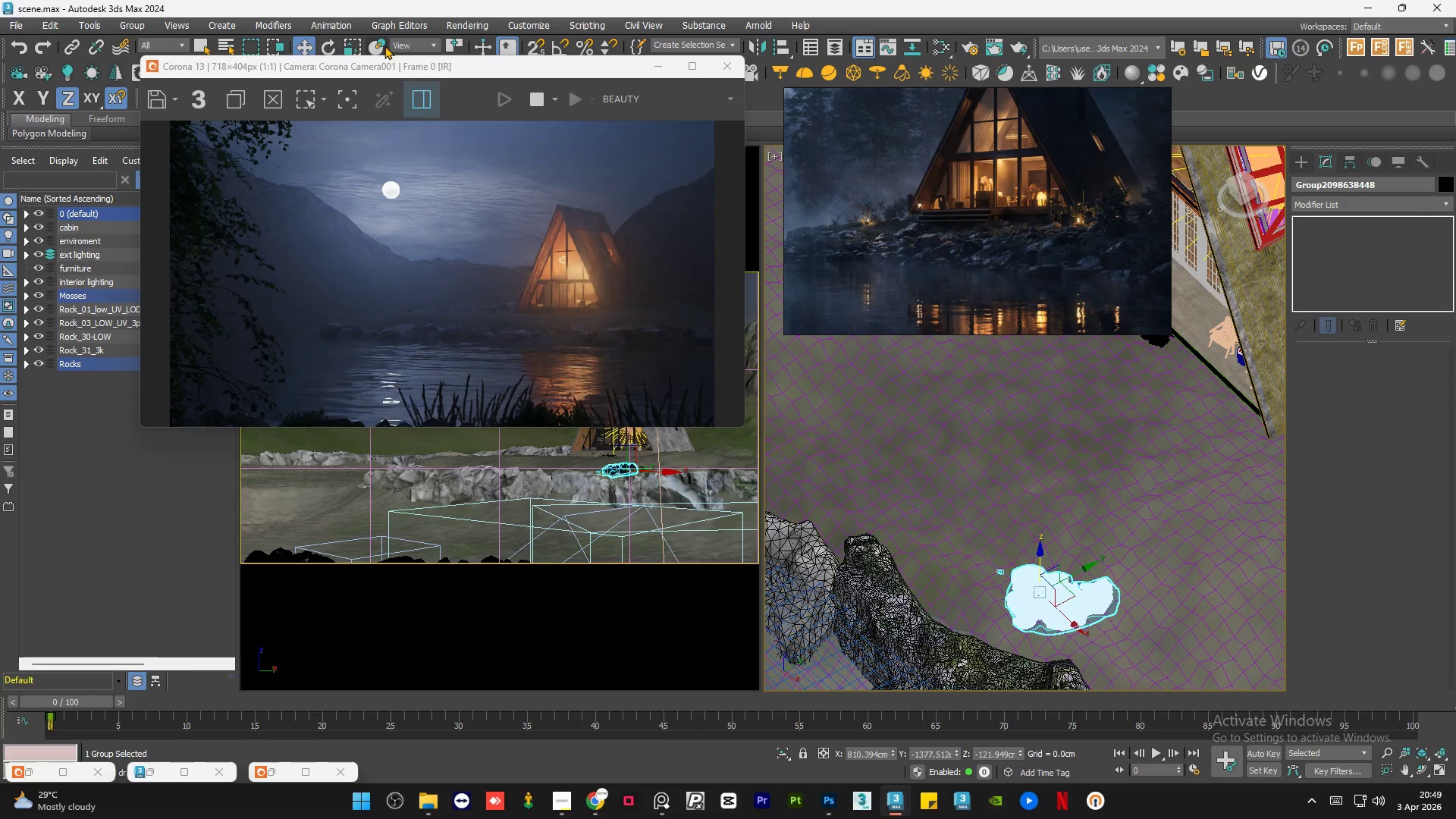 
scroll: coordinate [1068, 607], scroll_direction: up, amount: 1.0
 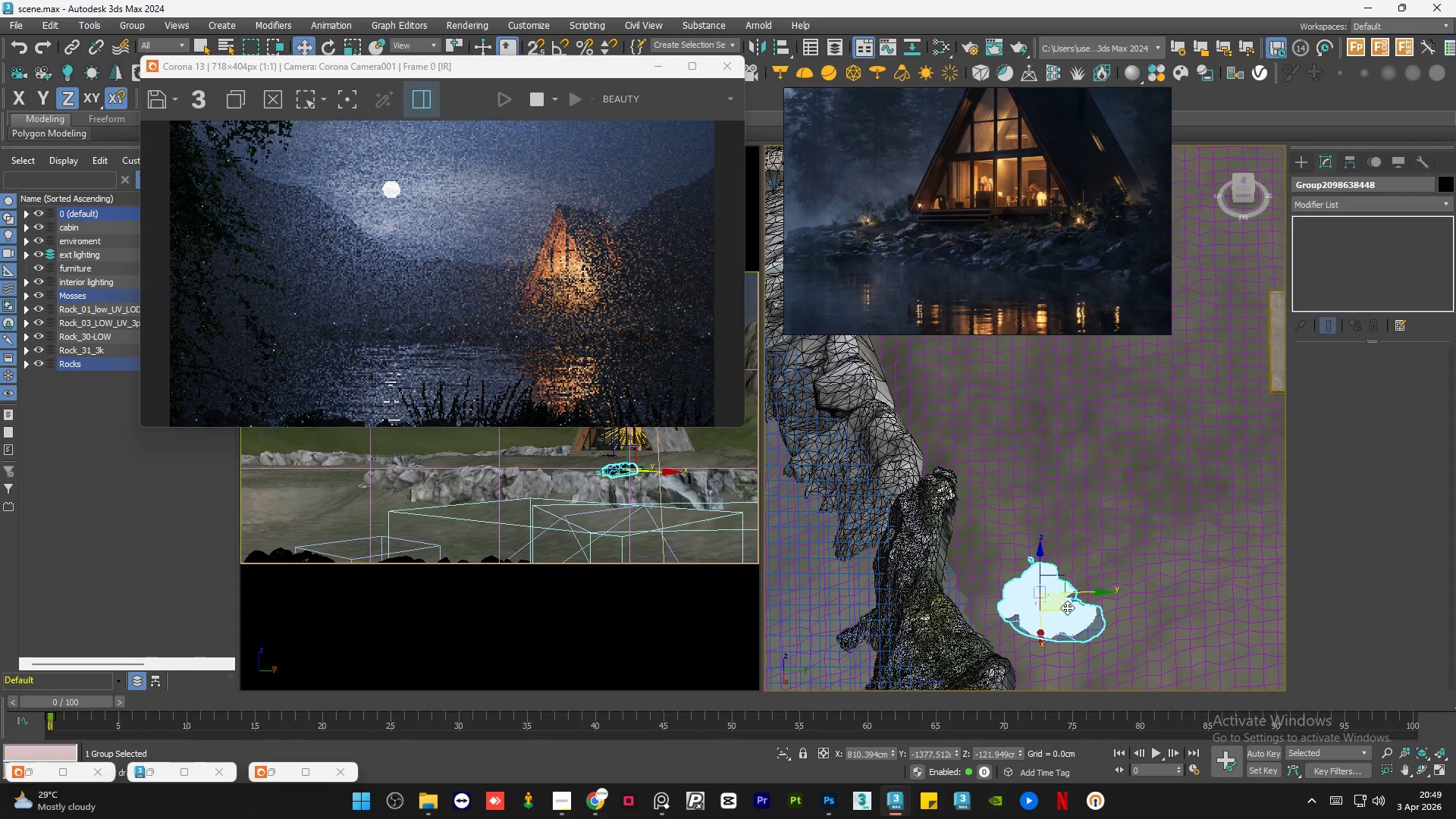 
left_click([378, 45])
 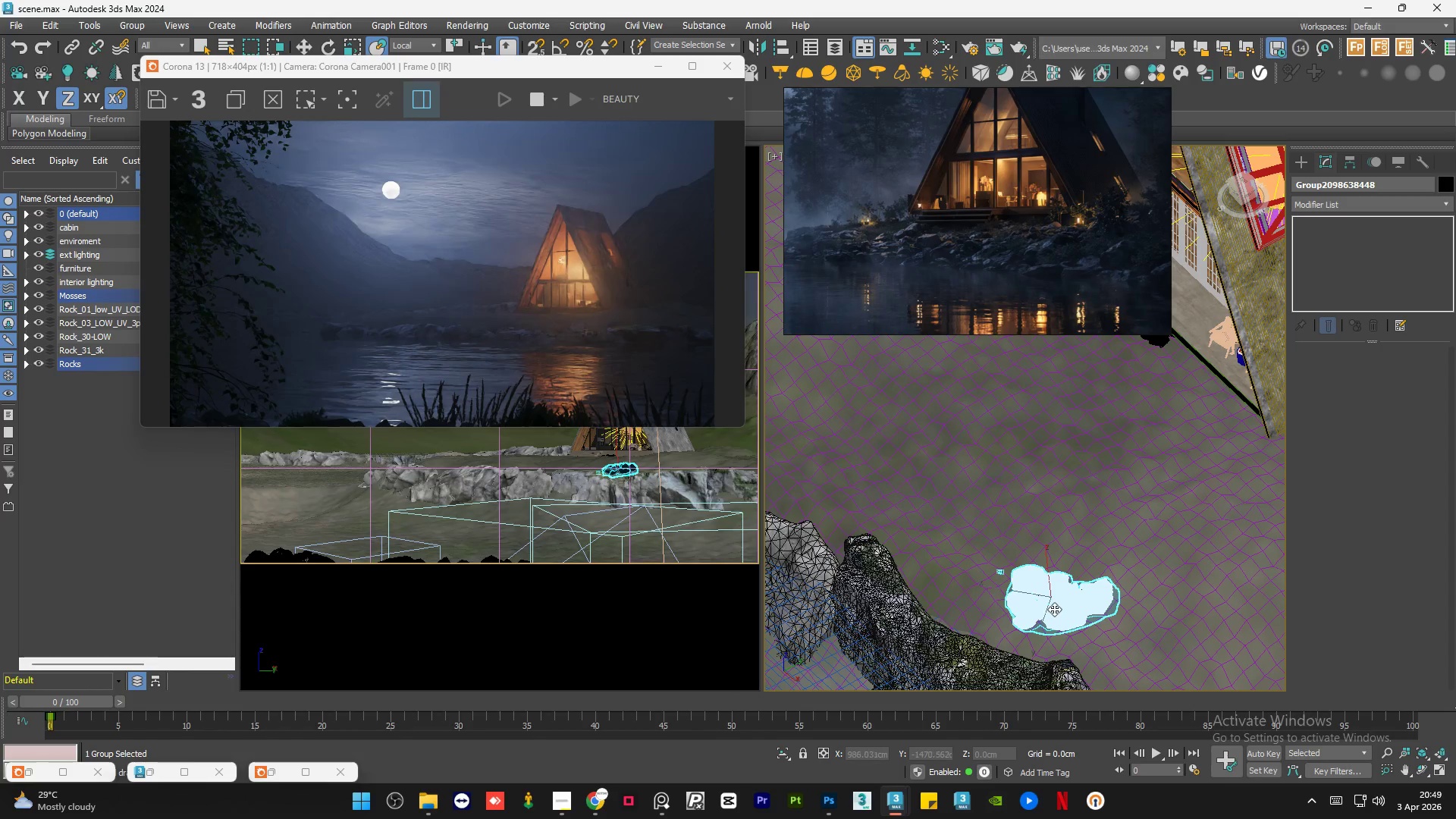 
left_click_drag(start_coordinate=[1057, 607], to_coordinate=[1025, 599])
 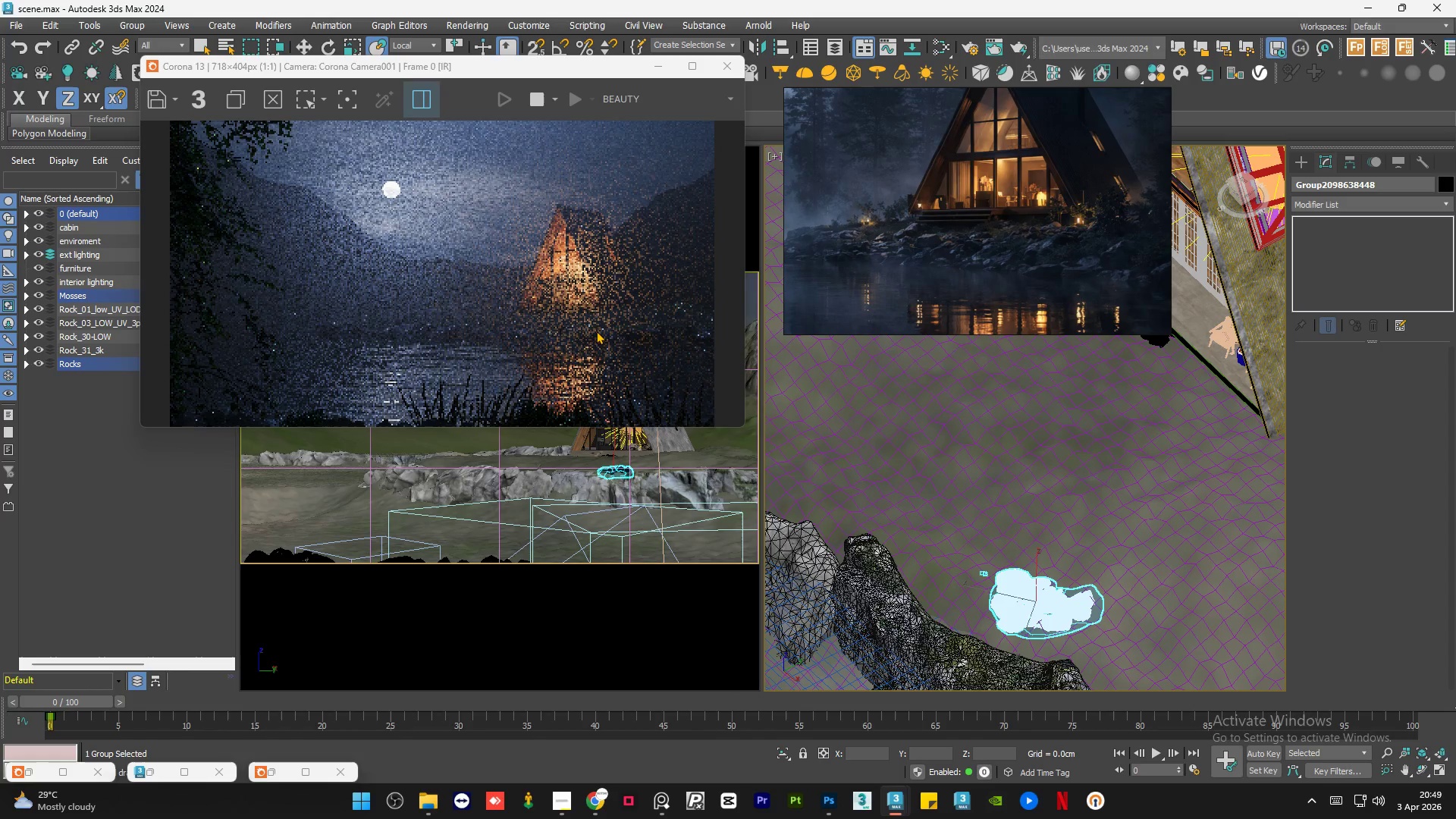 
scroll: coordinate [582, 325], scroll_direction: up, amount: 2.0
 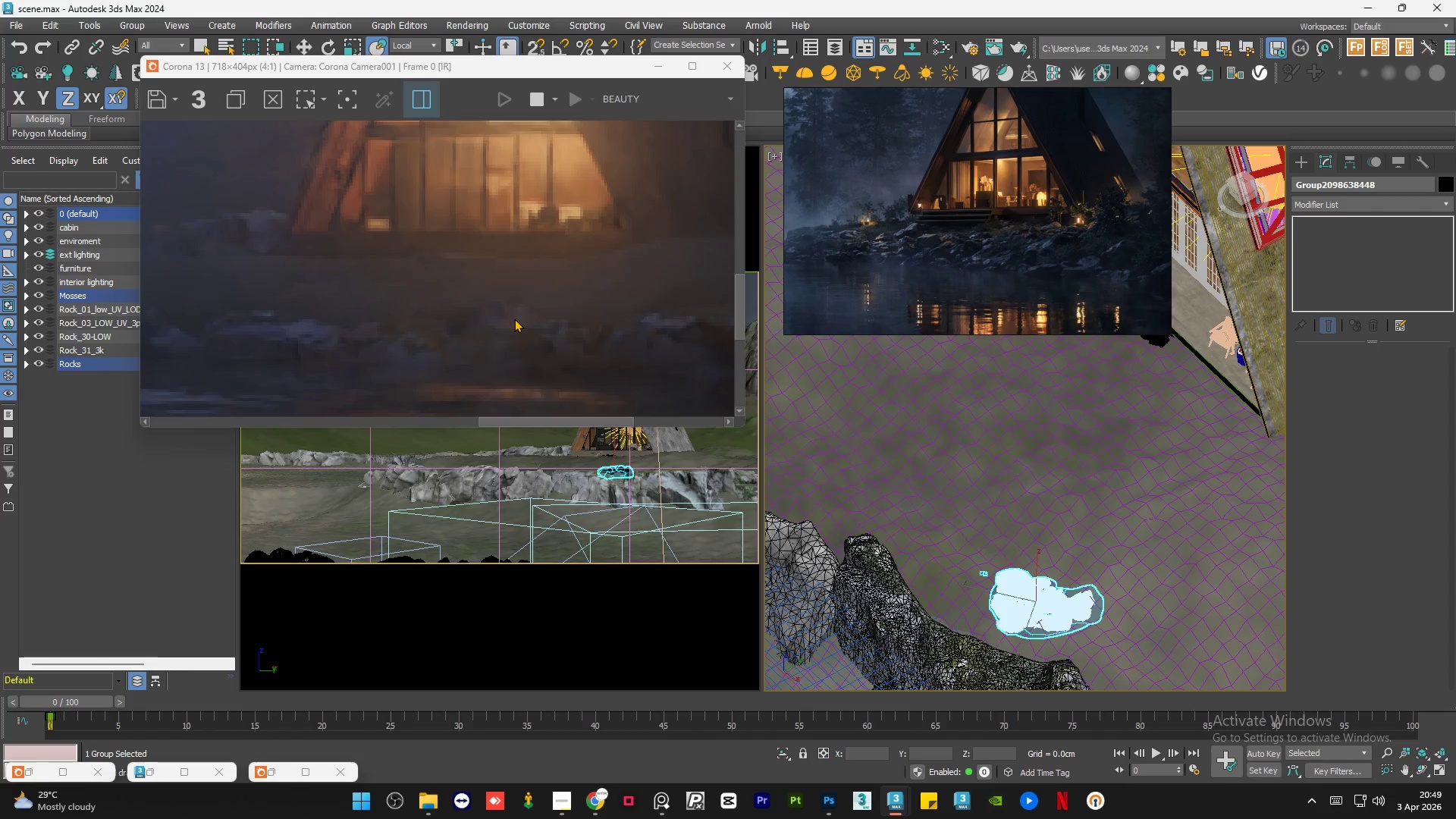 
scroll: coordinate [514, 318], scroll_direction: down, amount: 1.0
 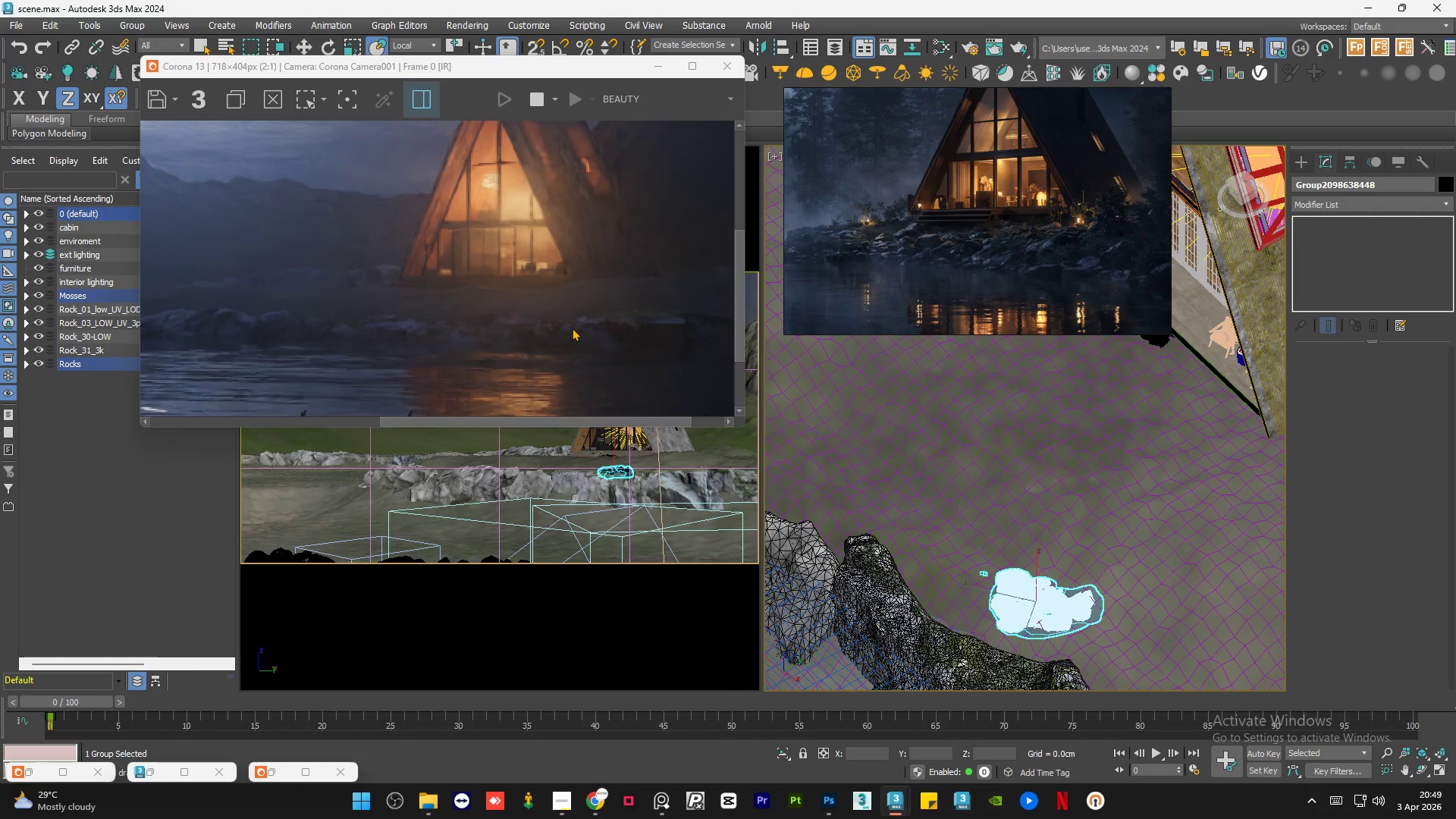 
scroll: coordinate [573, 328], scroll_direction: up, amount: 1.0
 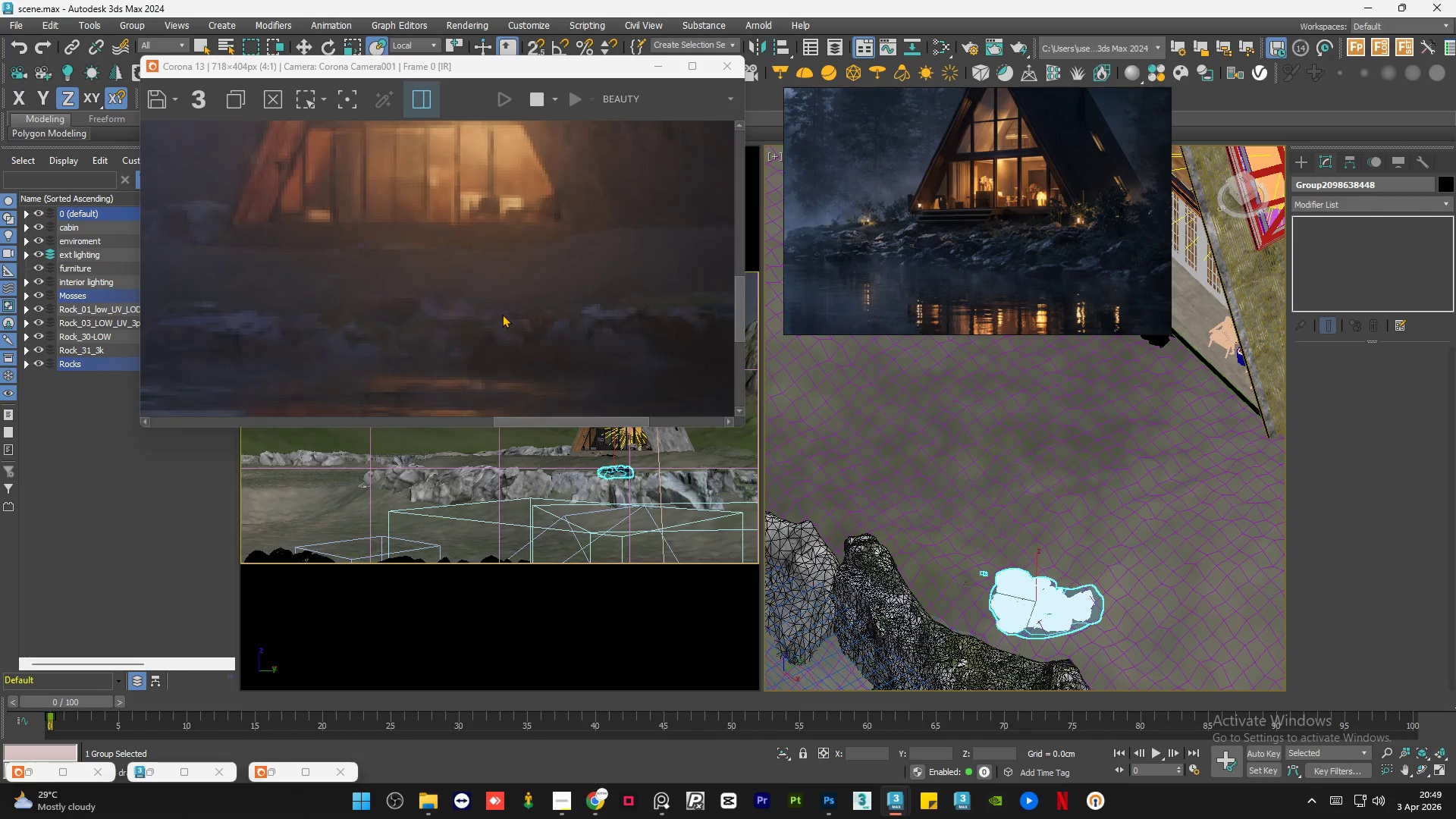 
scroll: coordinate [502, 314], scroll_direction: down, amount: 1.0
 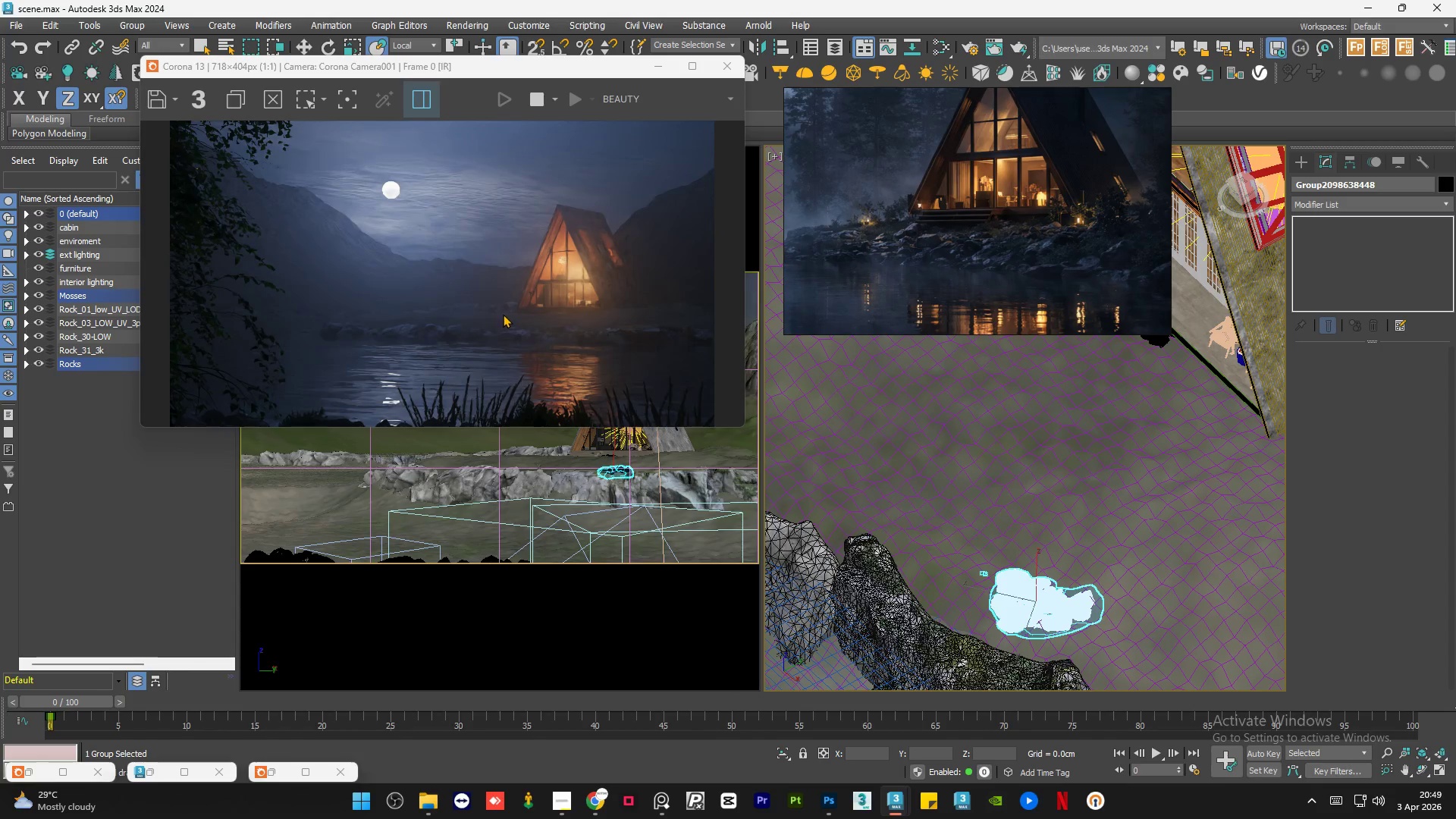 
hold_key(key=AltLeft, duration=0.72)
 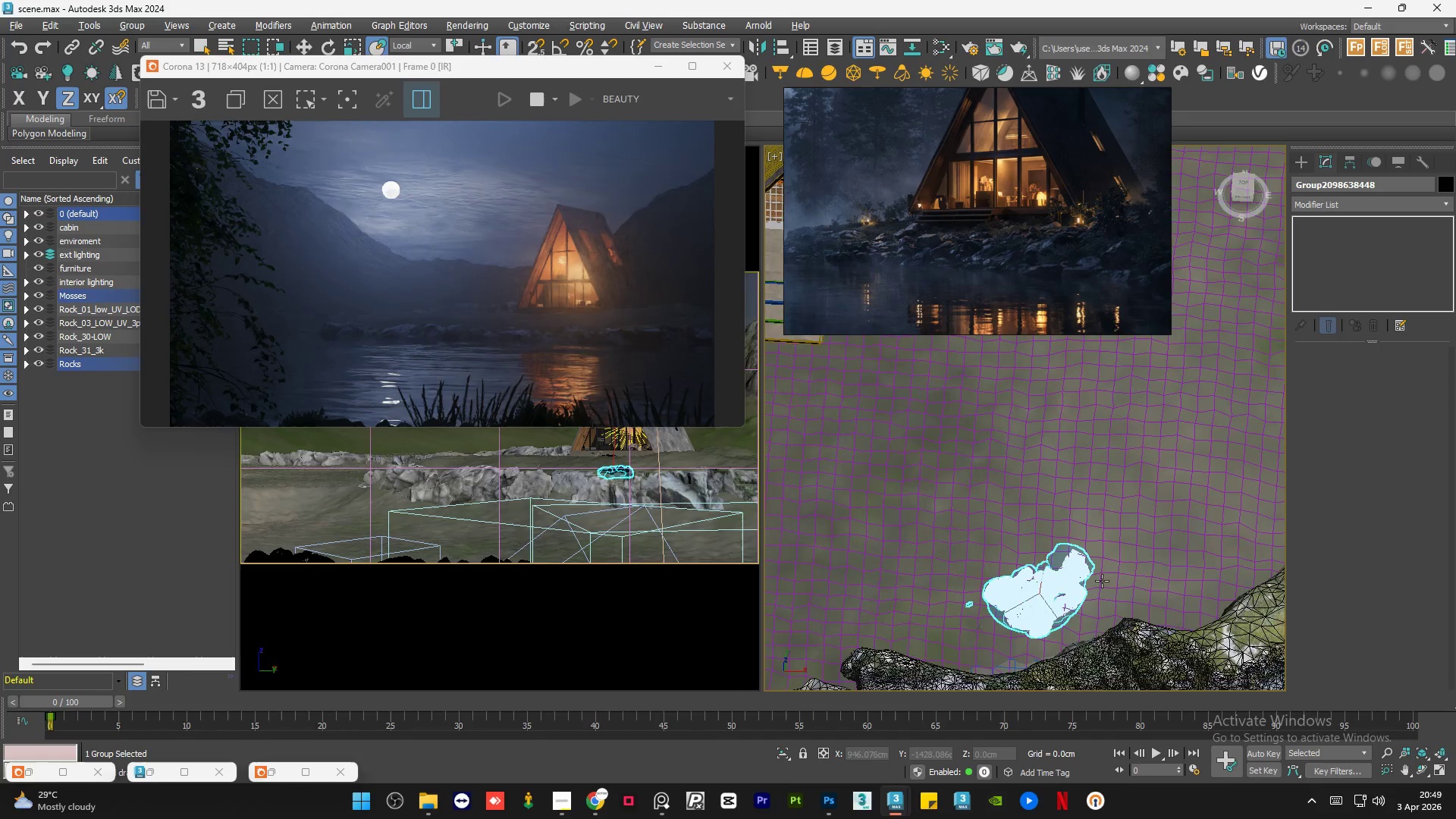 
scroll: coordinate [1117, 578], scroll_direction: down, amount: 4.0
 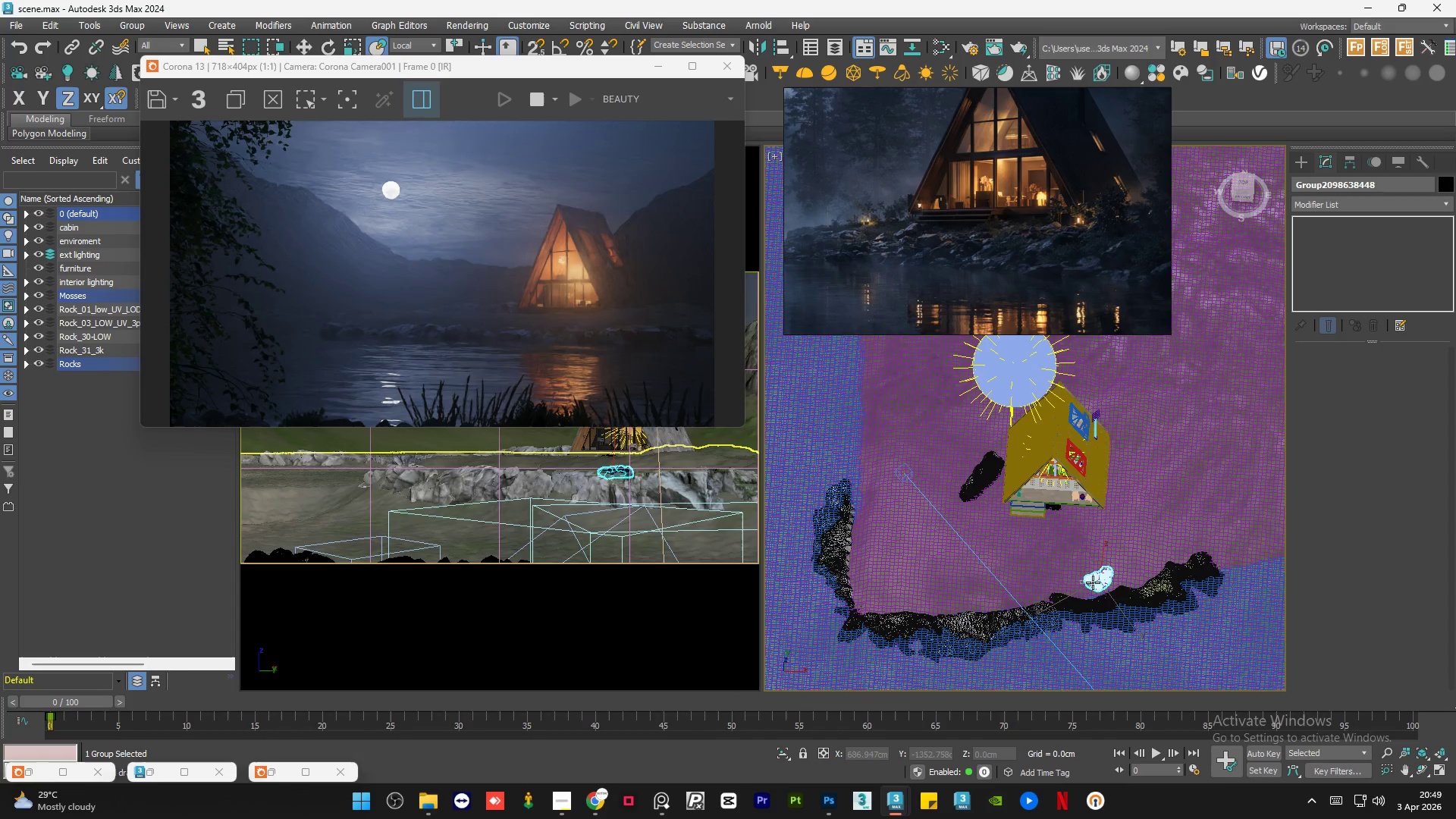 
key(W)
 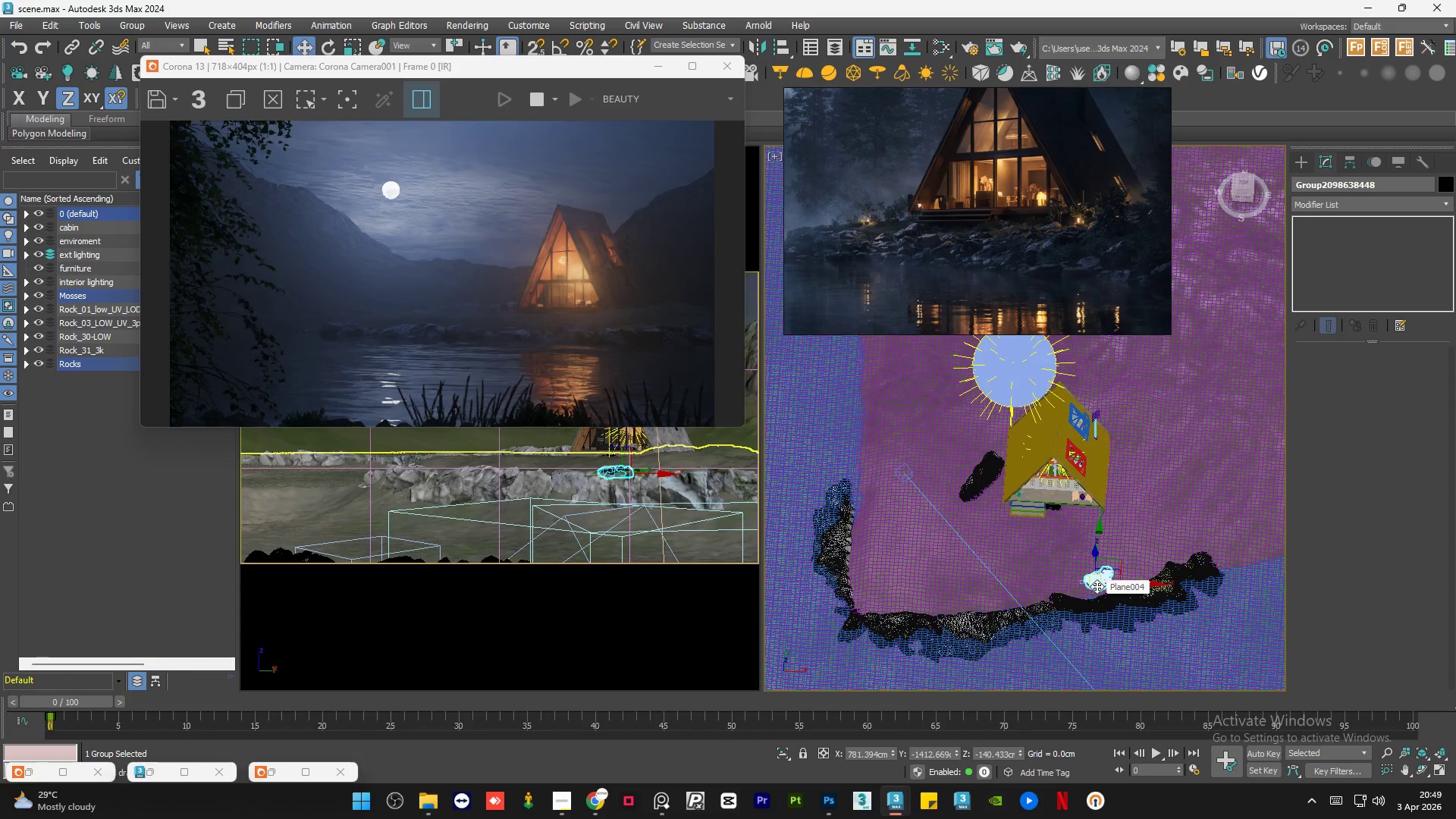 
hold_key(key=ShiftLeft, duration=1.5)
 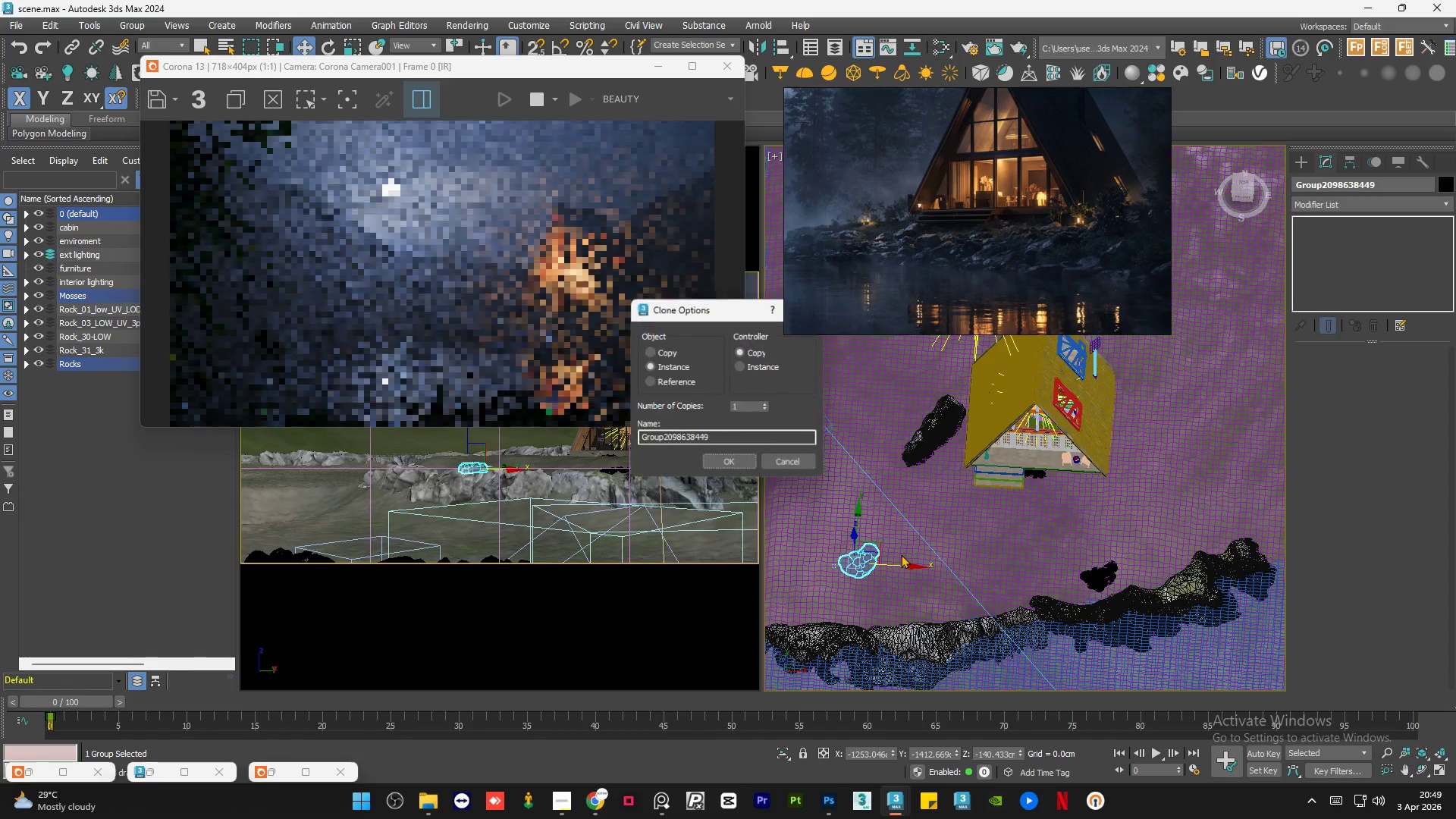 
scroll: coordinate [1097, 586], scroll_direction: up, amount: 1.0
 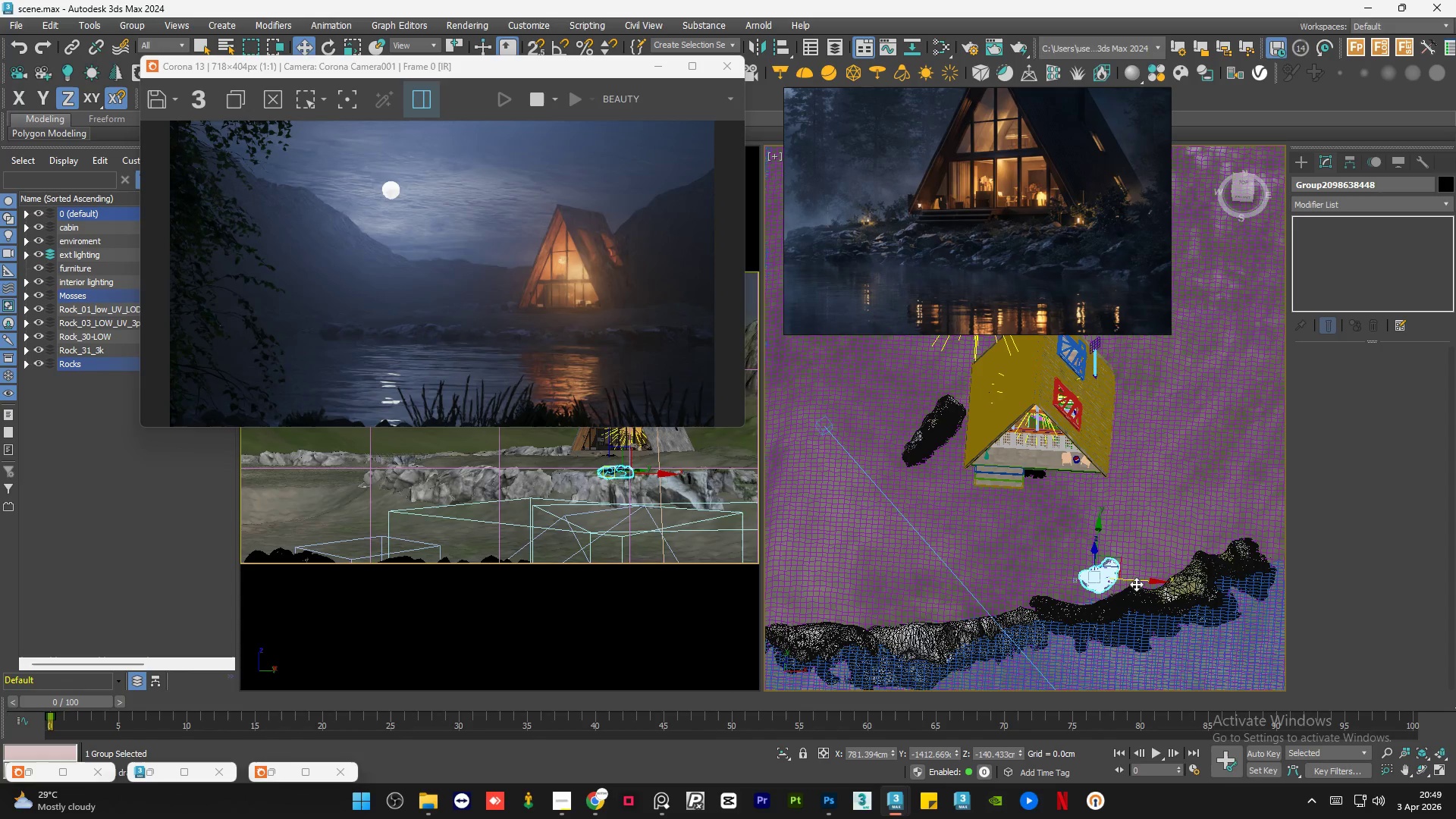 
left_click_drag(start_coordinate=[1141, 578], to_coordinate=[901, 554])
 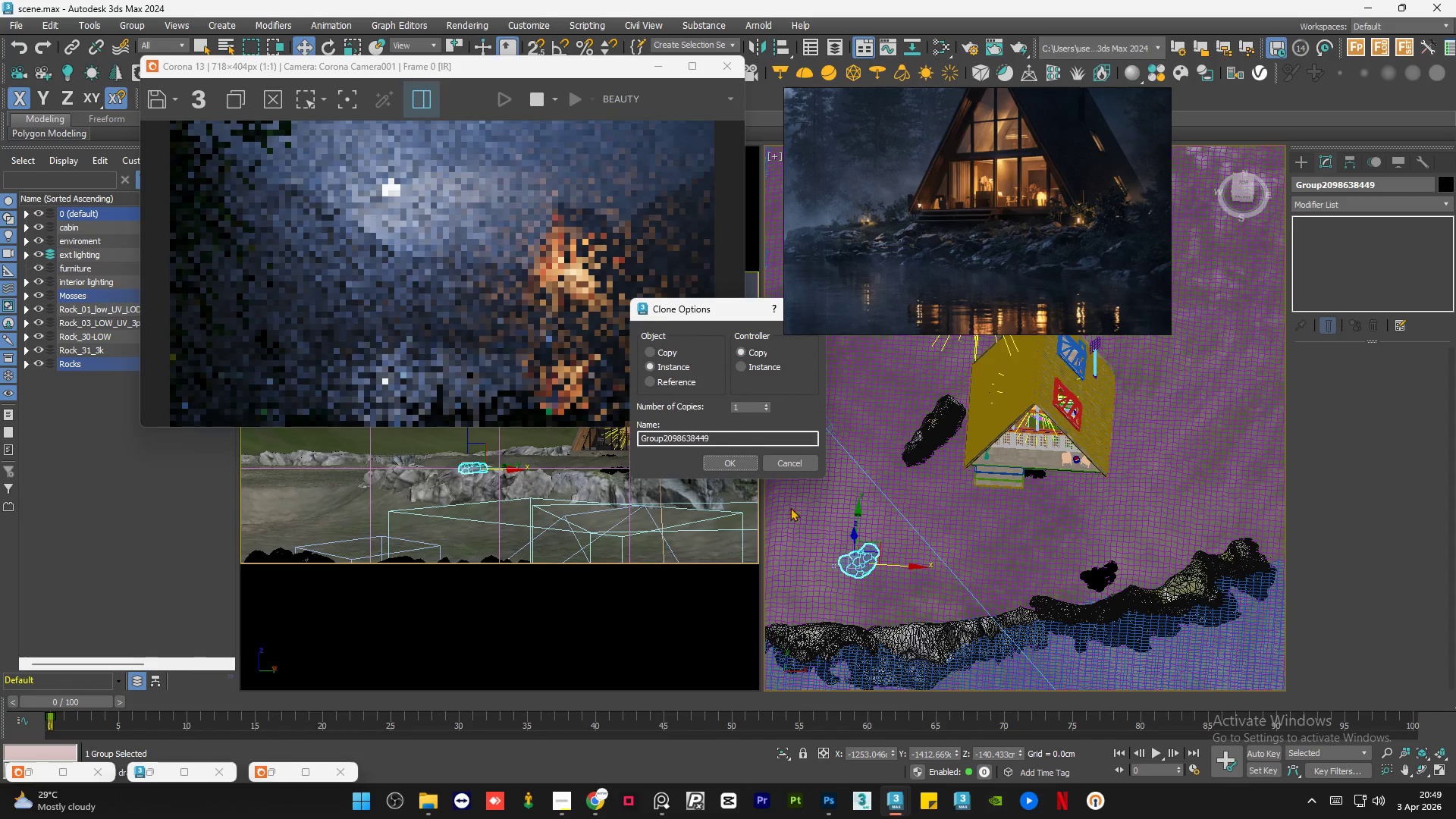 
hold_key(key=ShiftLeft, duration=0.47)
 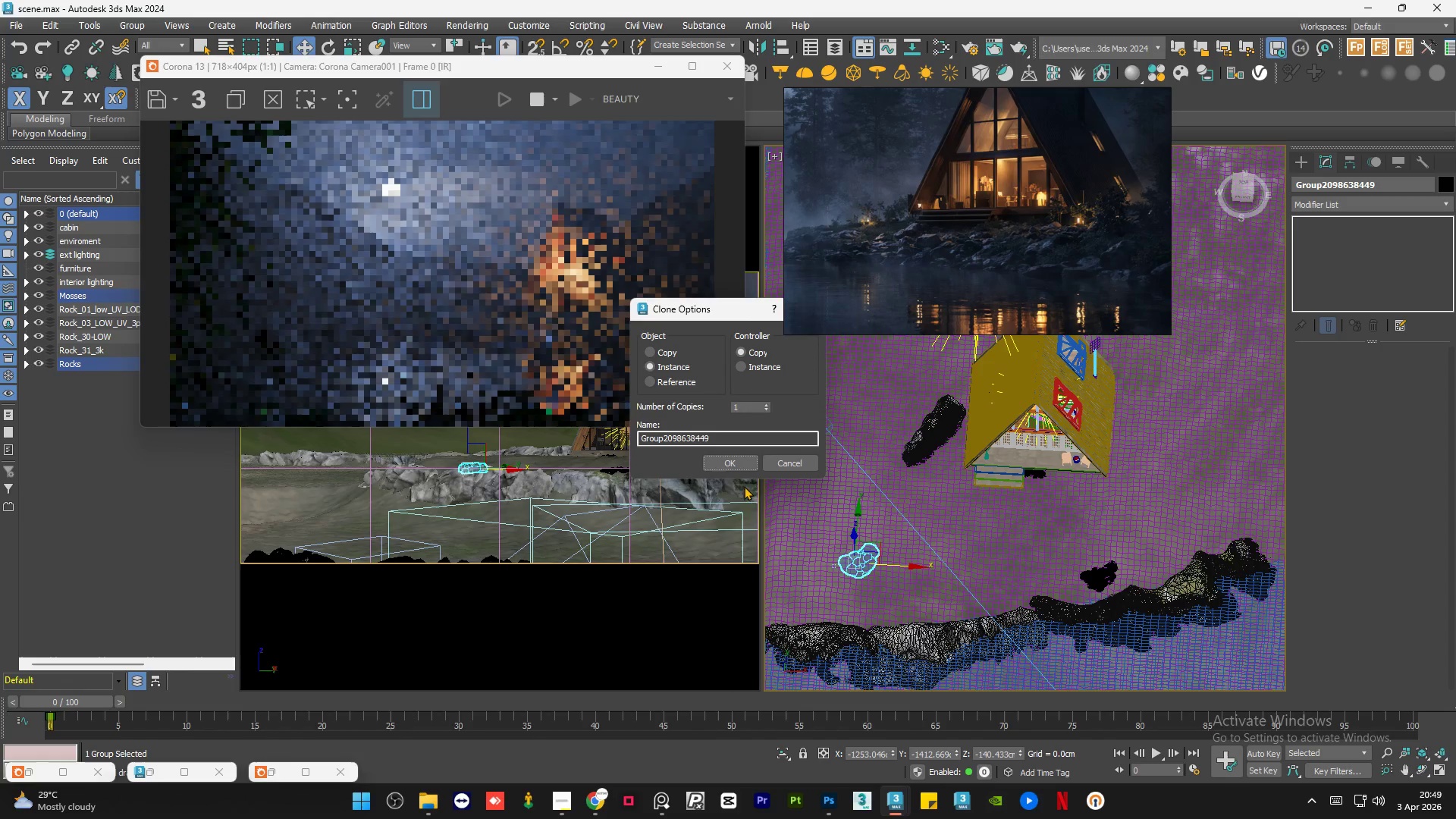 
left_click([735, 457])
 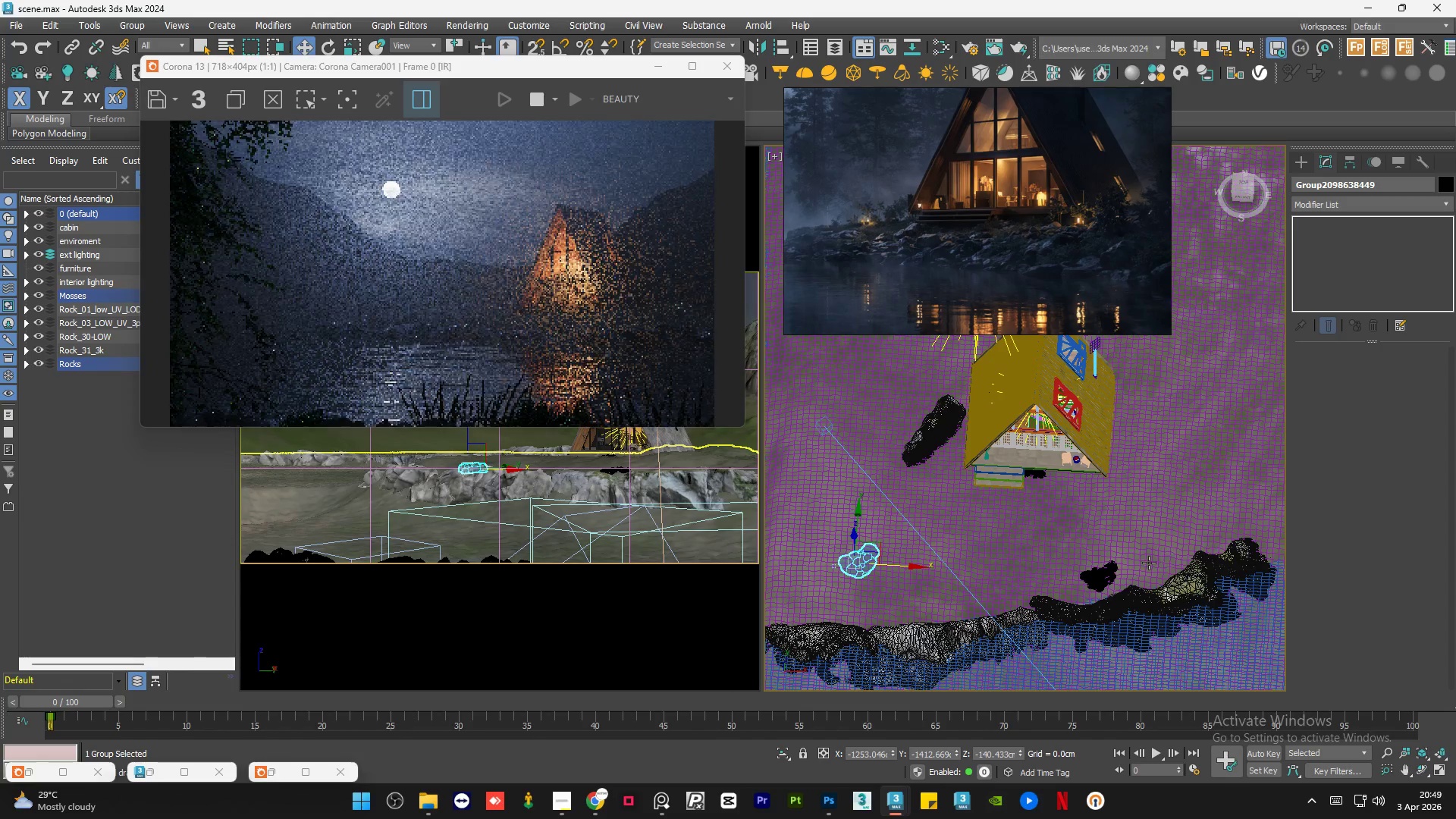 
scroll: coordinate [1119, 578], scroll_direction: up, amount: 6.0
 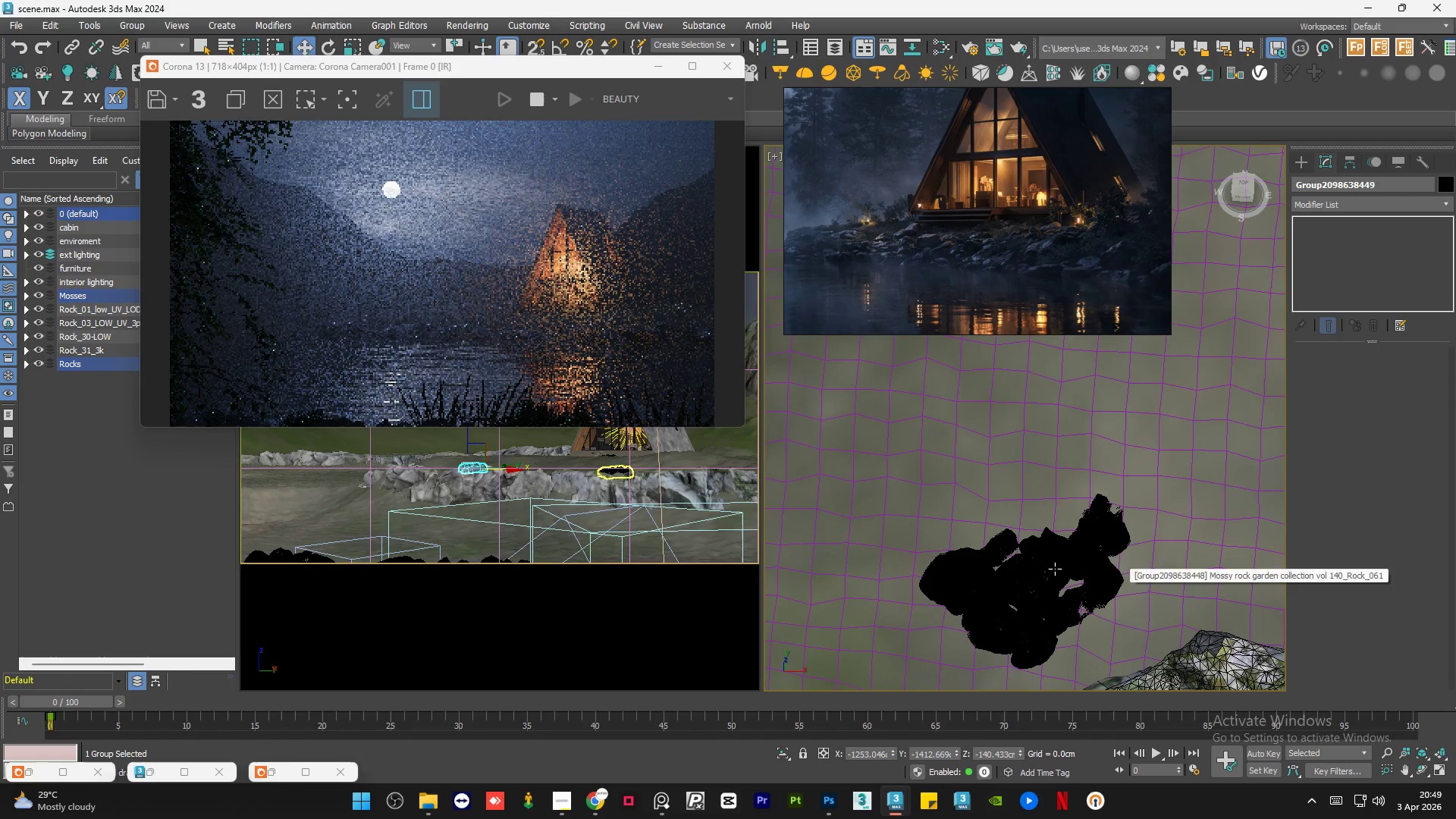 
left_click([1055, 569])
 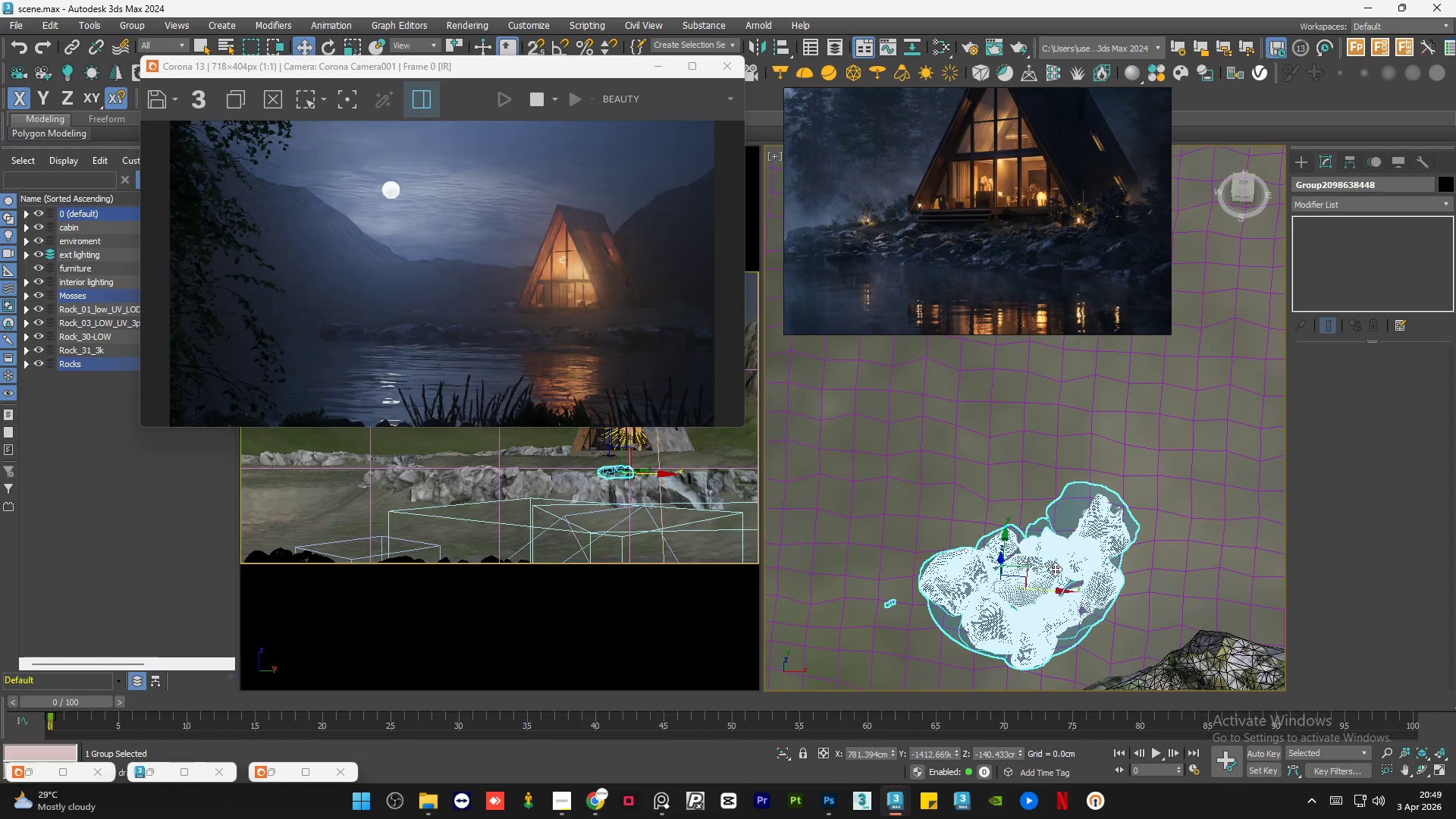 
hold_key(key=AltLeft, duration=0.81)
 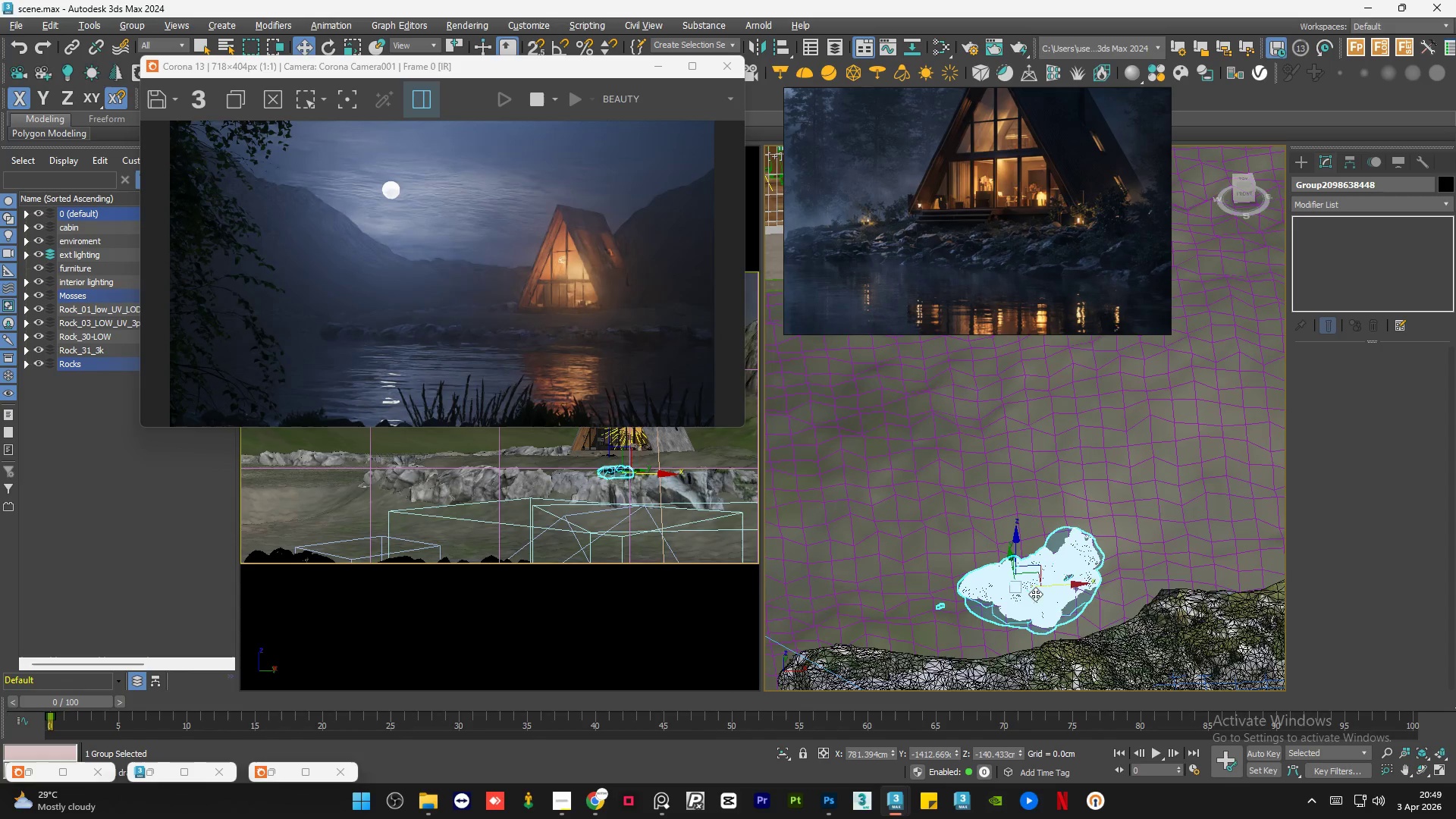 
scroll: coordinate [1053, 586], scroll_direction: down, amount: 1.0
 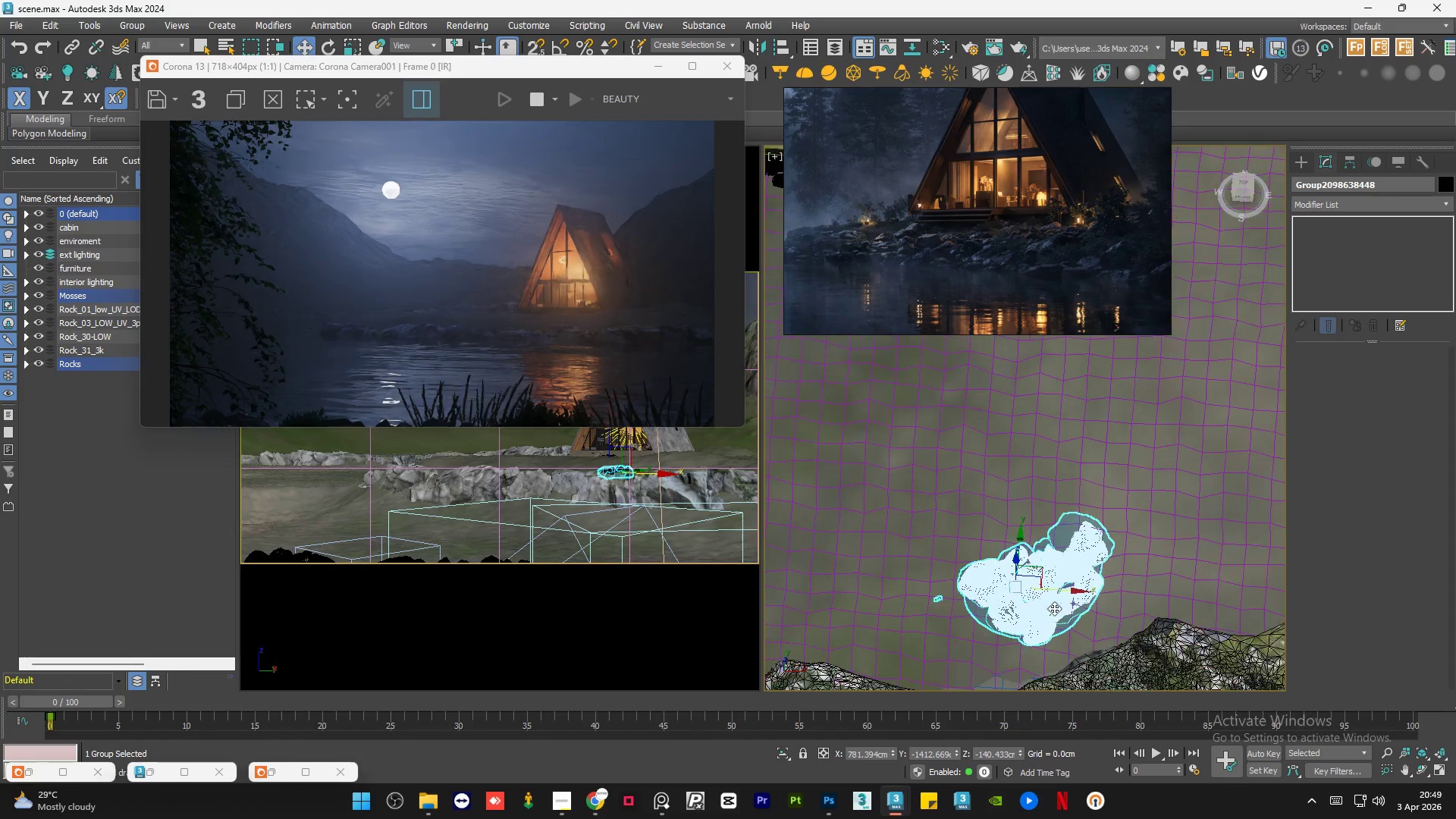 
scroll: coordinate [1034, 594], scroll_direction: up, amount: 2.0
 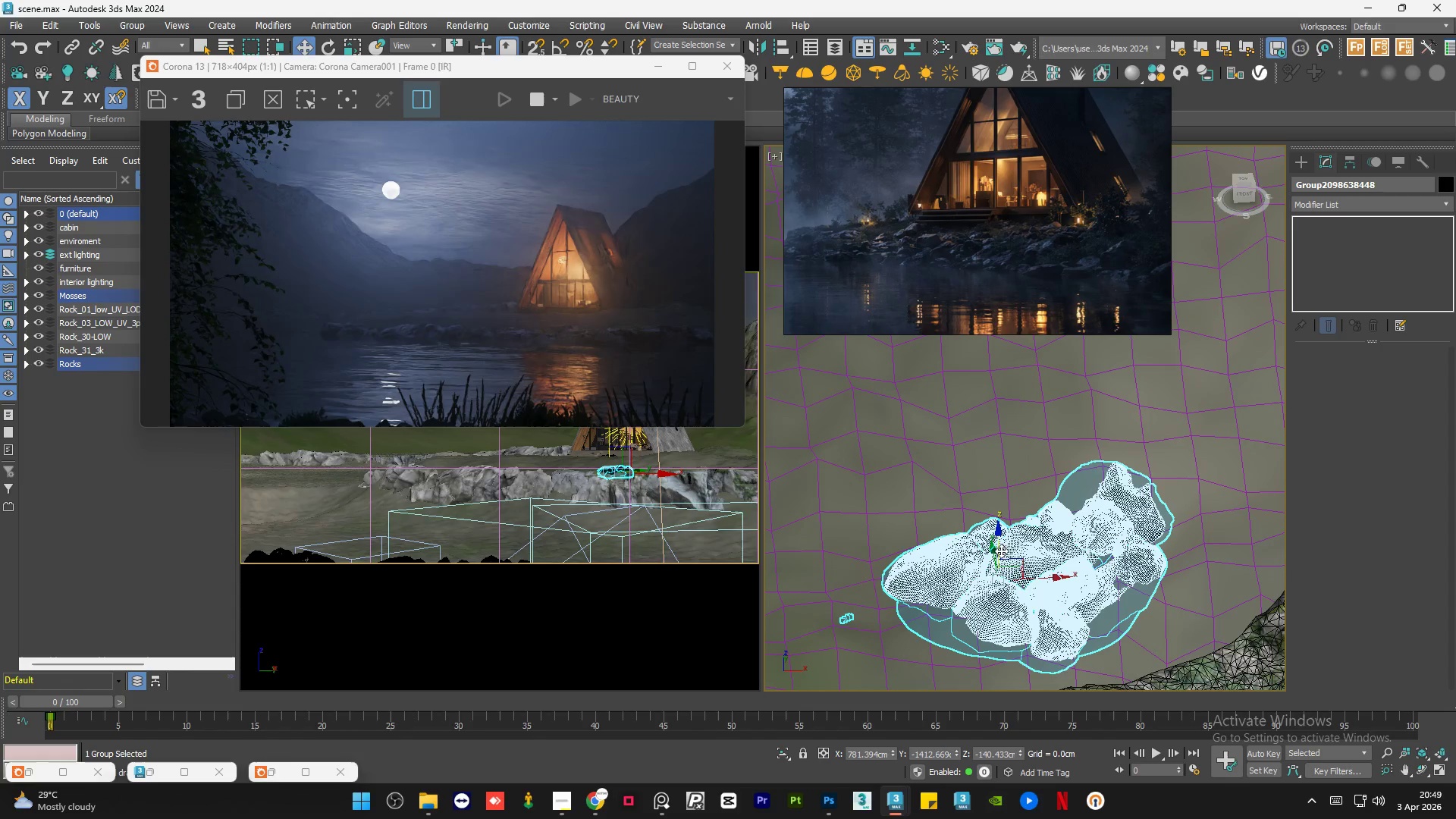 
left_click_drag(start_coordinate=[1001, 550], to_coordinate=[1020, 525])
 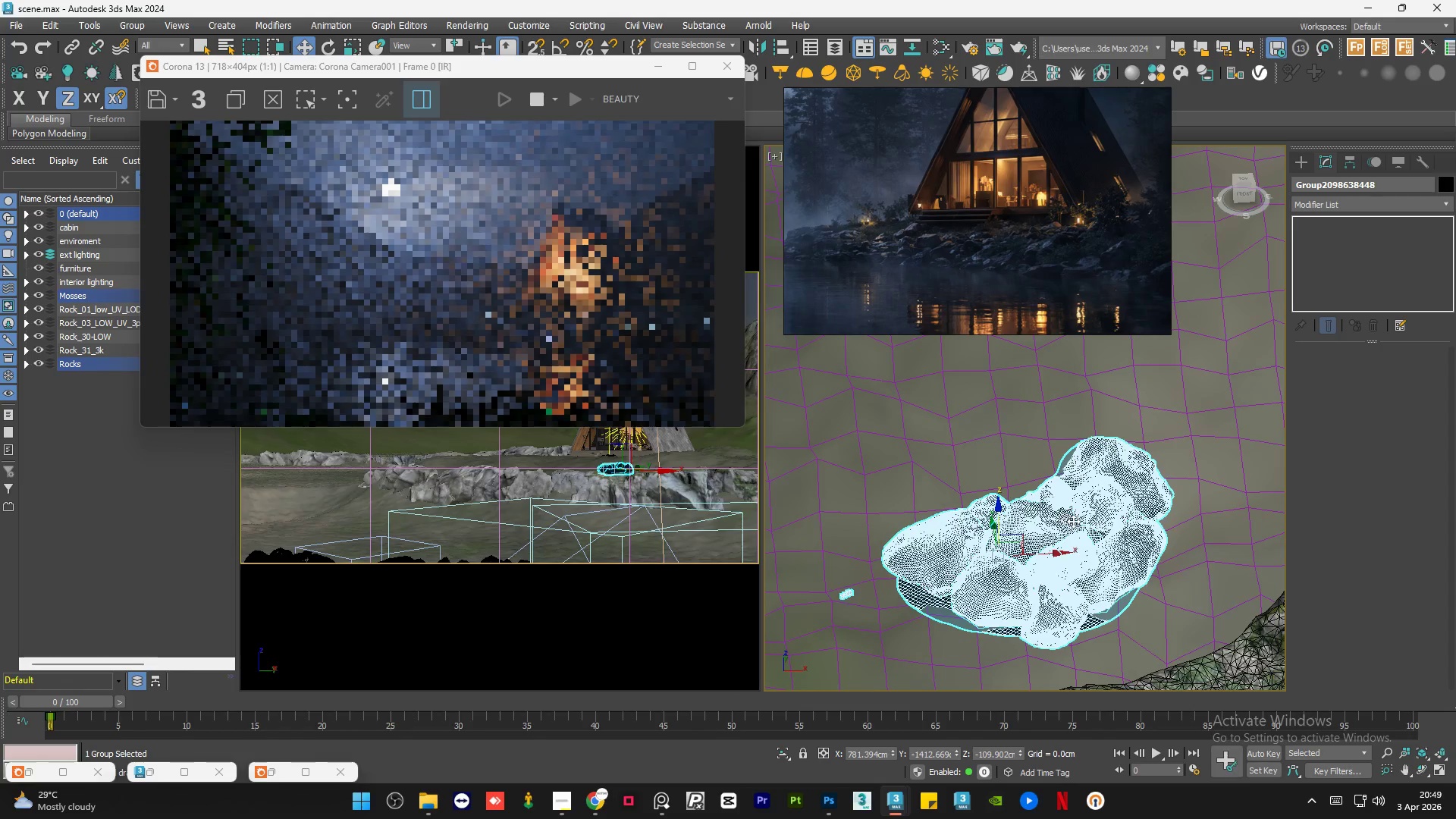 
hold_key(key=AltLeft, duration=0.89)
 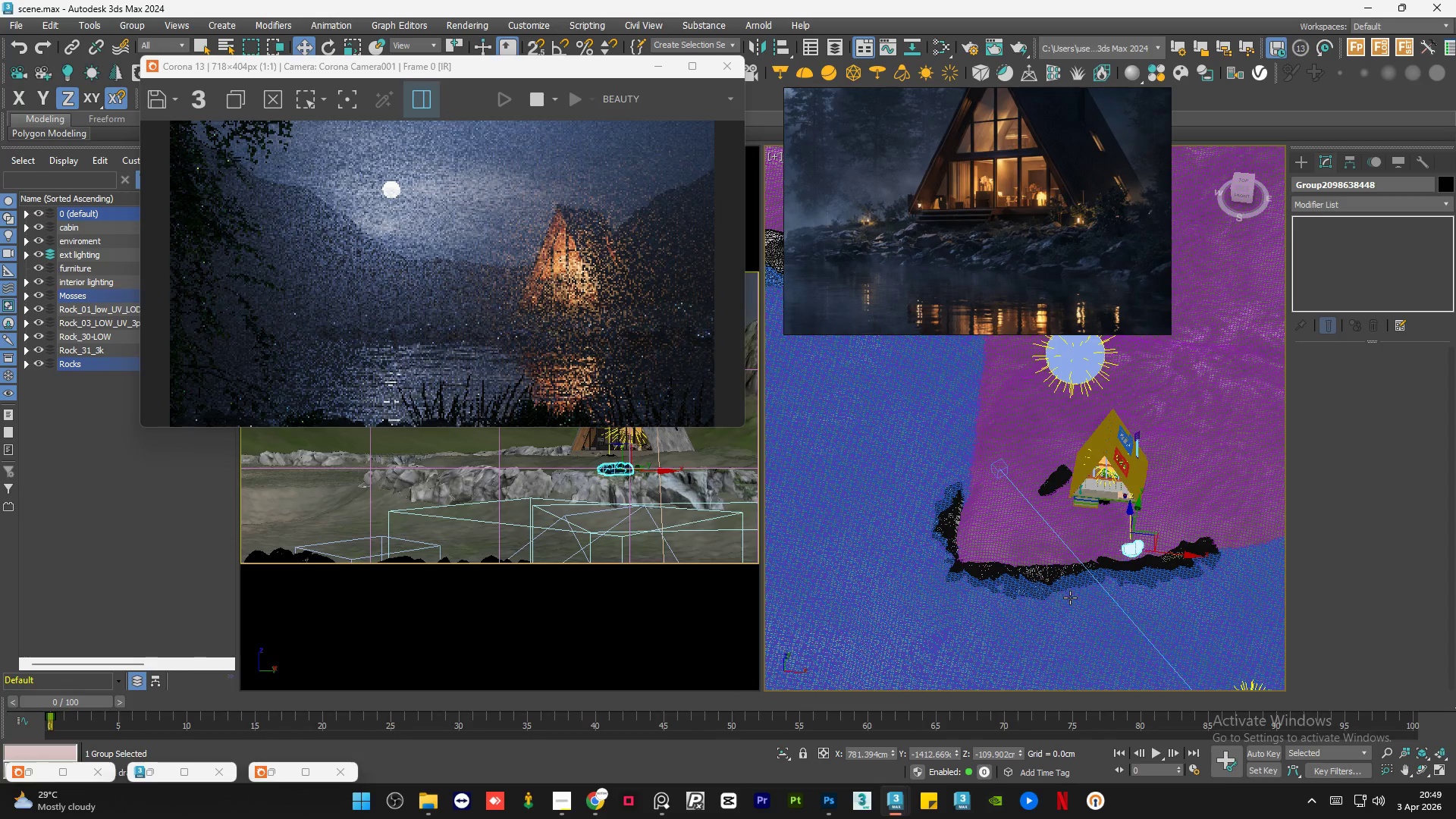 
scroll: coordinate [1161, 566], scroll_direction: down, amount: 8.0
 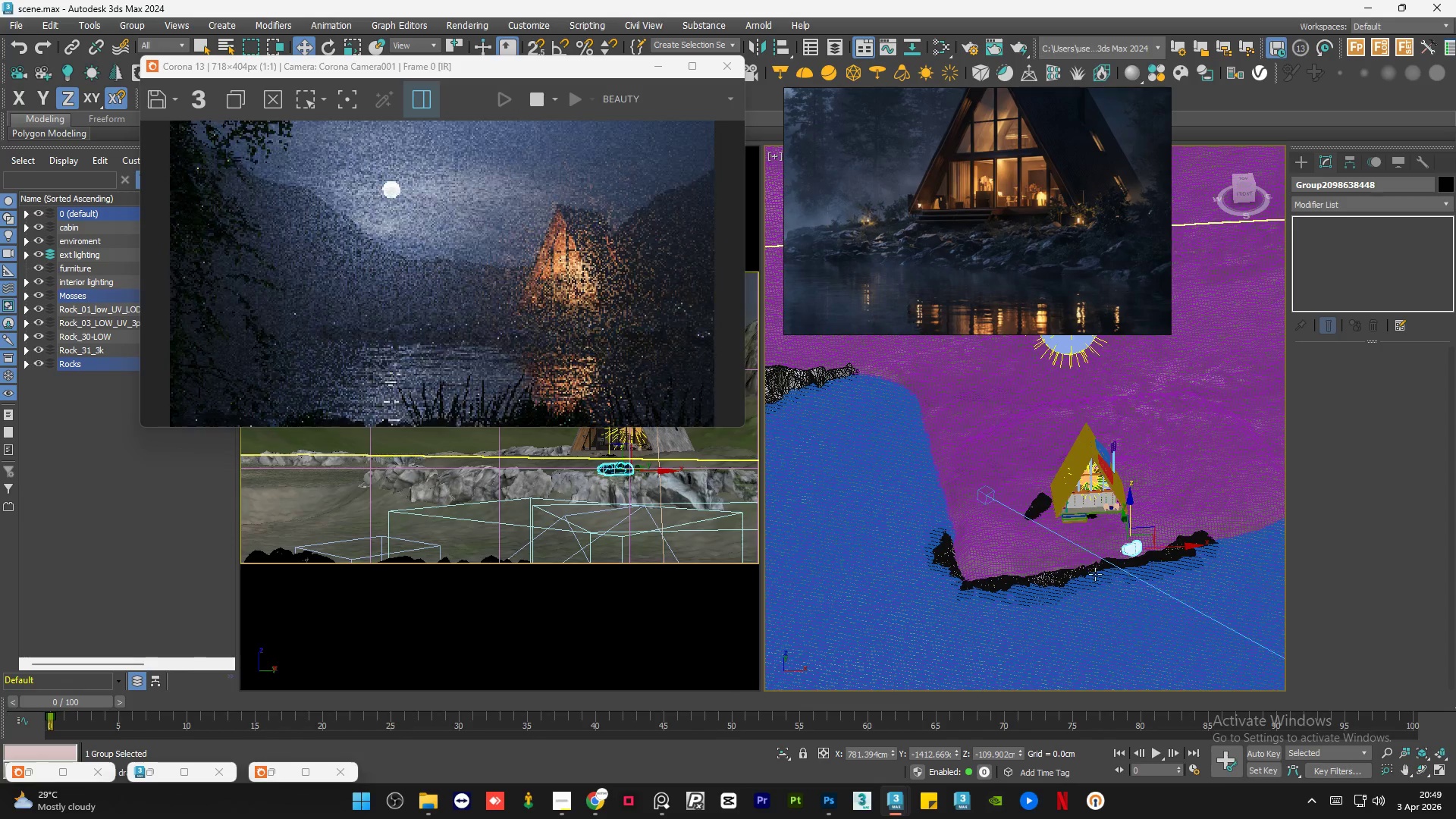 
key(F3)
 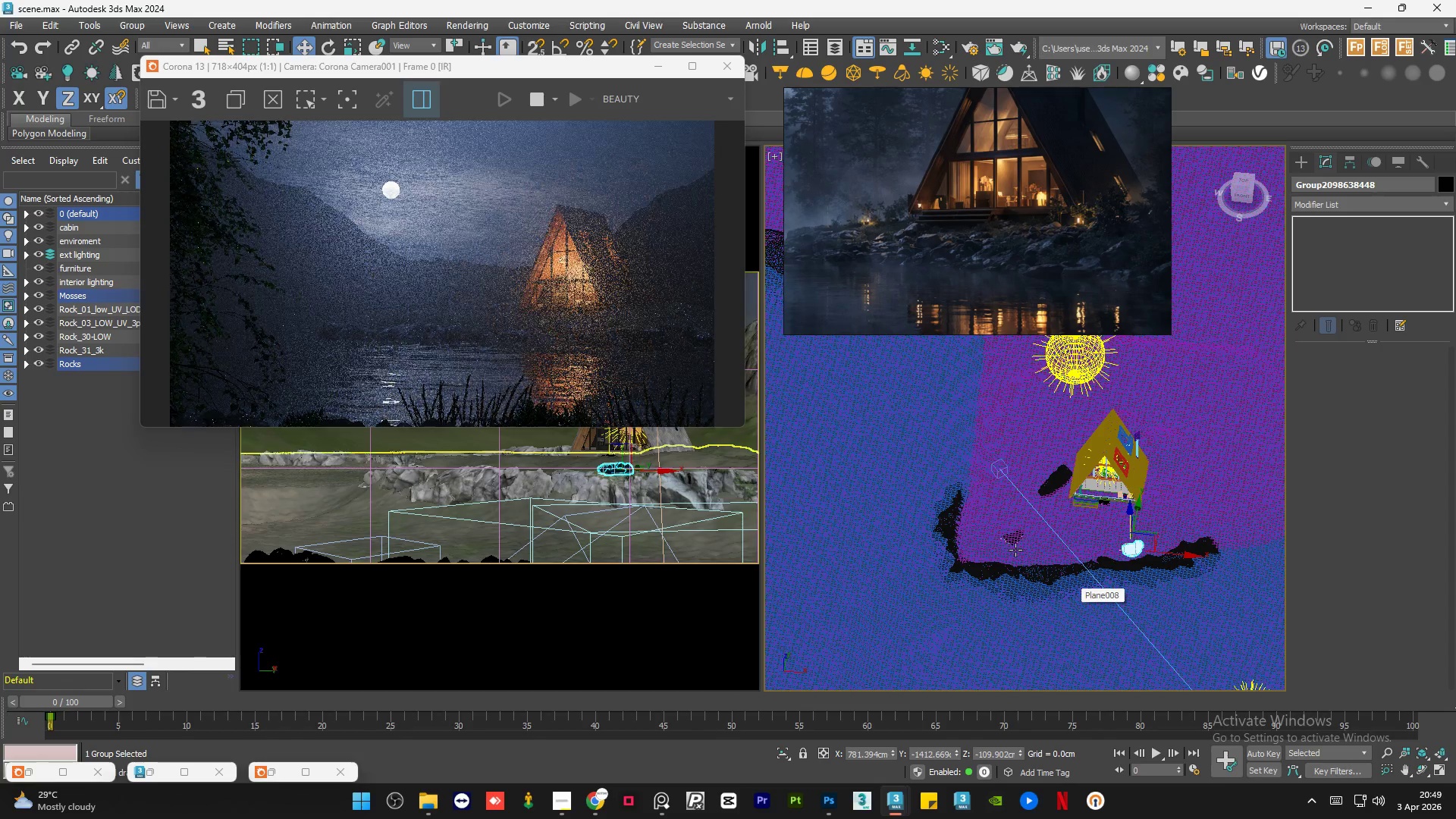 
scroll: coordinate [1010, 544], scroll_direction: up, amount: 12.0
 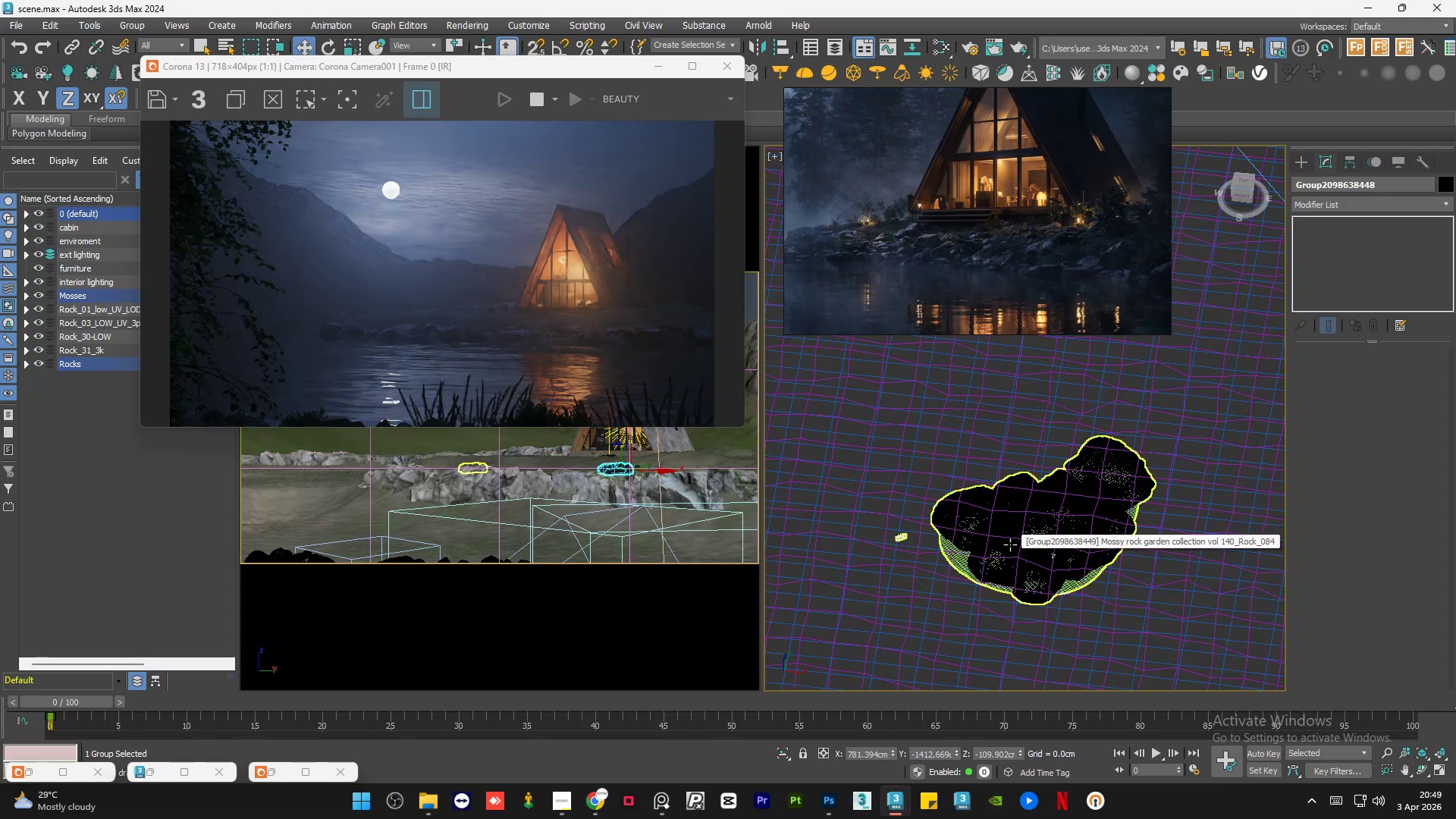 
left_click([1010, 544])
 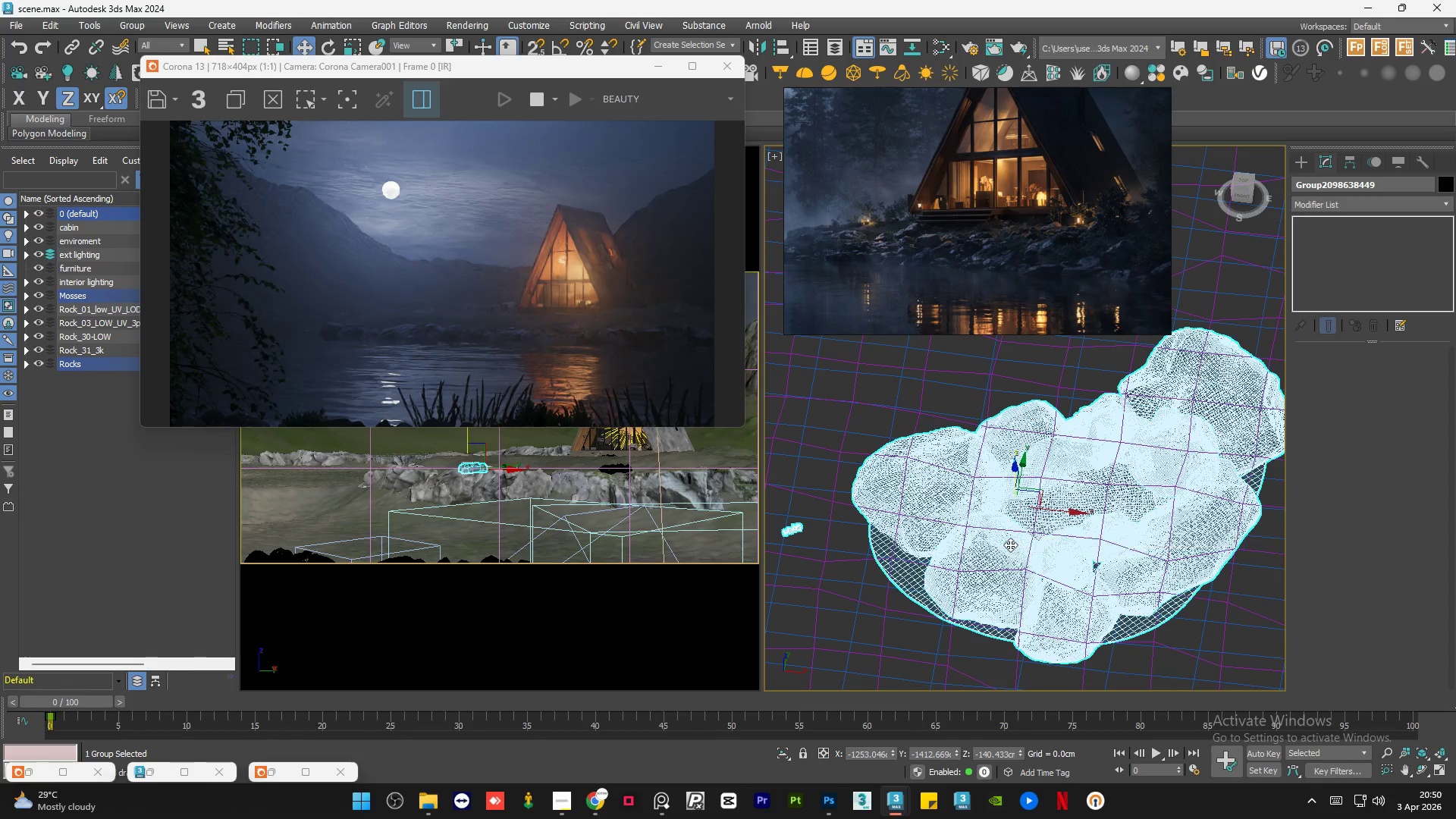 
scroll: coordinate [1010, 544], scroll_direction: up, amount: 2.0
 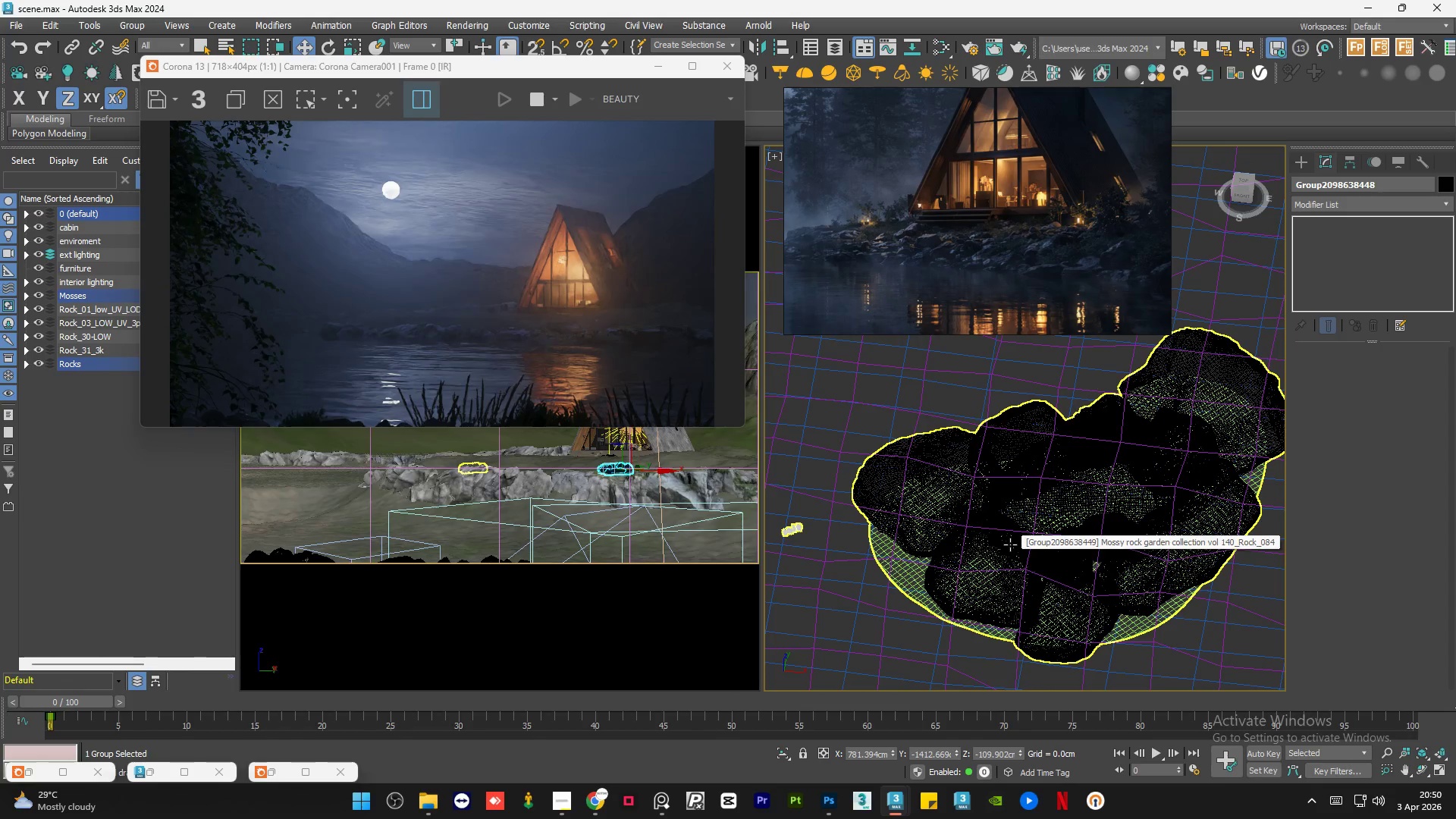 
key(F3)
 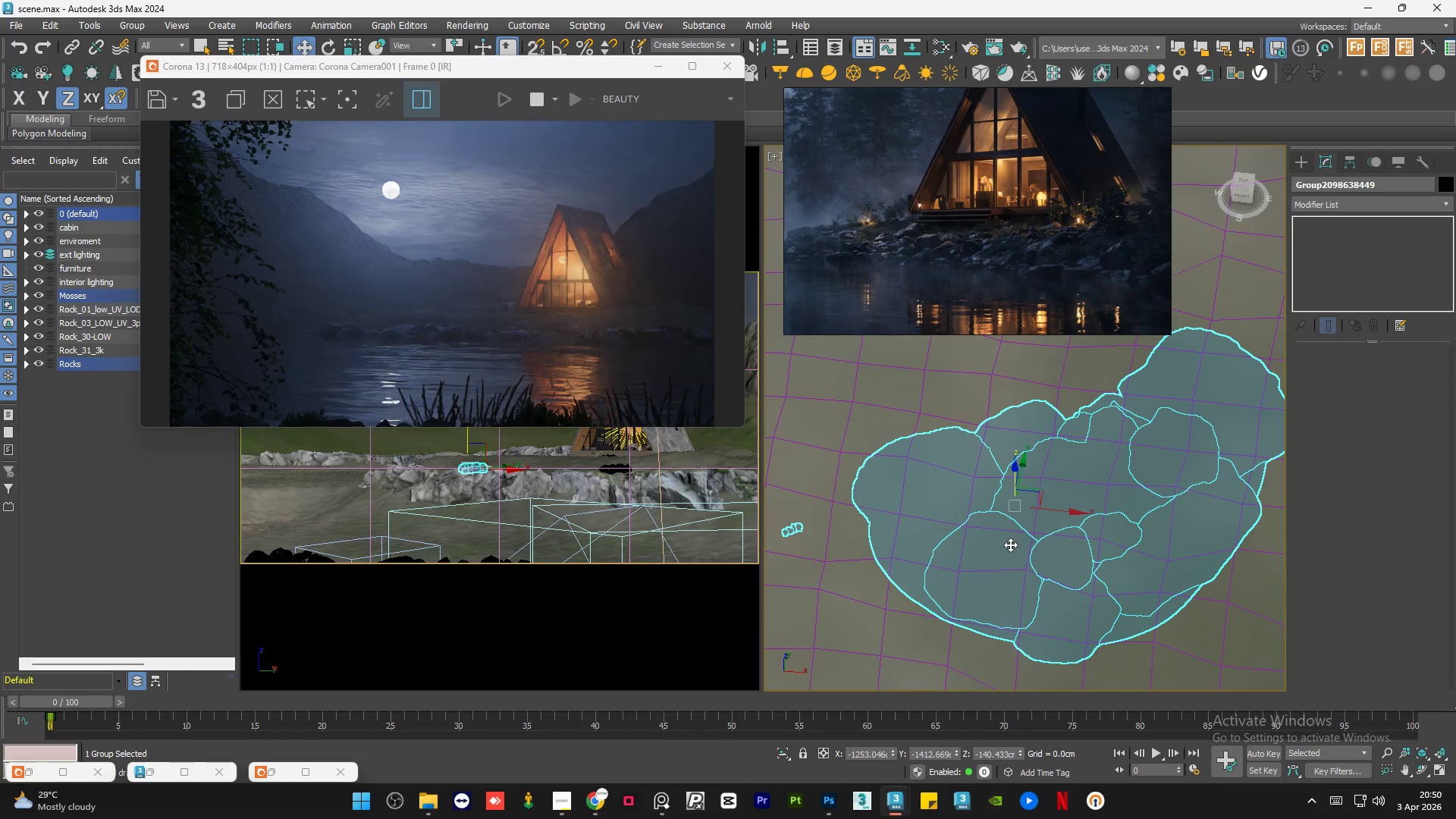 
scroll: coordinate [1010, 544], scroll_direction: down, amount: 7.0
 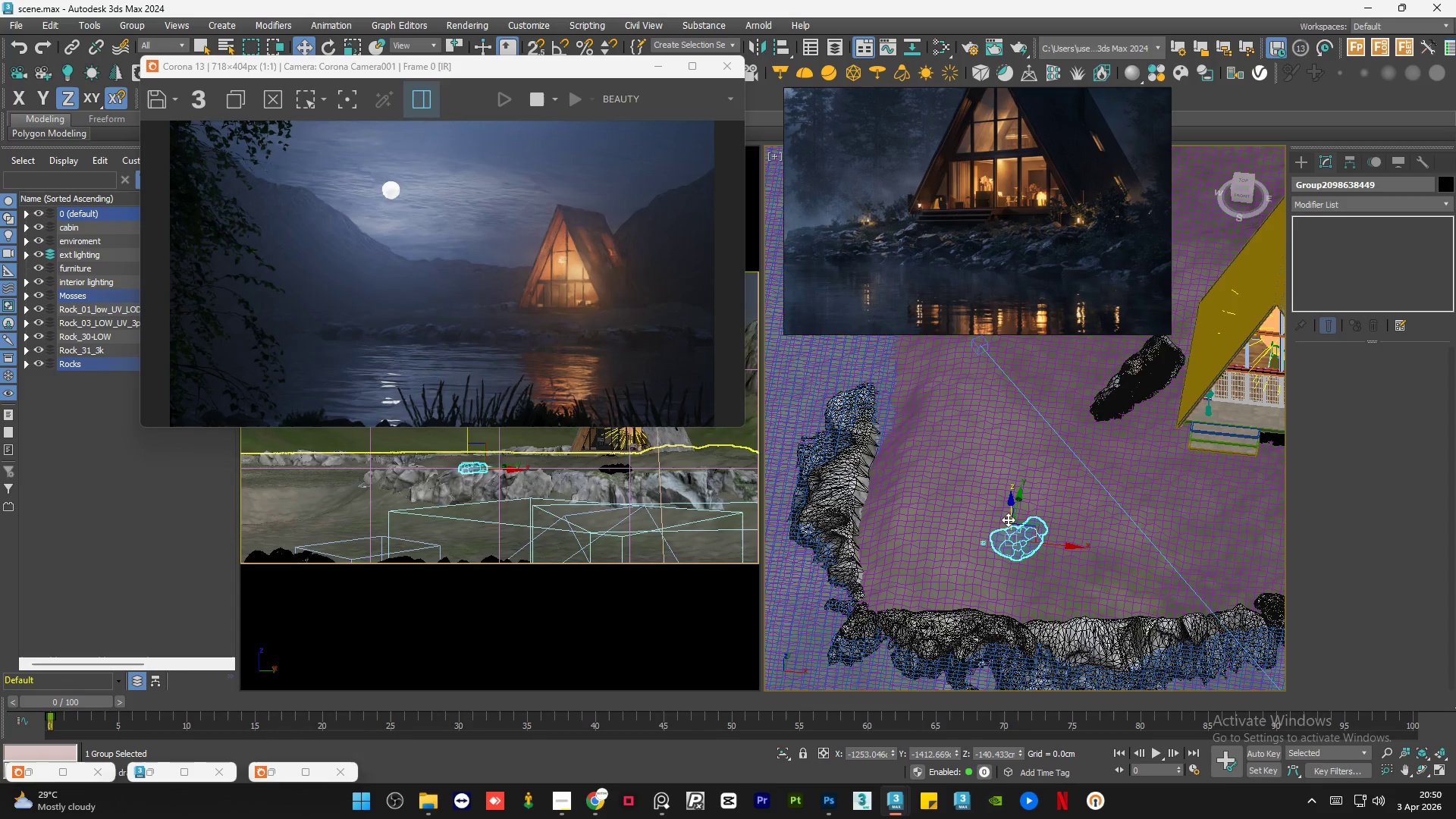 
left_click_drag(start_coordinate=[1011, 517], to_coordinate=[1005, 479])
 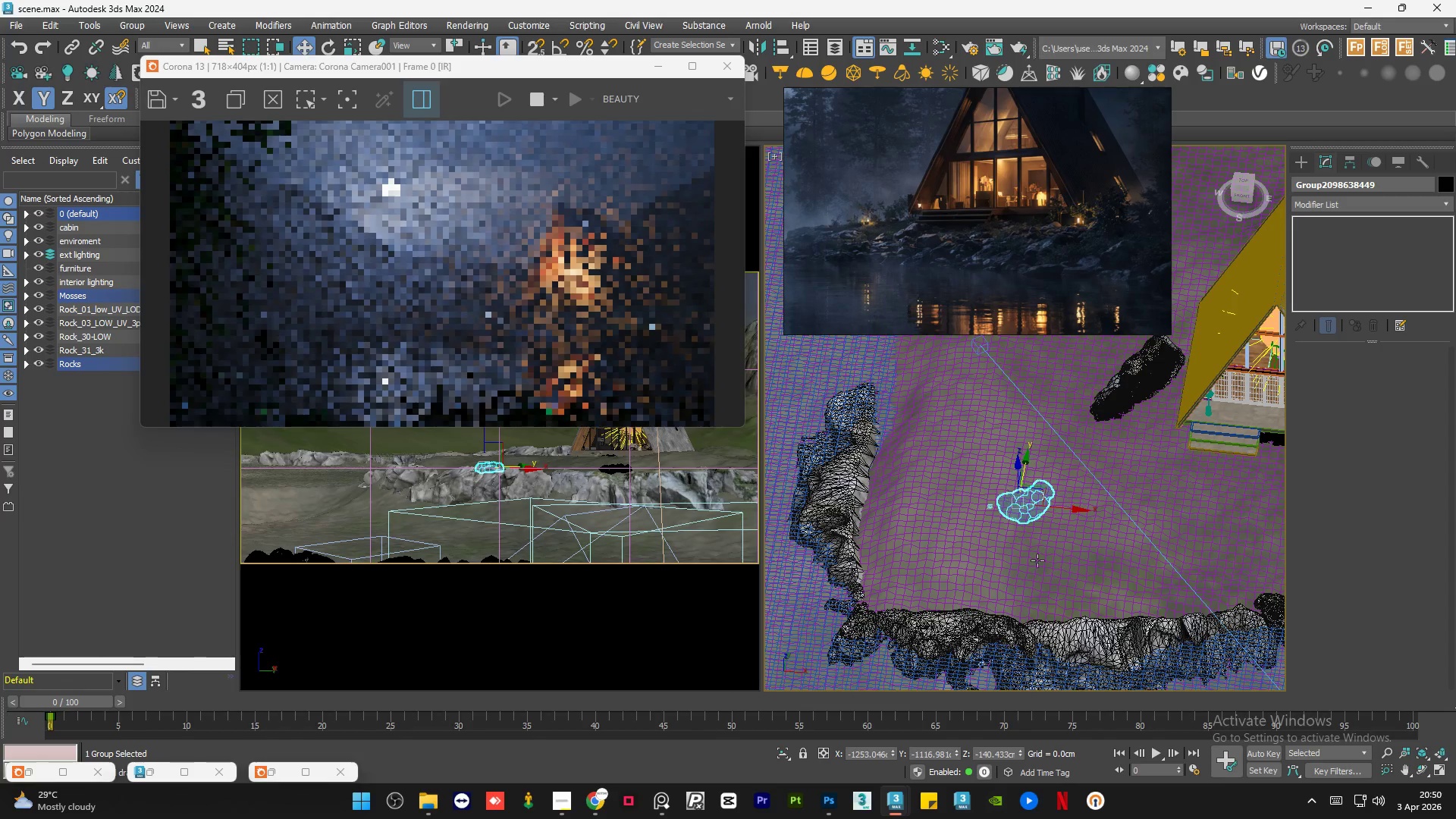 
hold_key(key=AltLeft, duration=0.91)
scroll: coordinate [1007, 538], scroll_direction: up, amount: 1.0
 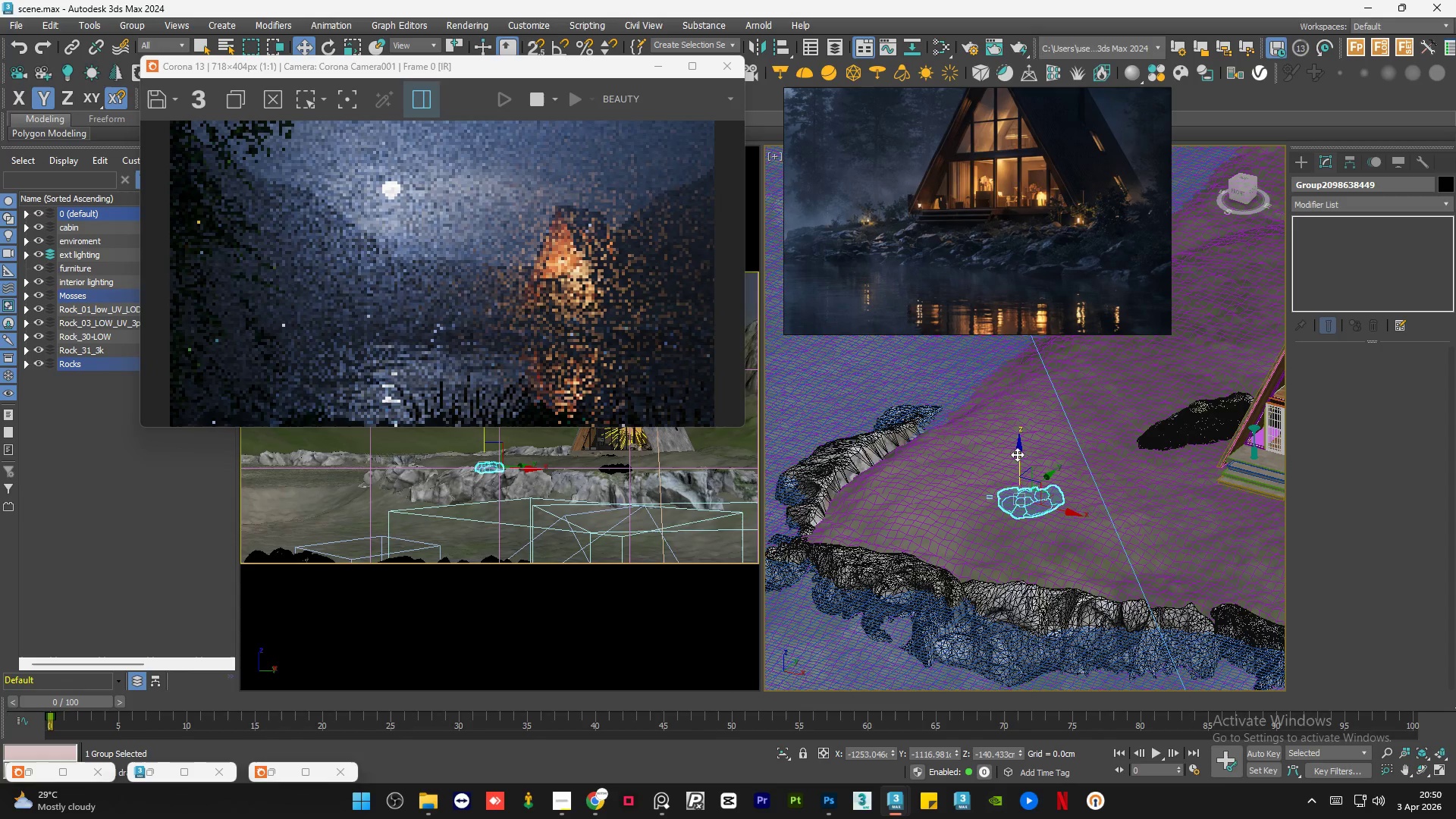 
left_click_drag(start_coordinate=[1017, 454], to_coordinate=[1021, 427])
 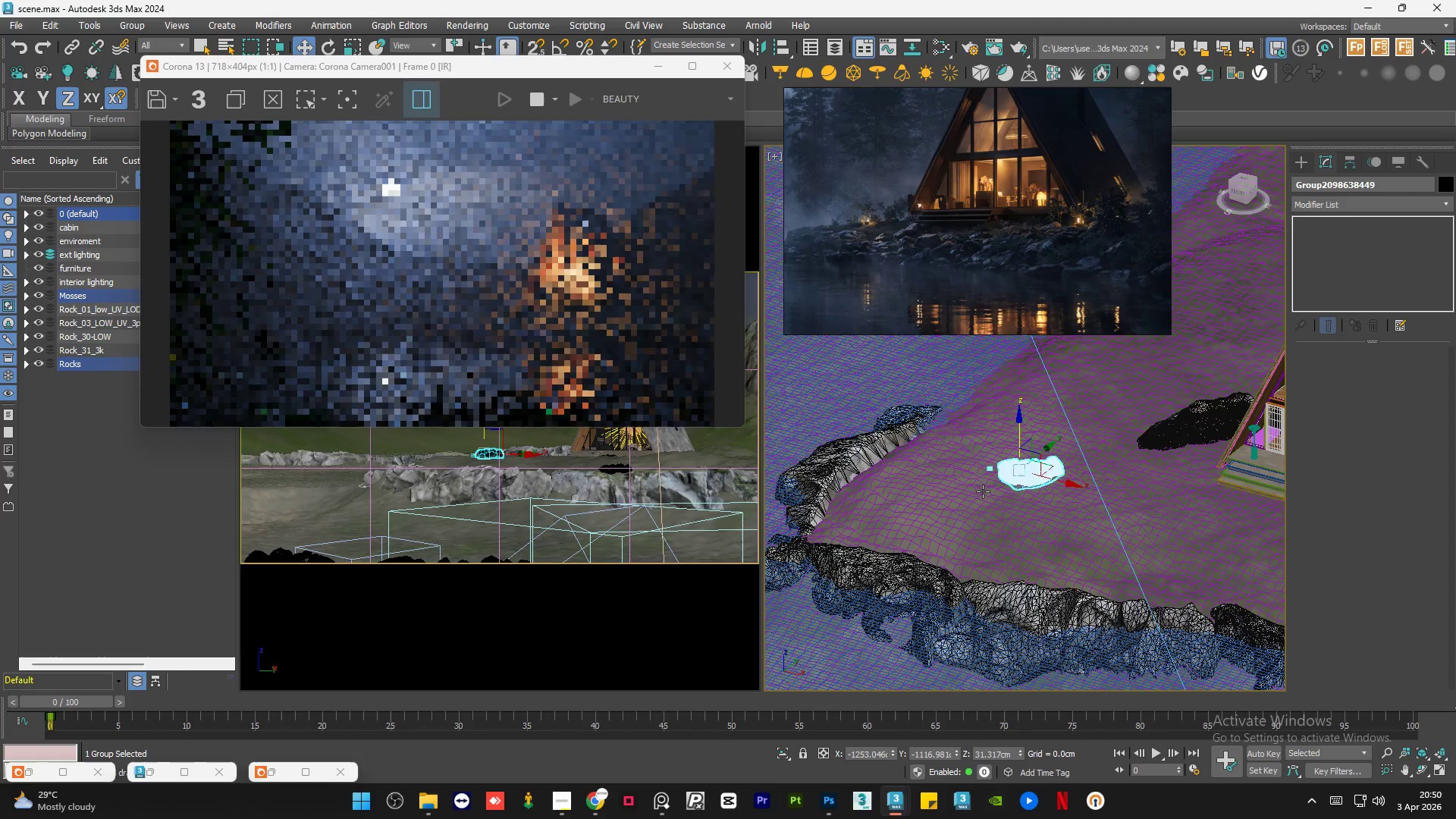 
hold_key(key=AltLeft, duration=0.77)
 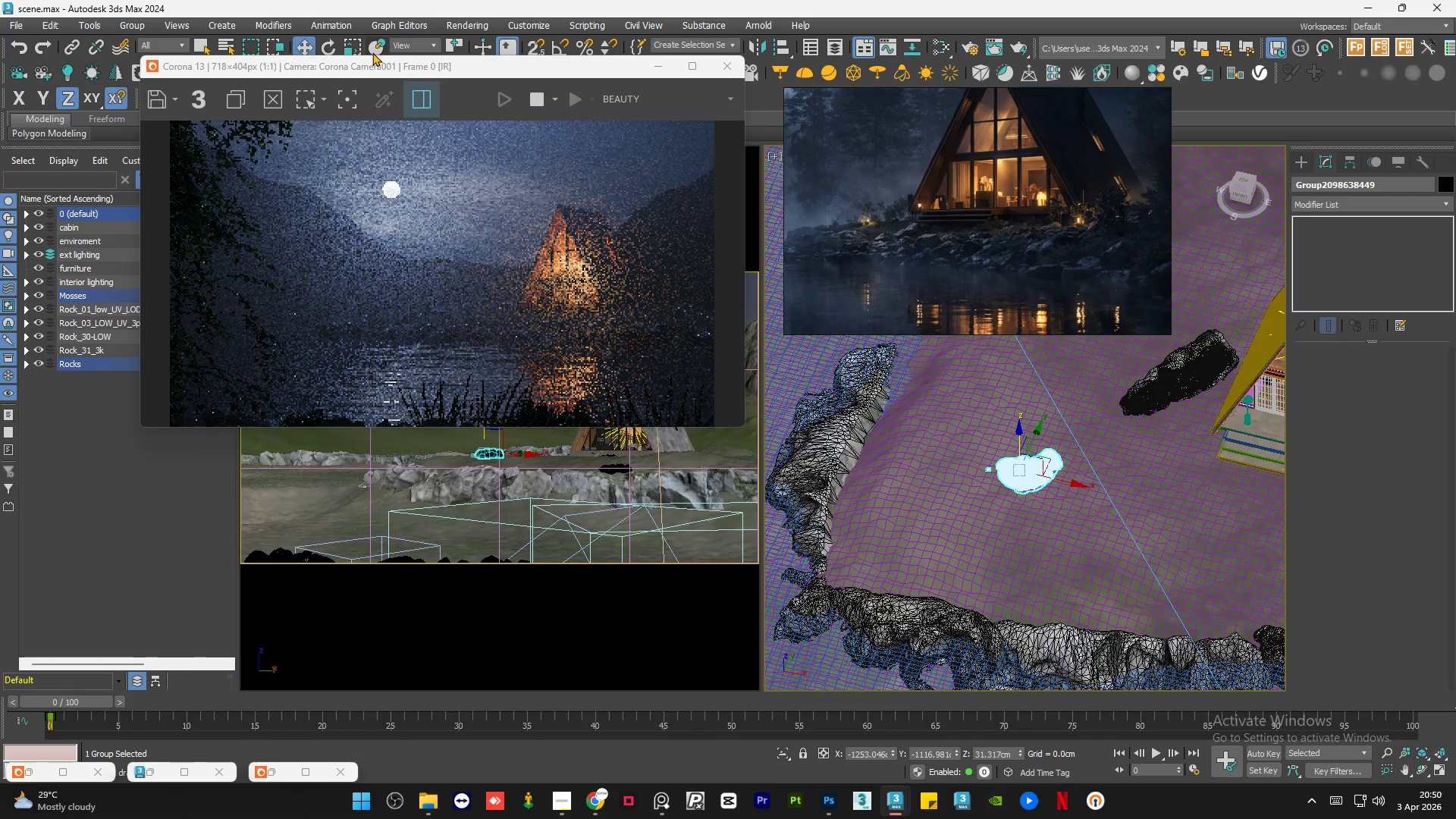 
left_click([375, 47])
 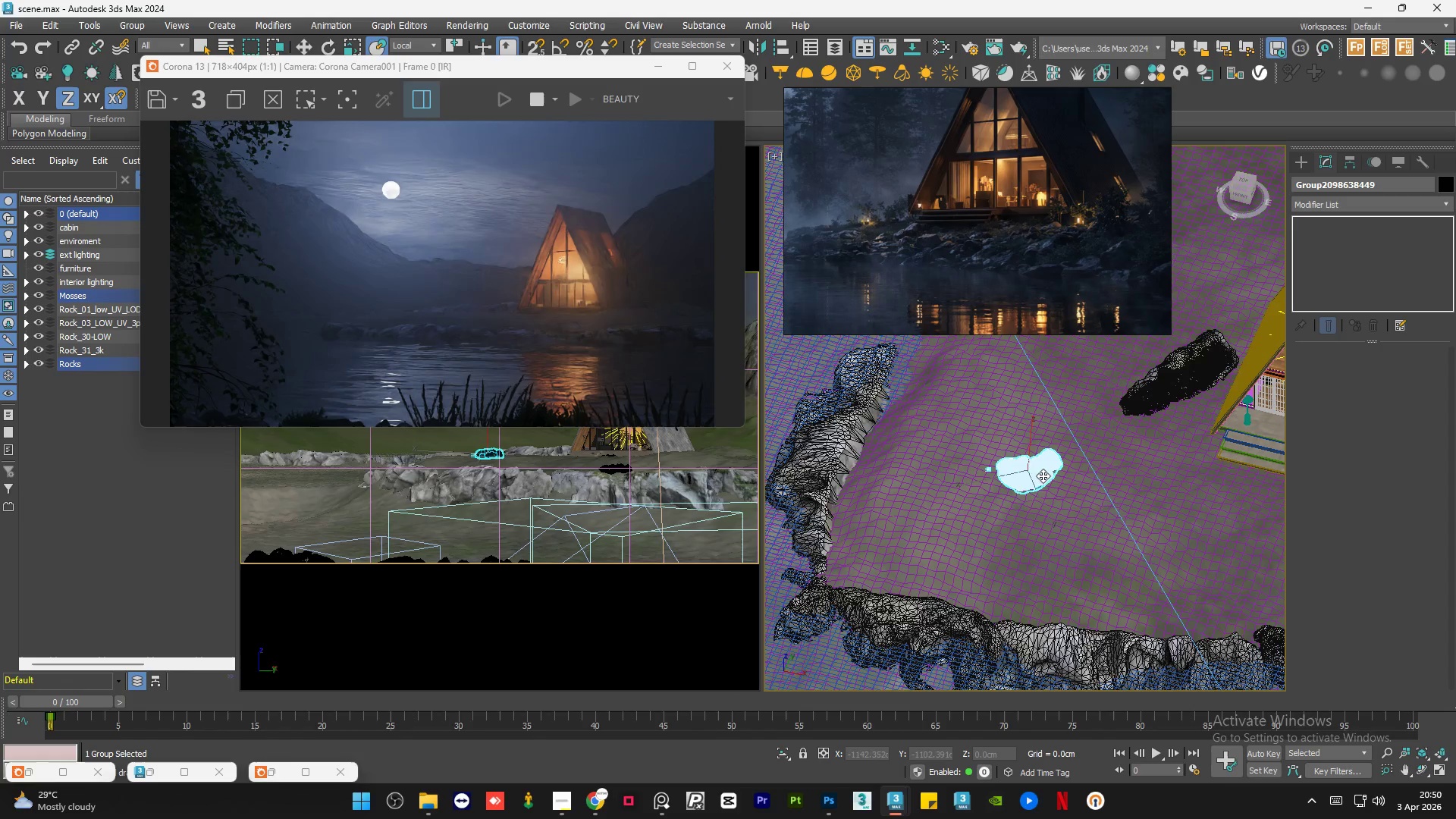 
left_click_drag(start_coordinate=[1043, 472], to_coordinate=[950, 573])
 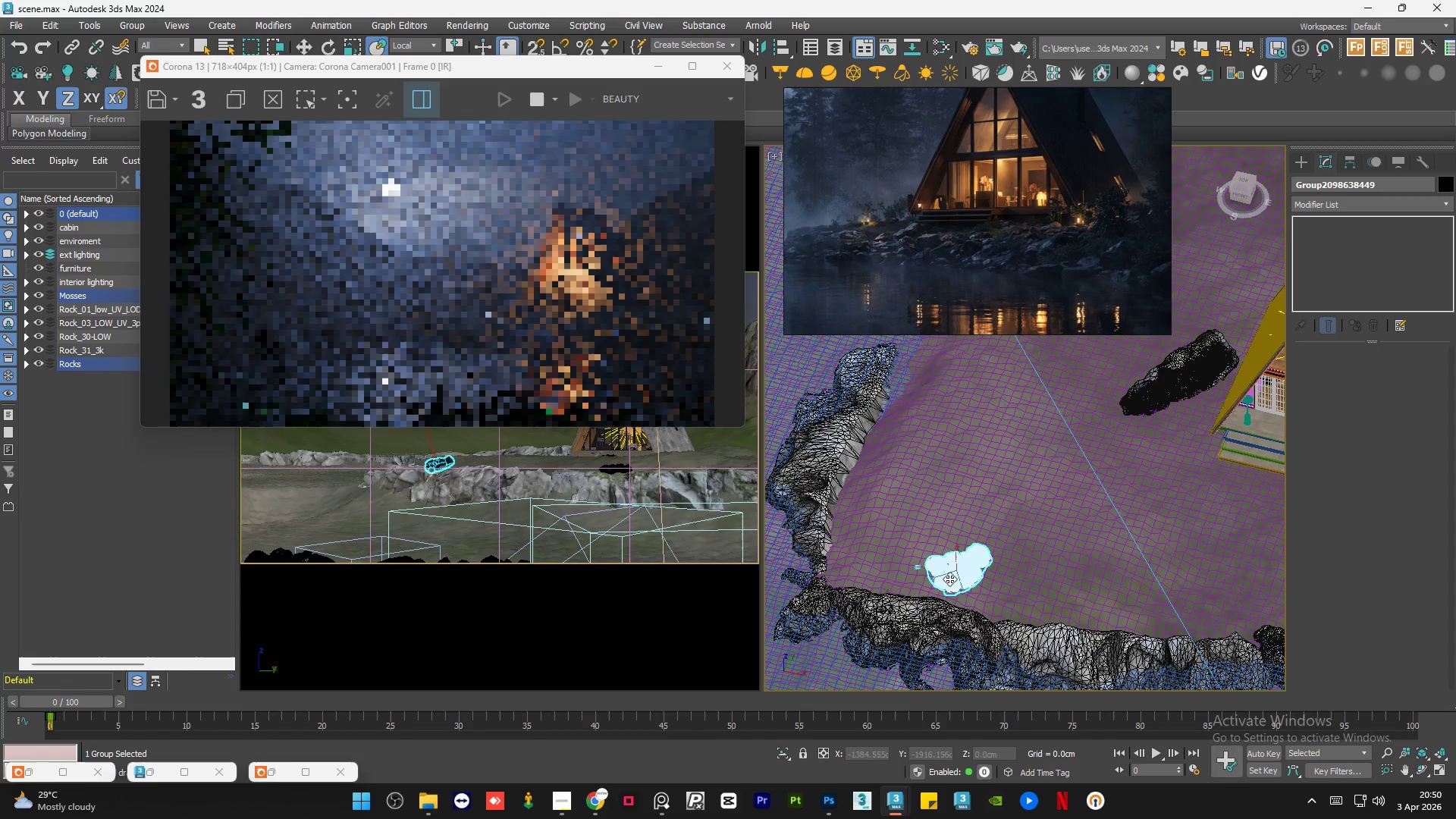 
key(E)
 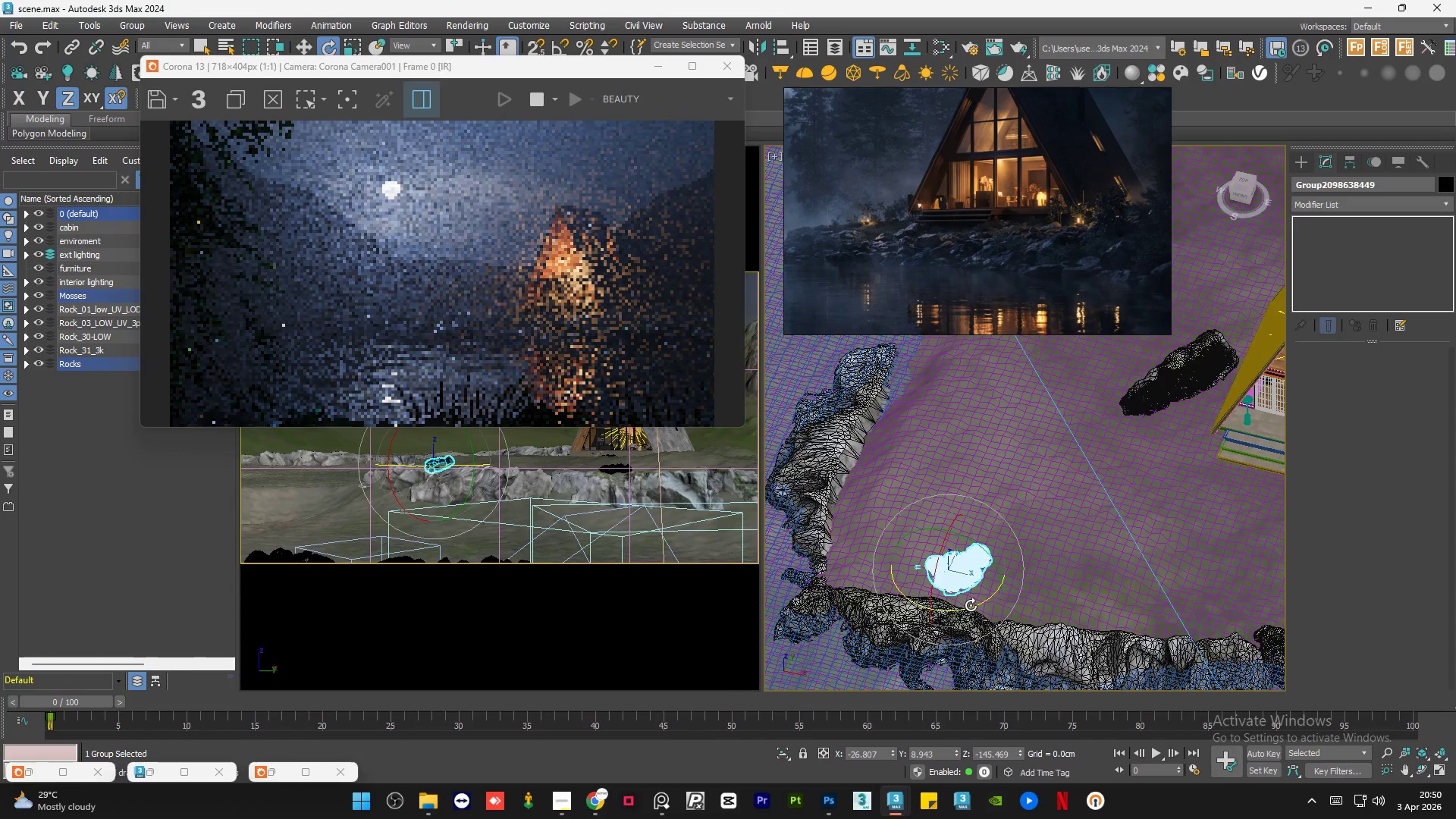 
left_click_drag(start_coordinate=[971, 605], to_coordinate=[893, 613])
 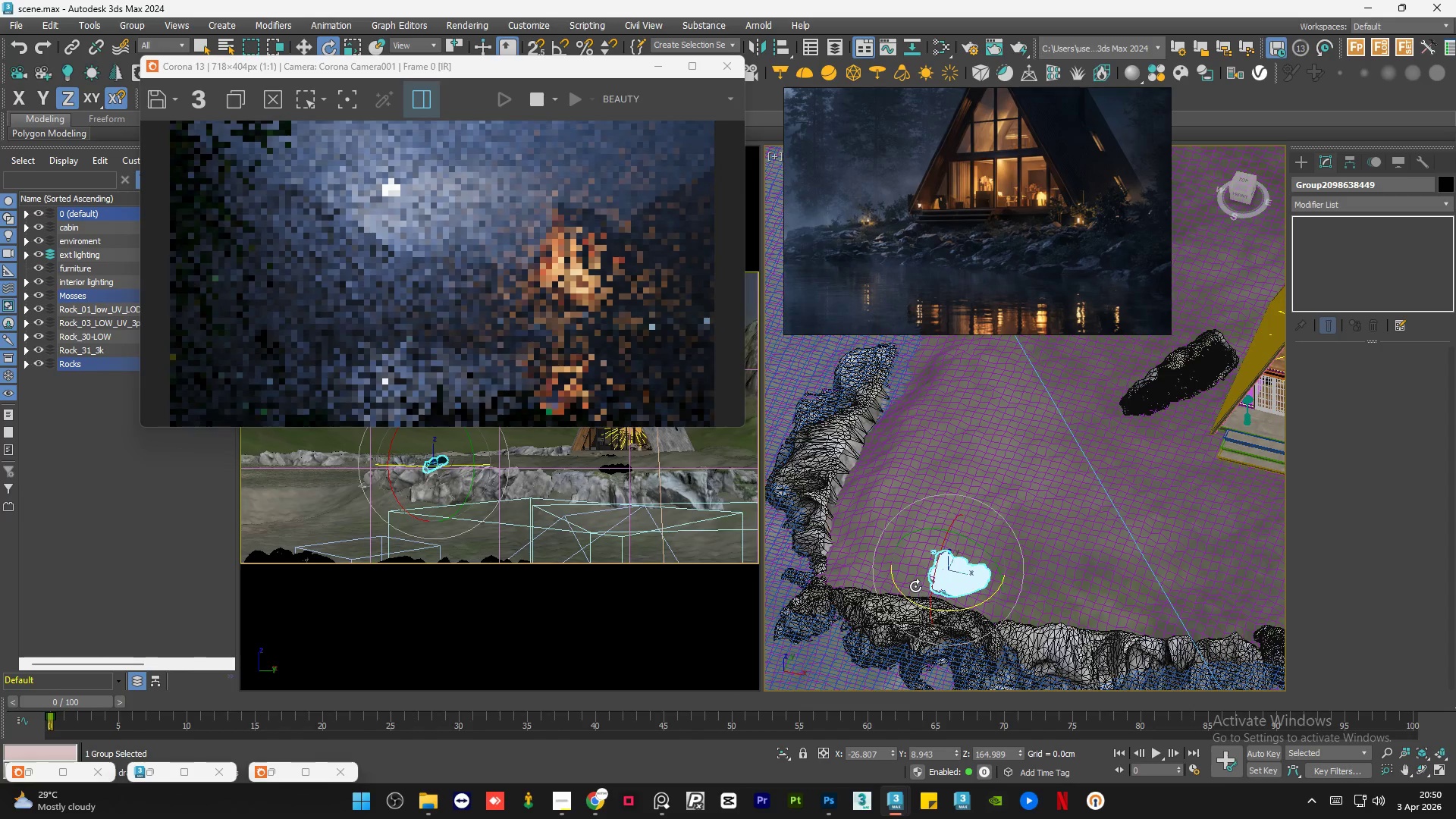 
key(W)
 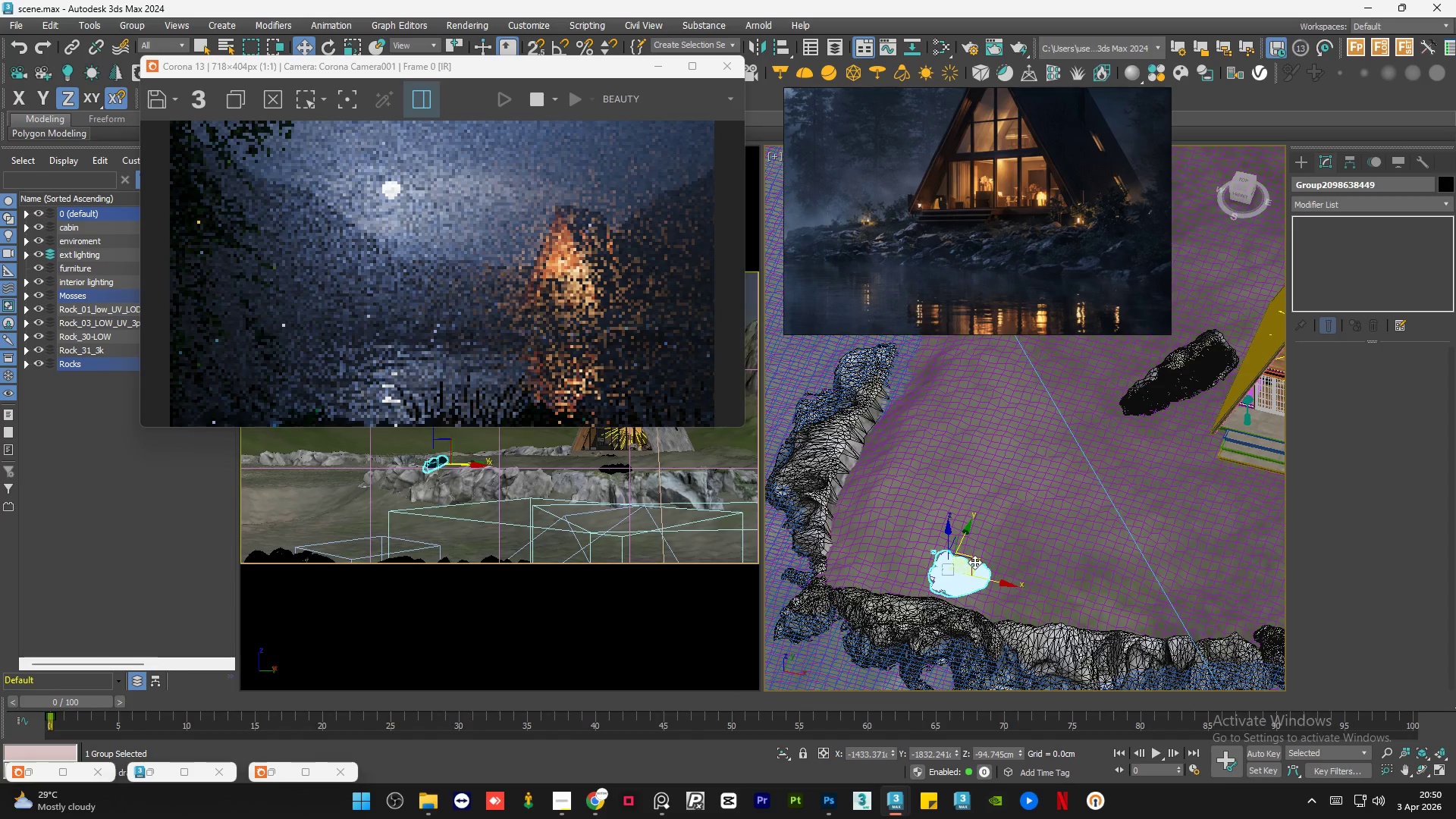 
left_click_drag(start_coordinate=[977, 561], to_coordinate=[871, 556])
 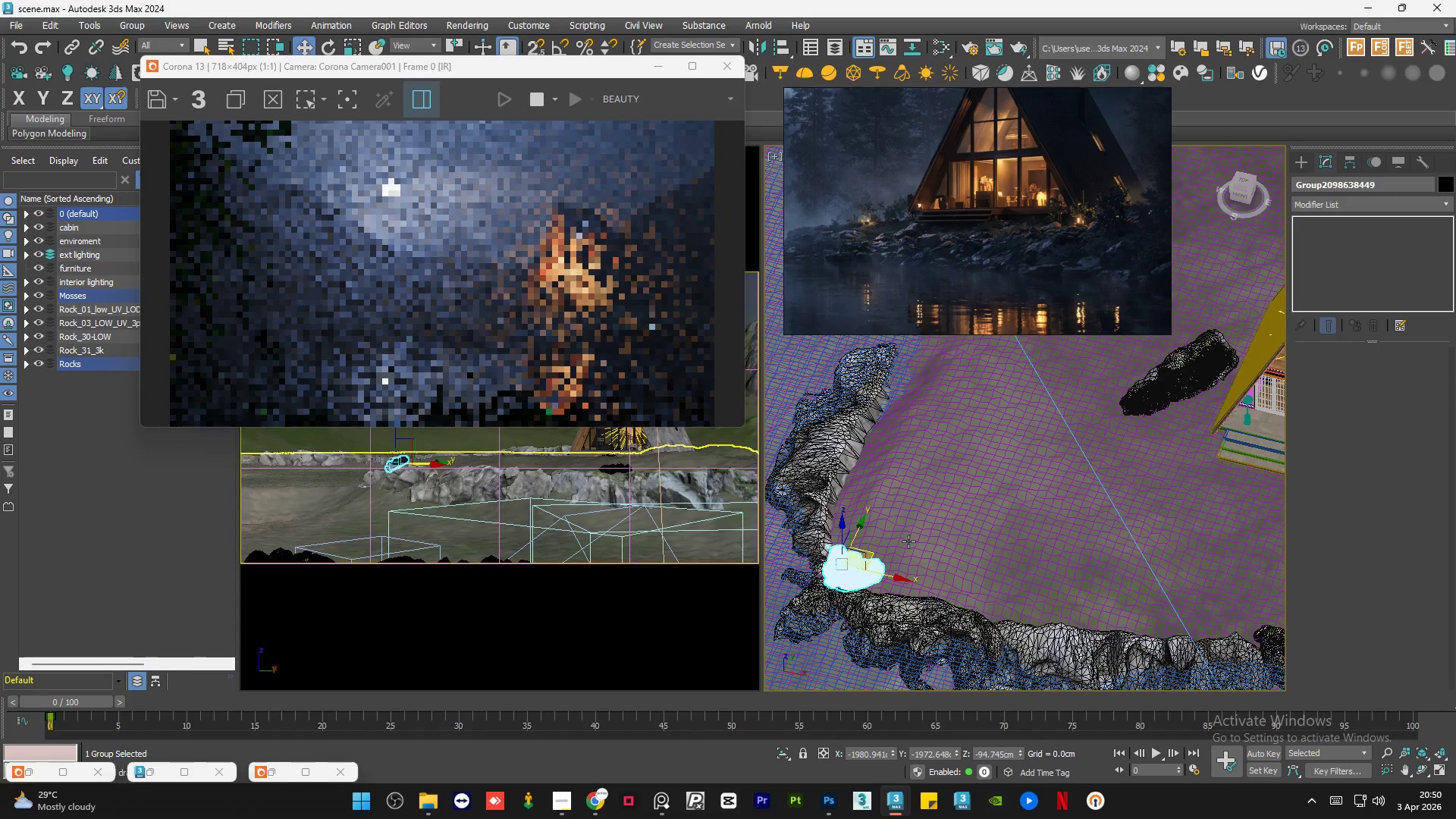 
key(W)
 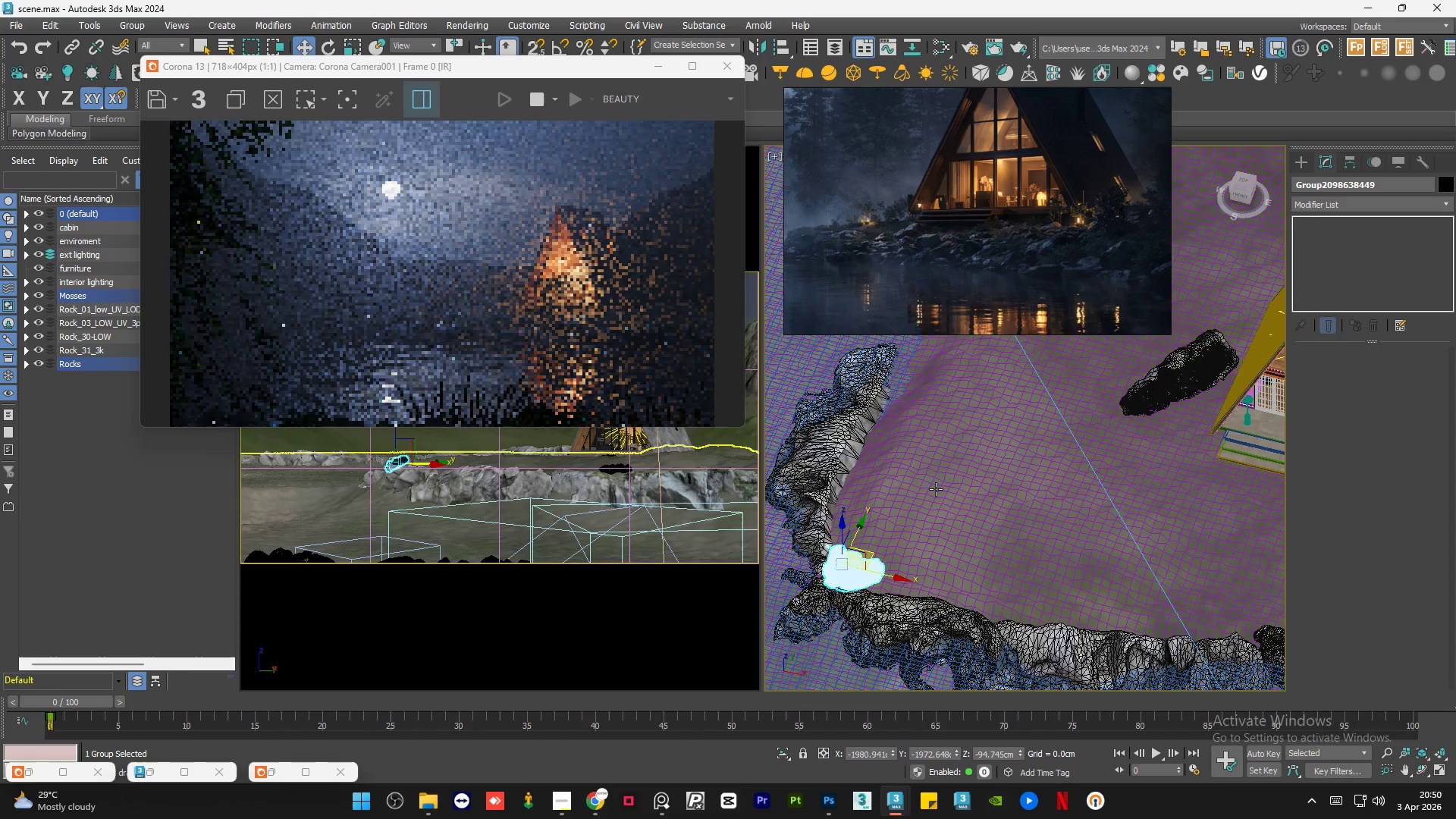 
scroll: coordinate [936, 489], scroll_direction: down, amount: 12.0
 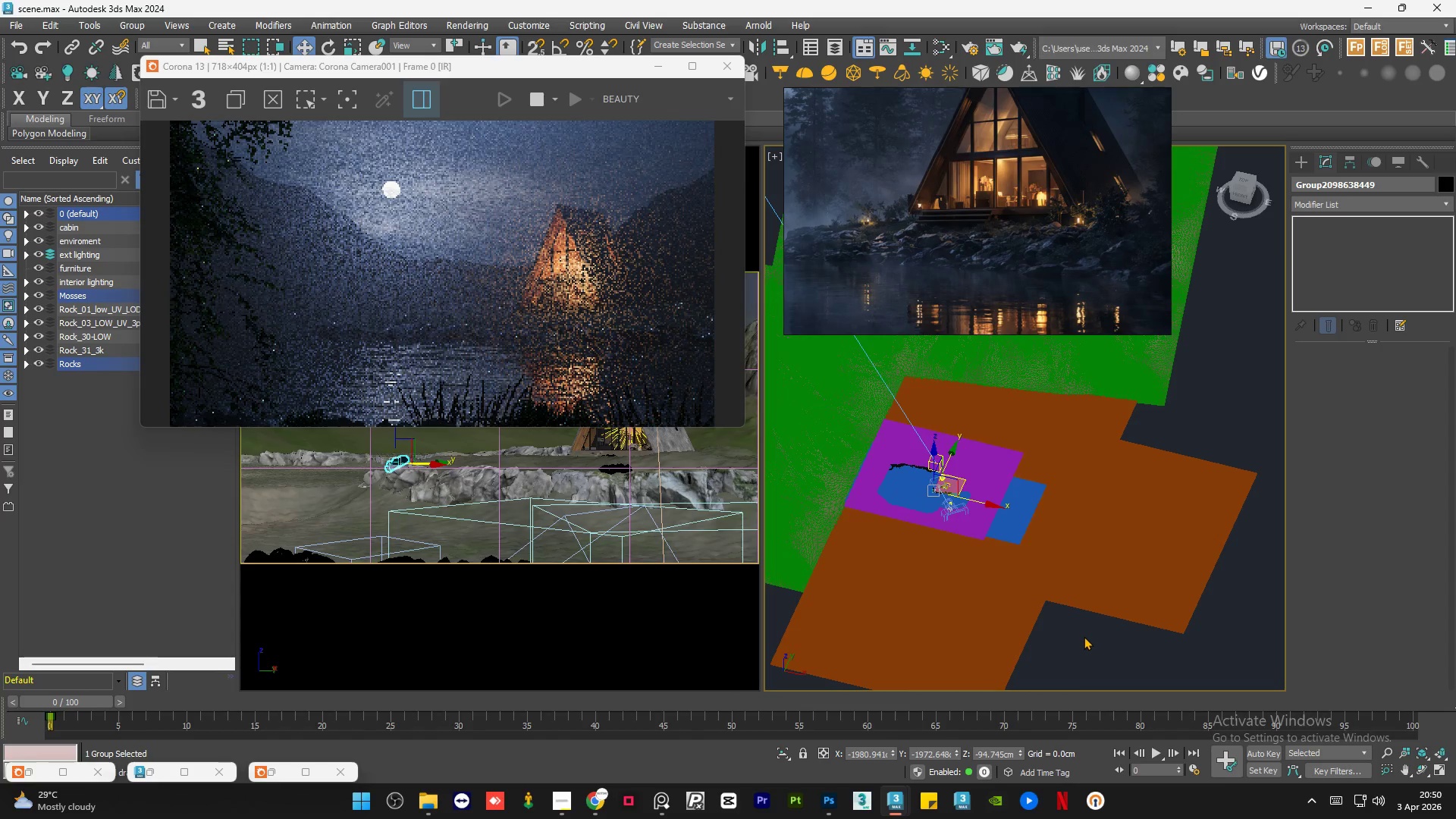 
double_click([1084, 636])
 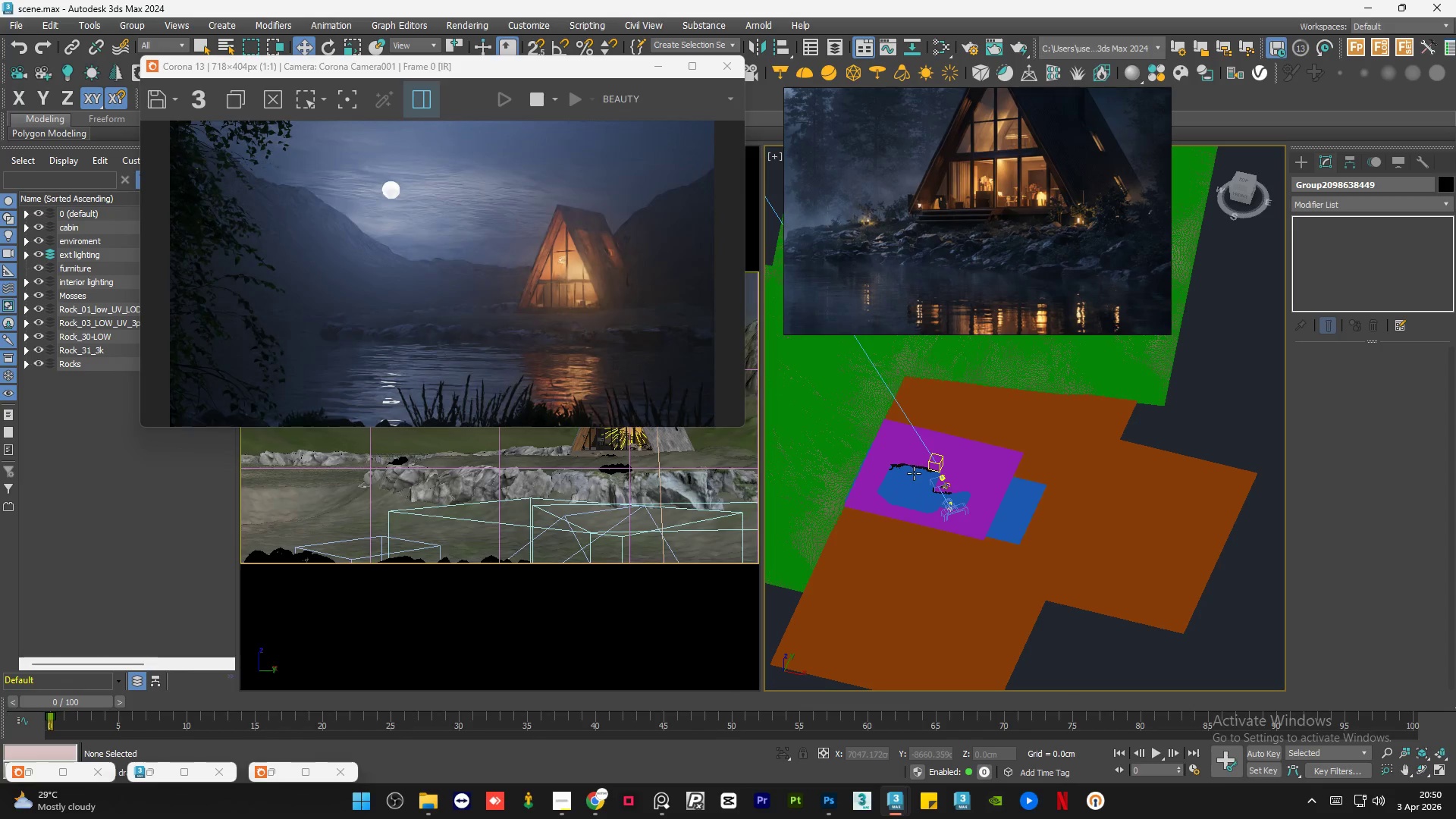 
scroll: coordinate [903, 487], scroll_direction: up, amount: 8.0
 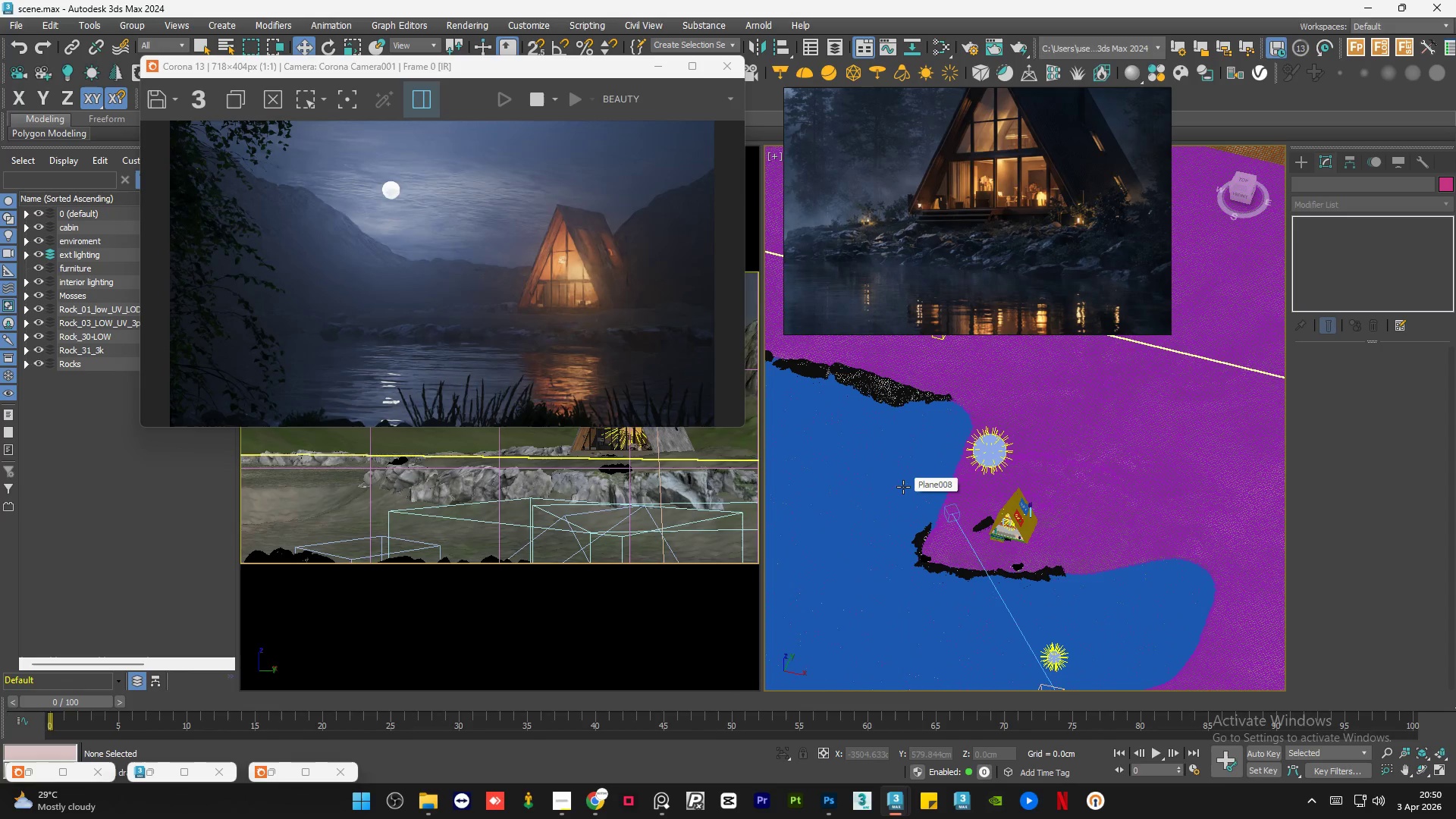 
key(Control+ControlLeft)
 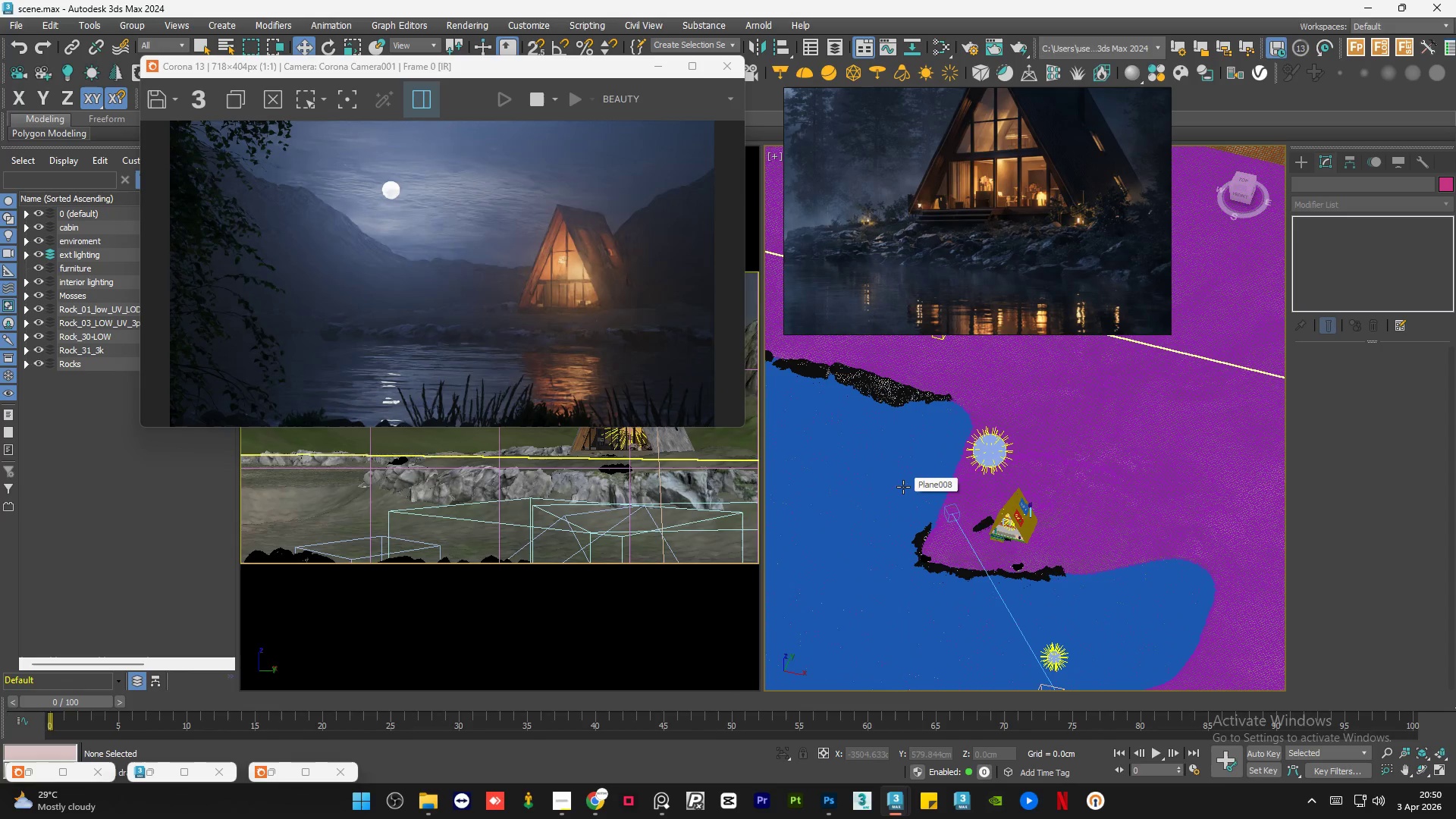 
key(Control+Shift+ShiftLeft)
 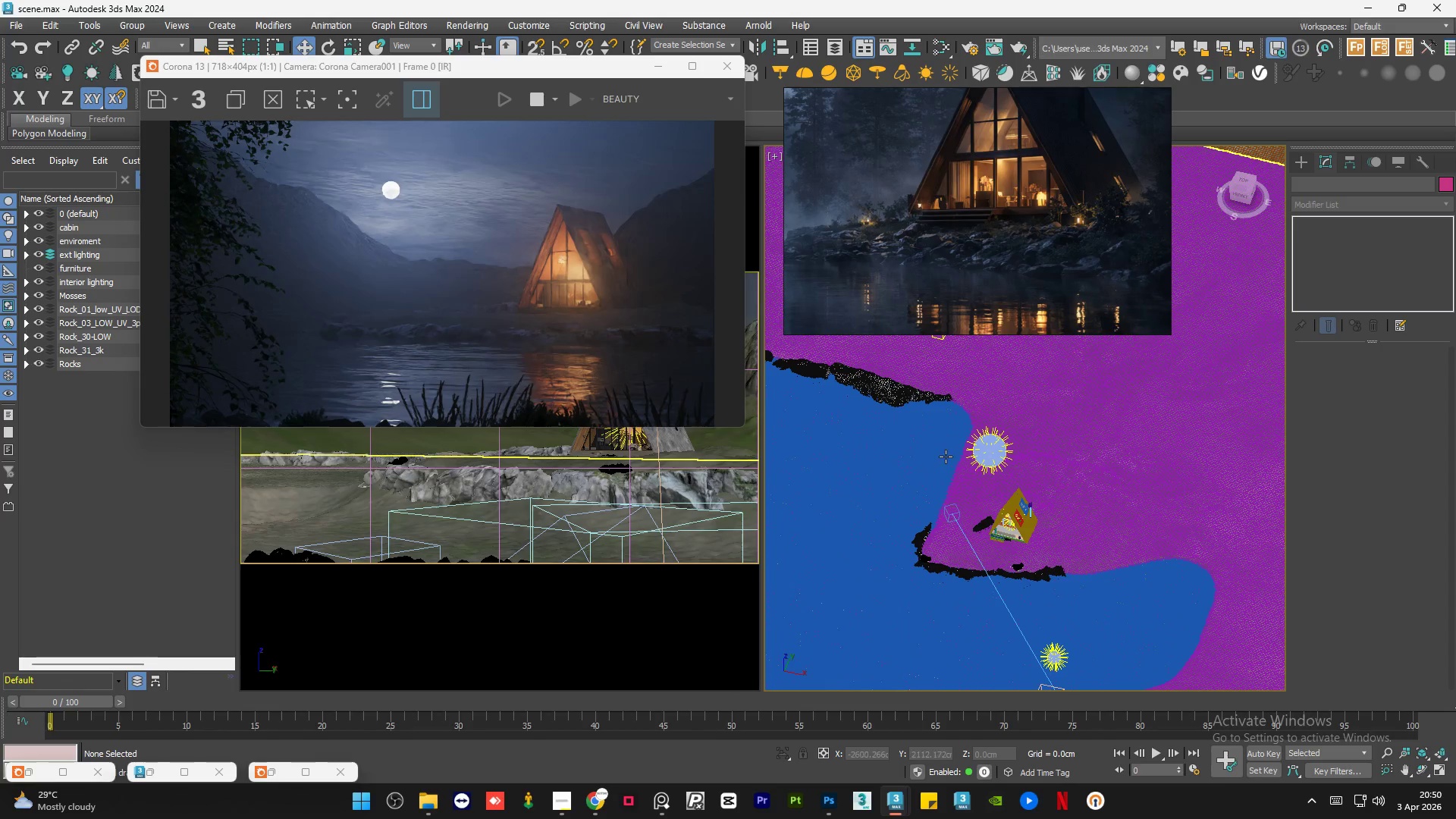 
scroll: coordinate [941, 458], scroll_direction: down, amount: 1.0
 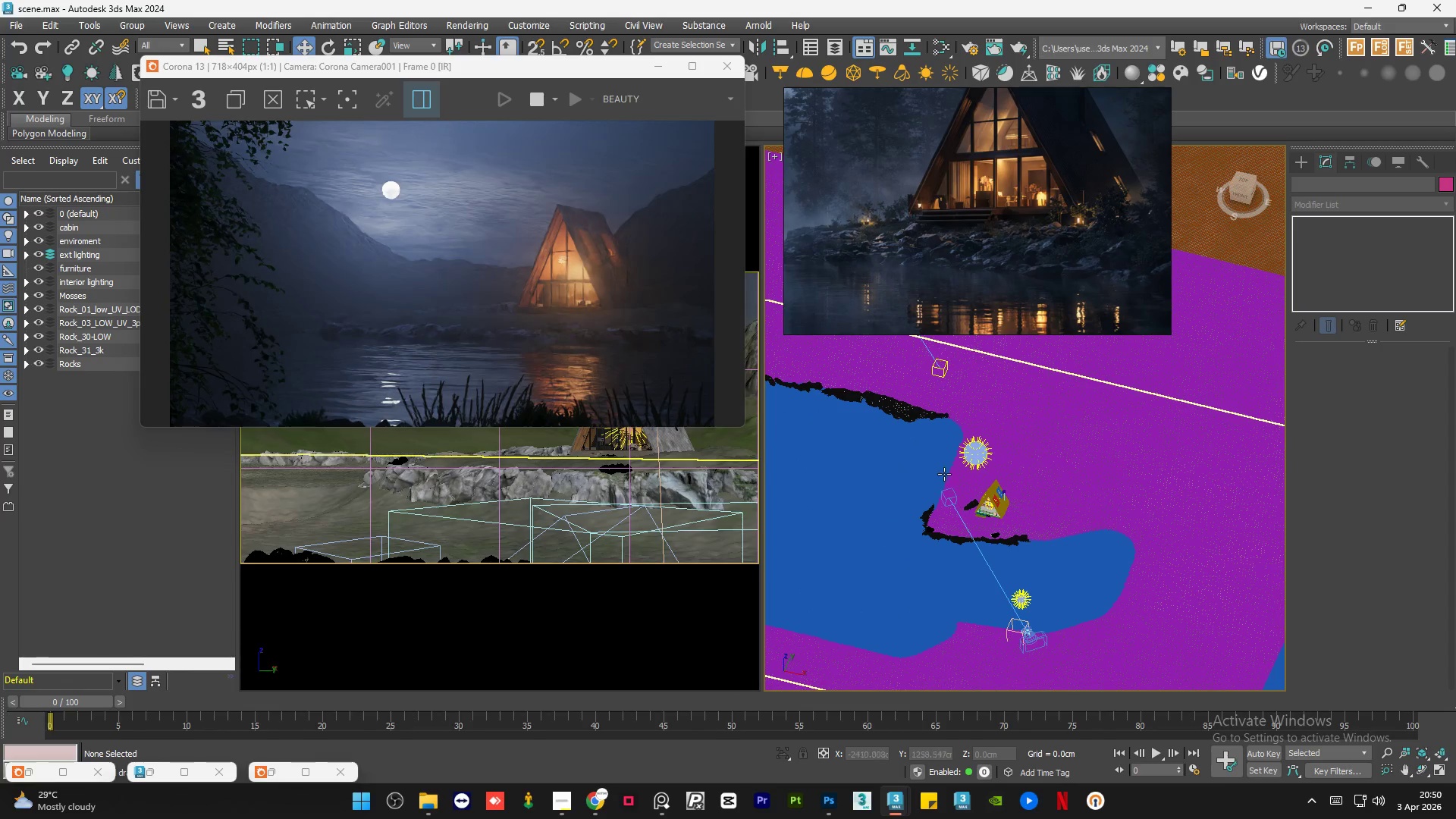 
hold_key(key=AltLeft, duration=1.0)
 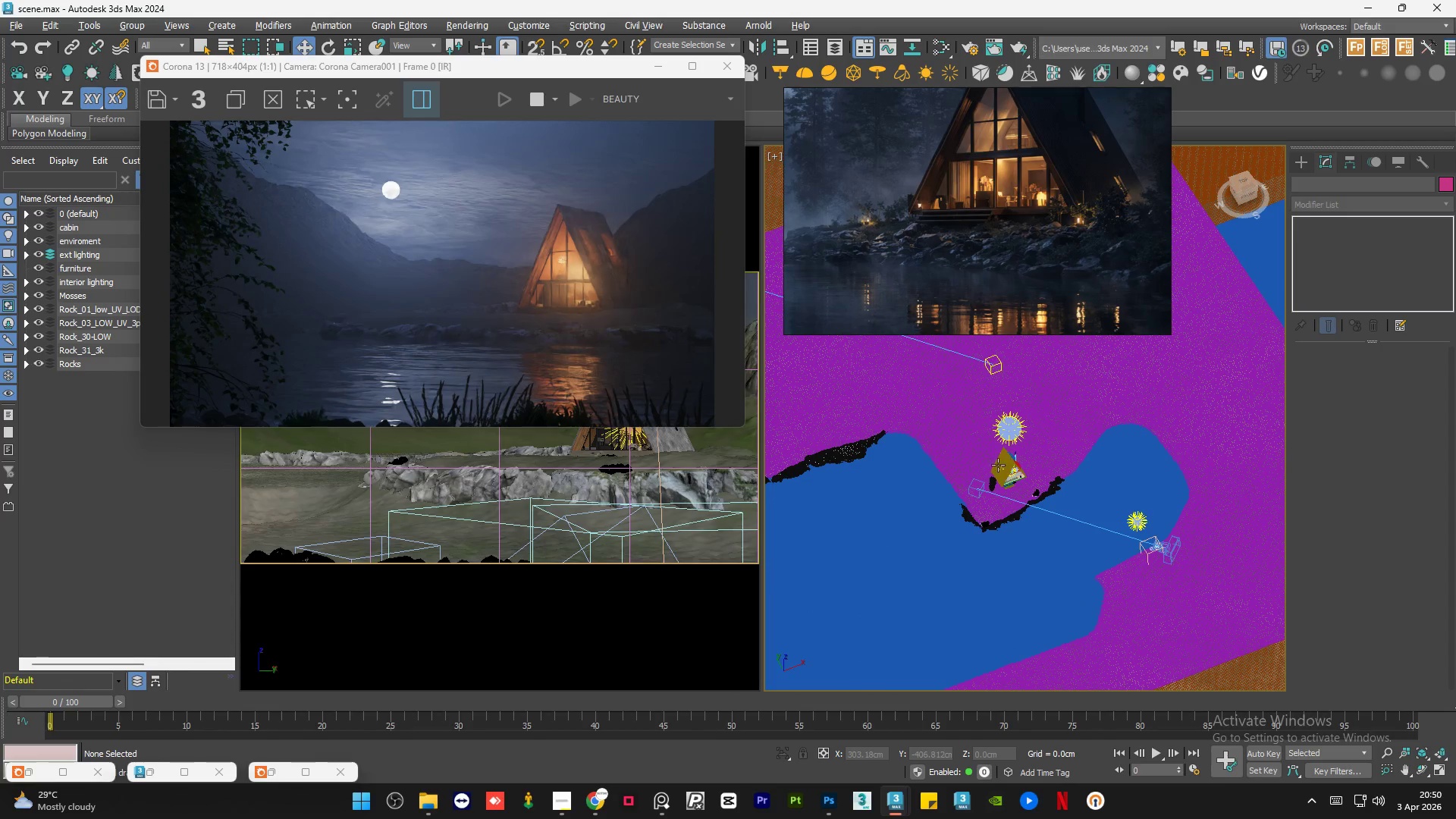 
scroll: coordinate [1097, 479], scroll_direction: down, amount: 1.0
 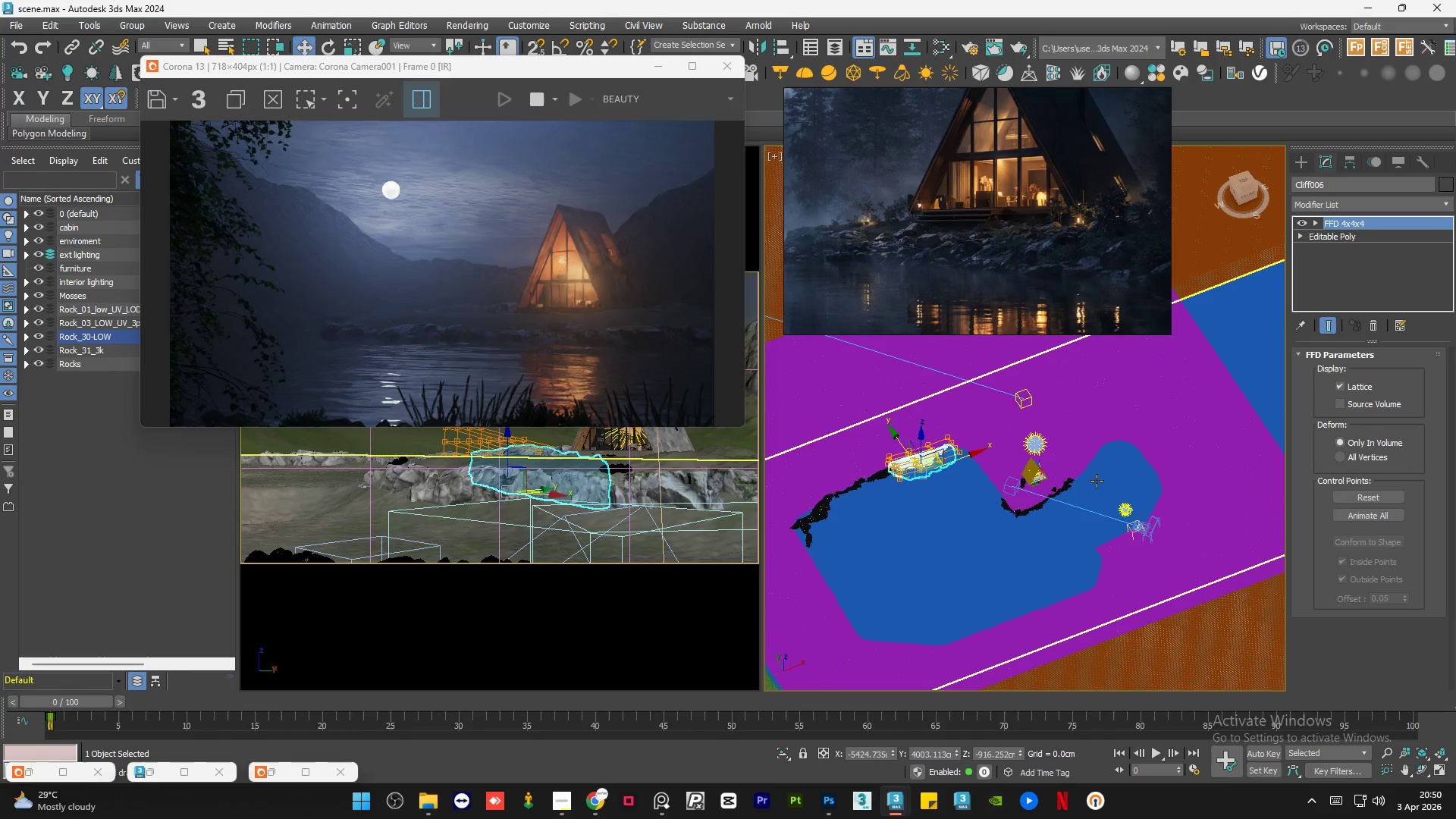 
scroll: coordinate [877, 478], scroll_direction: up, amount: 3.0
 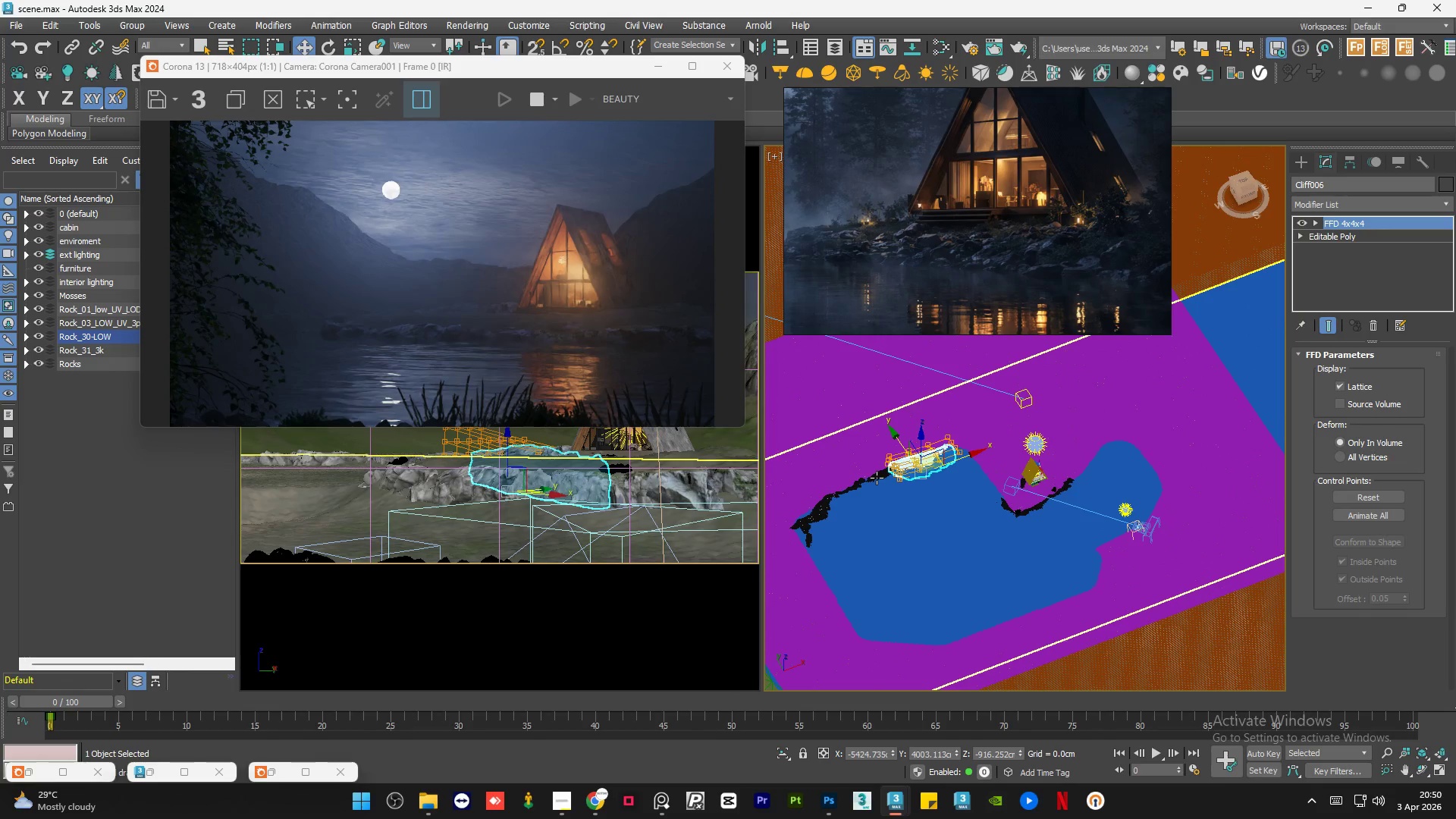 
left_click([877, 478])
 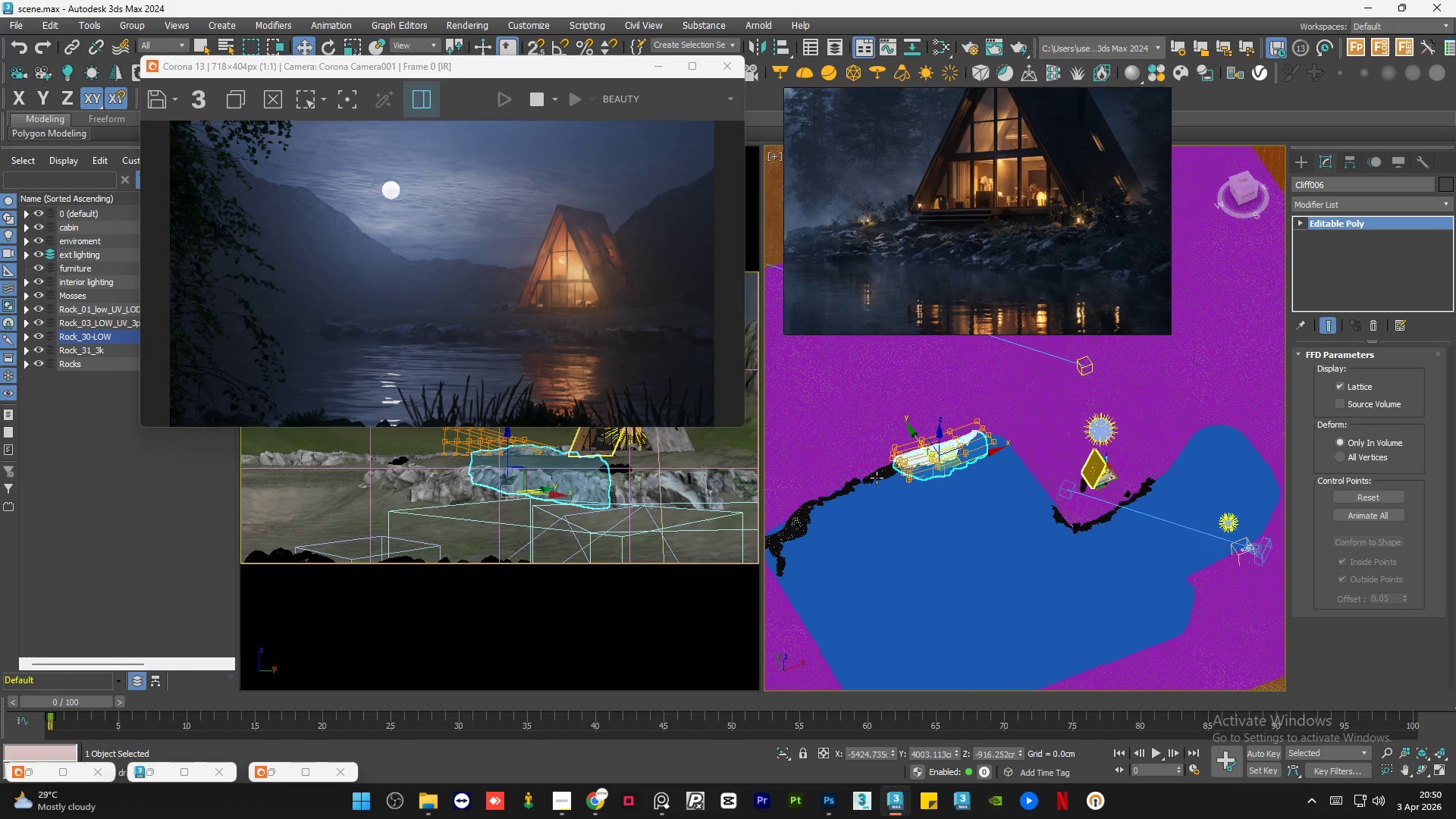 
scroll: coordinate [877, 478], scroll_direction: up, amount: 1.0
 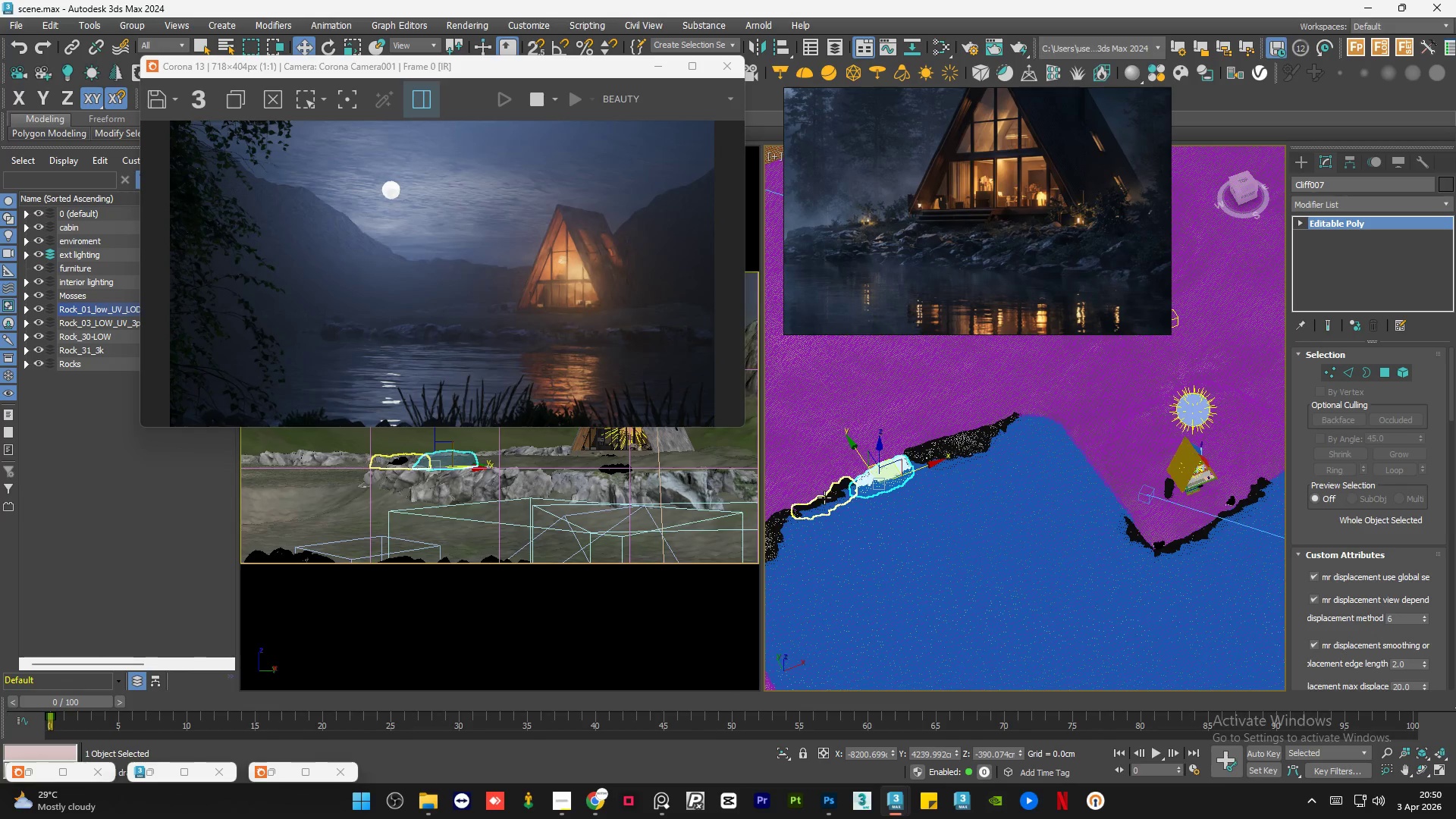 
left_click([824, 497])
 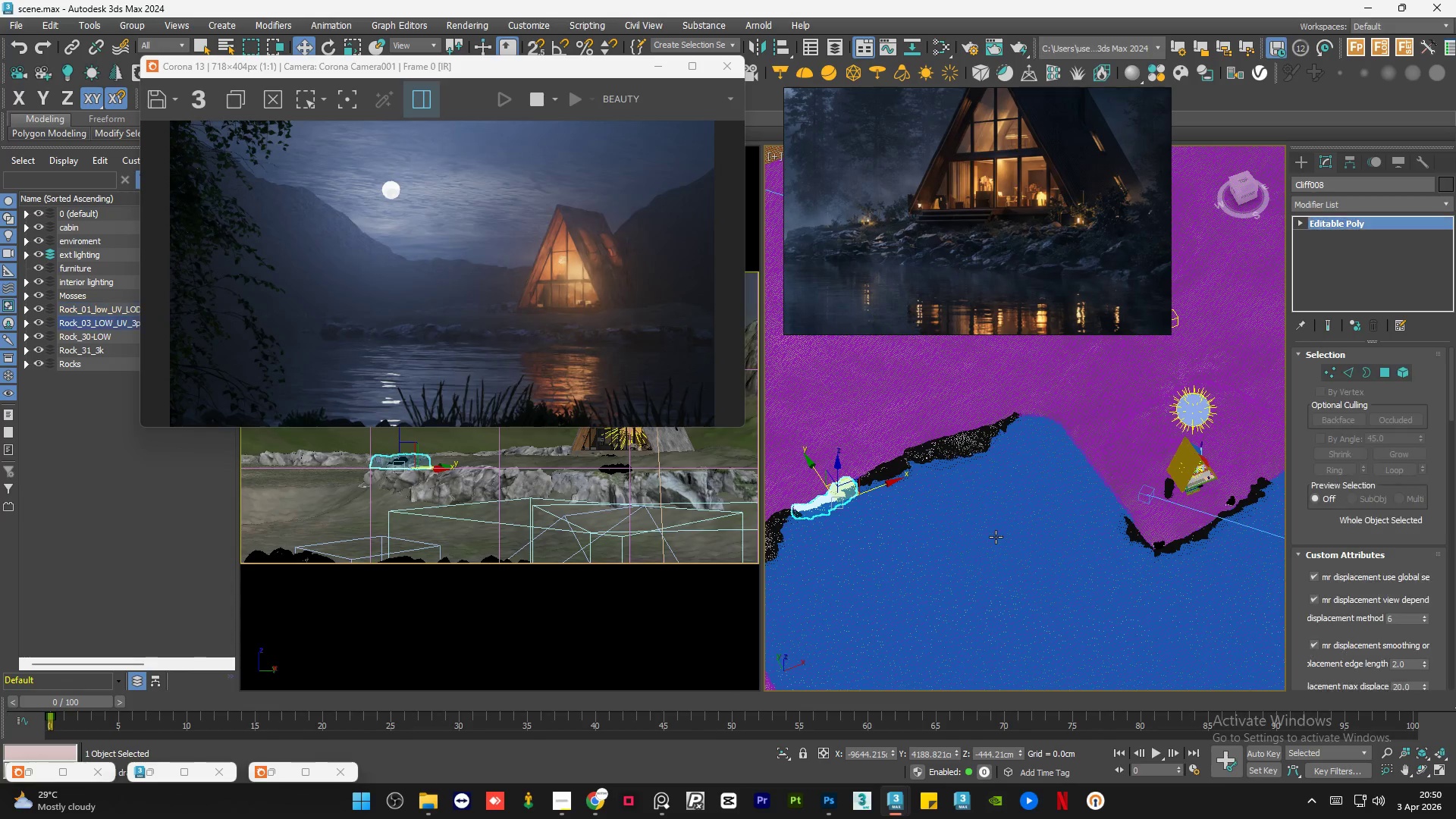 
scroll: coordinate [996, 537], scroll_direction: down, amount: 1.0
 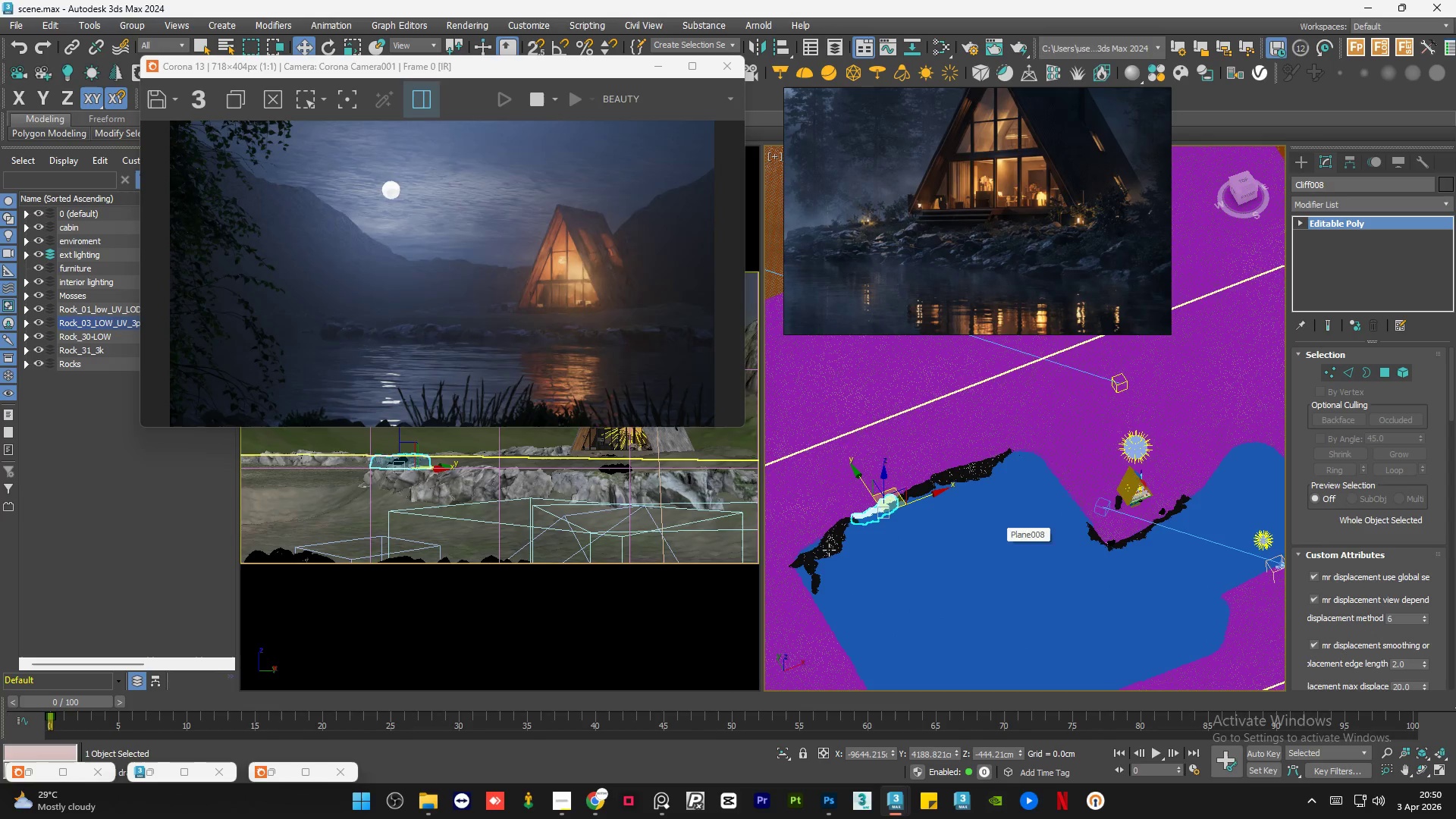 
scroll: coordinate [828, 550], scroll_direction: up, amount: 1.0
 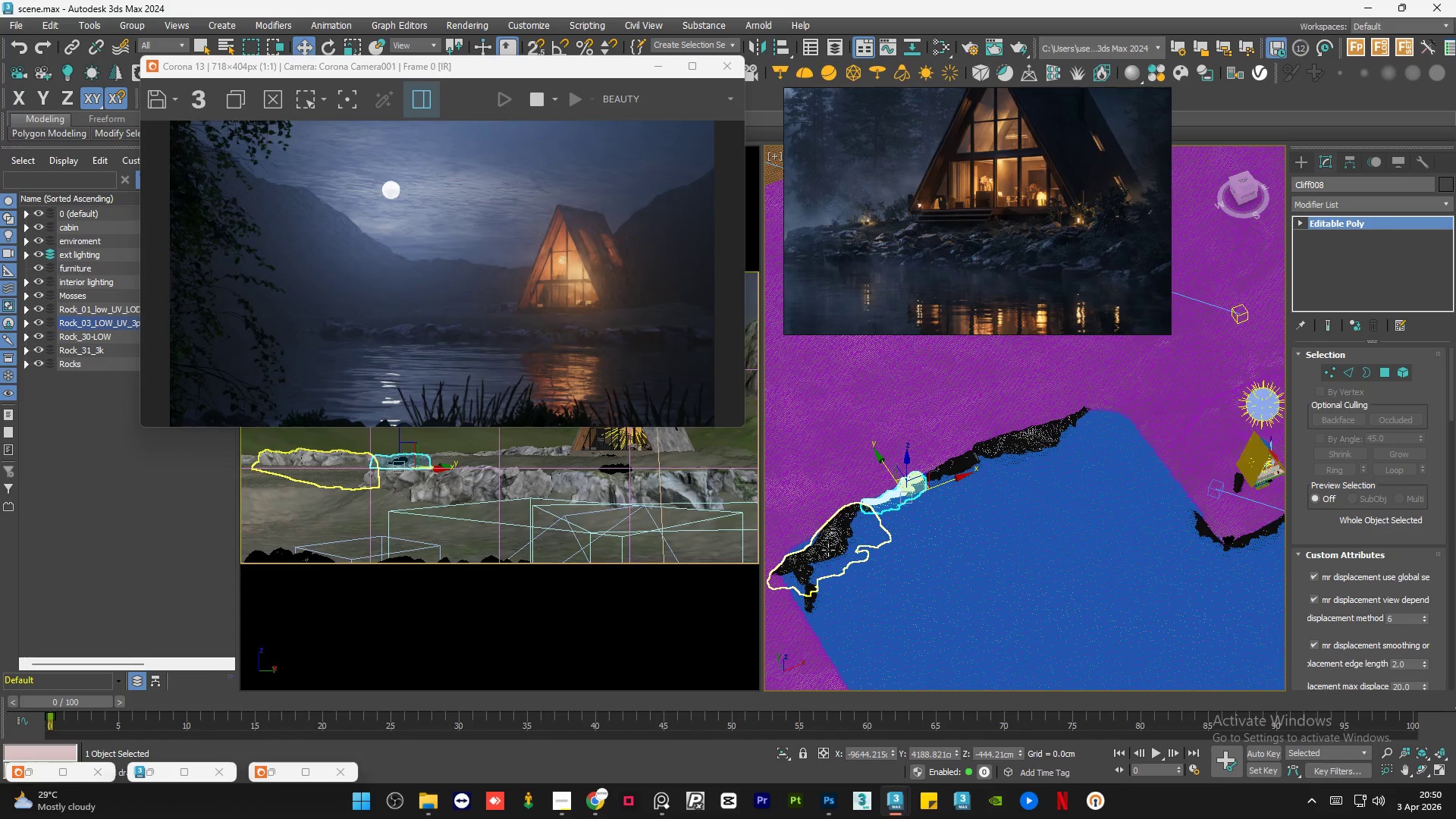 
hold_key(key=AltLeft, duration=1.11)
 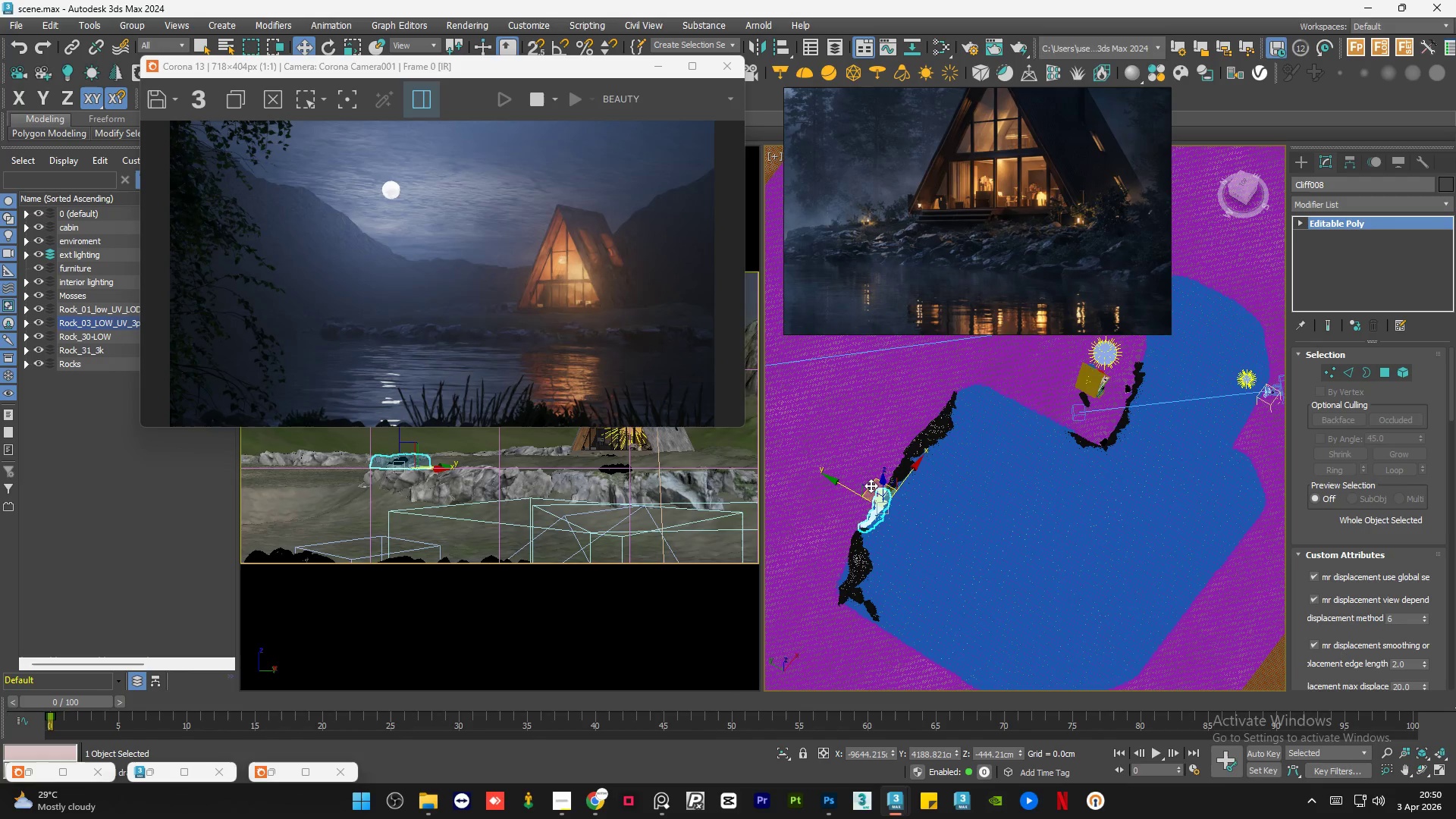 
scroll: coordinate [828, 550], scroll_direction: down, amount: 1.0
 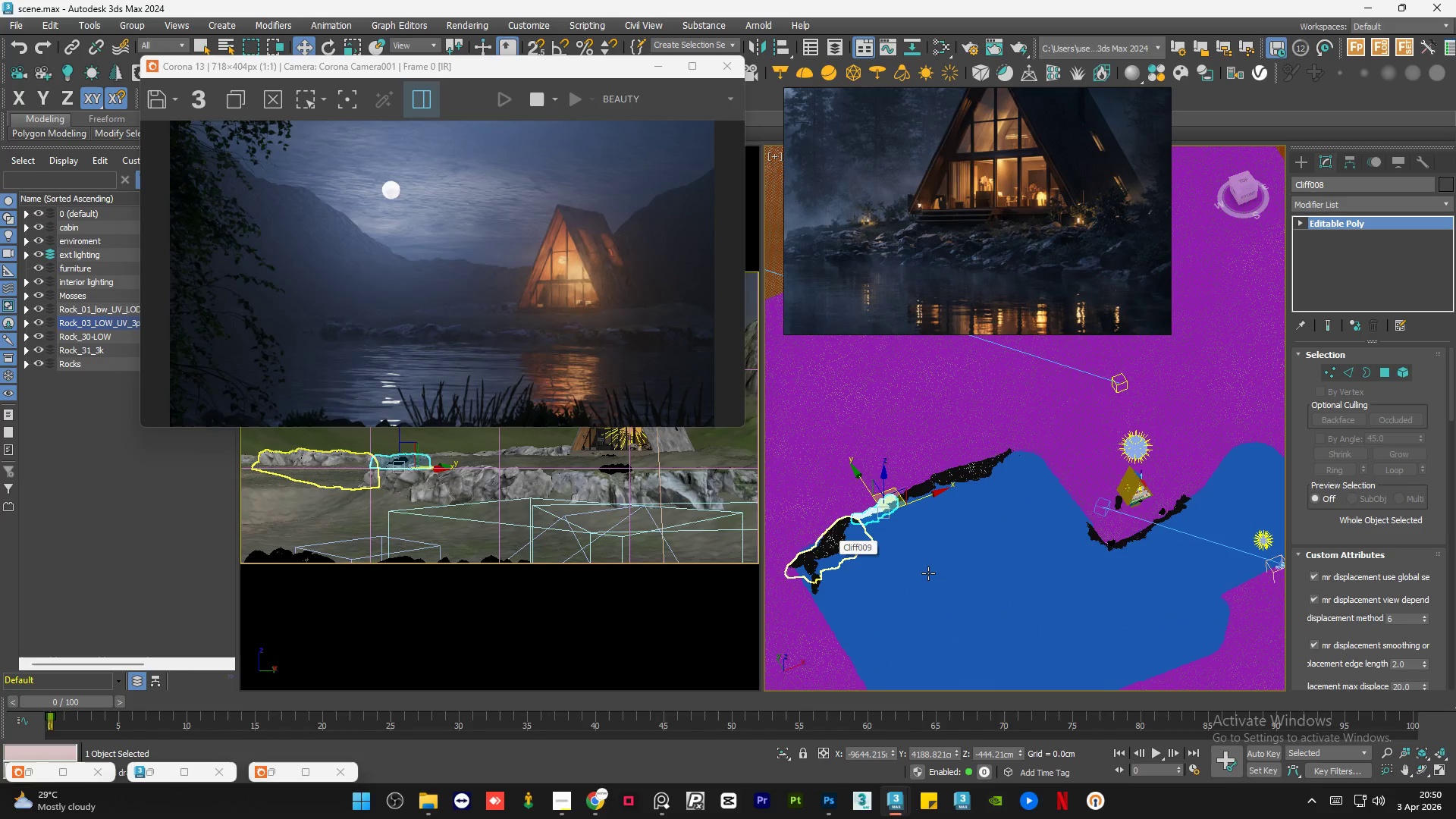 
hold_key(key=ShiftLeft, duration=1.5)
left_click_drag(start_coordinate=[871, 485], to_coordinate=[1067, 411])
 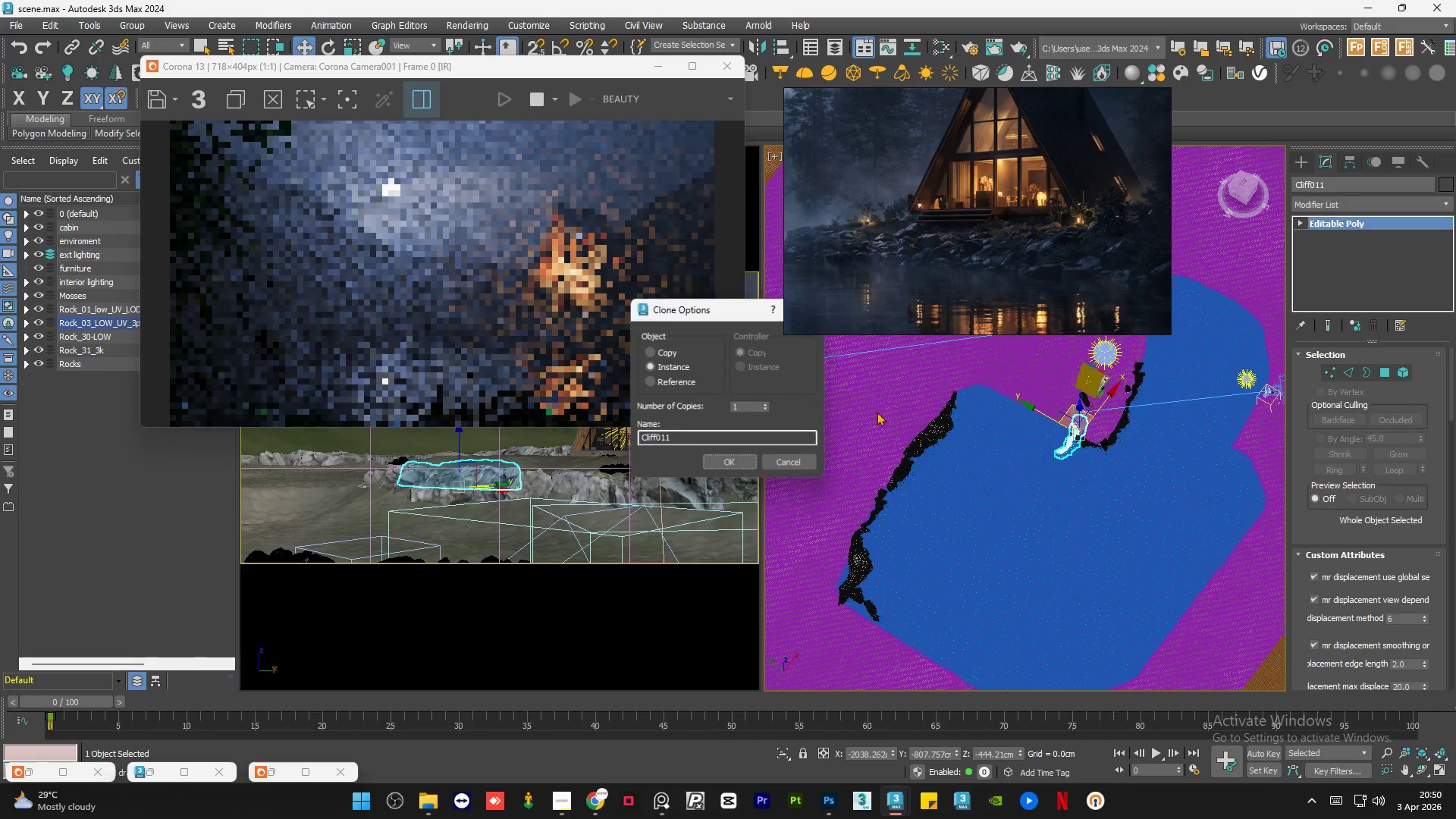 
hold_key(key=ShiftLeft, duration=0.53)
 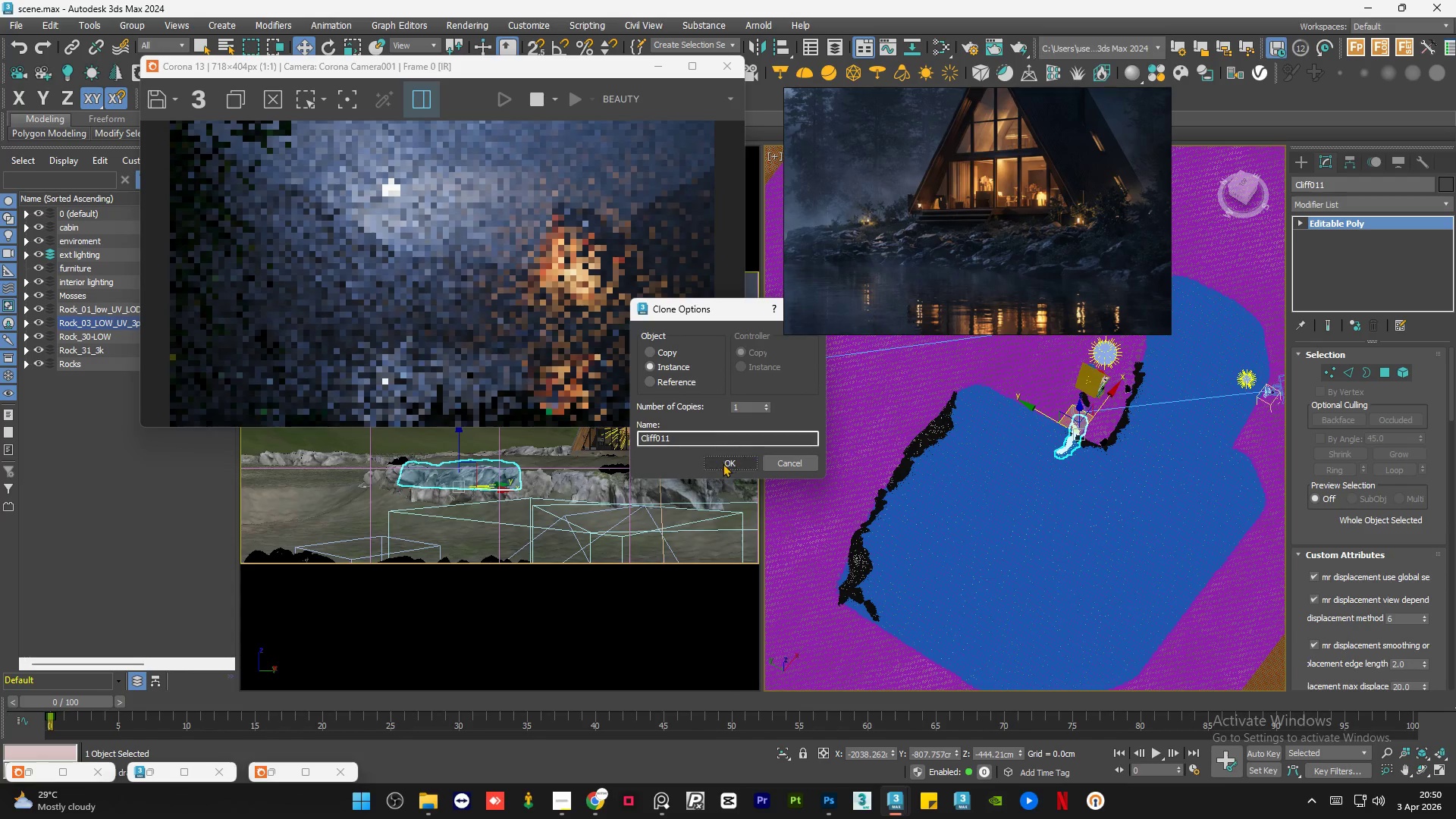 
left_click([725, 463])
 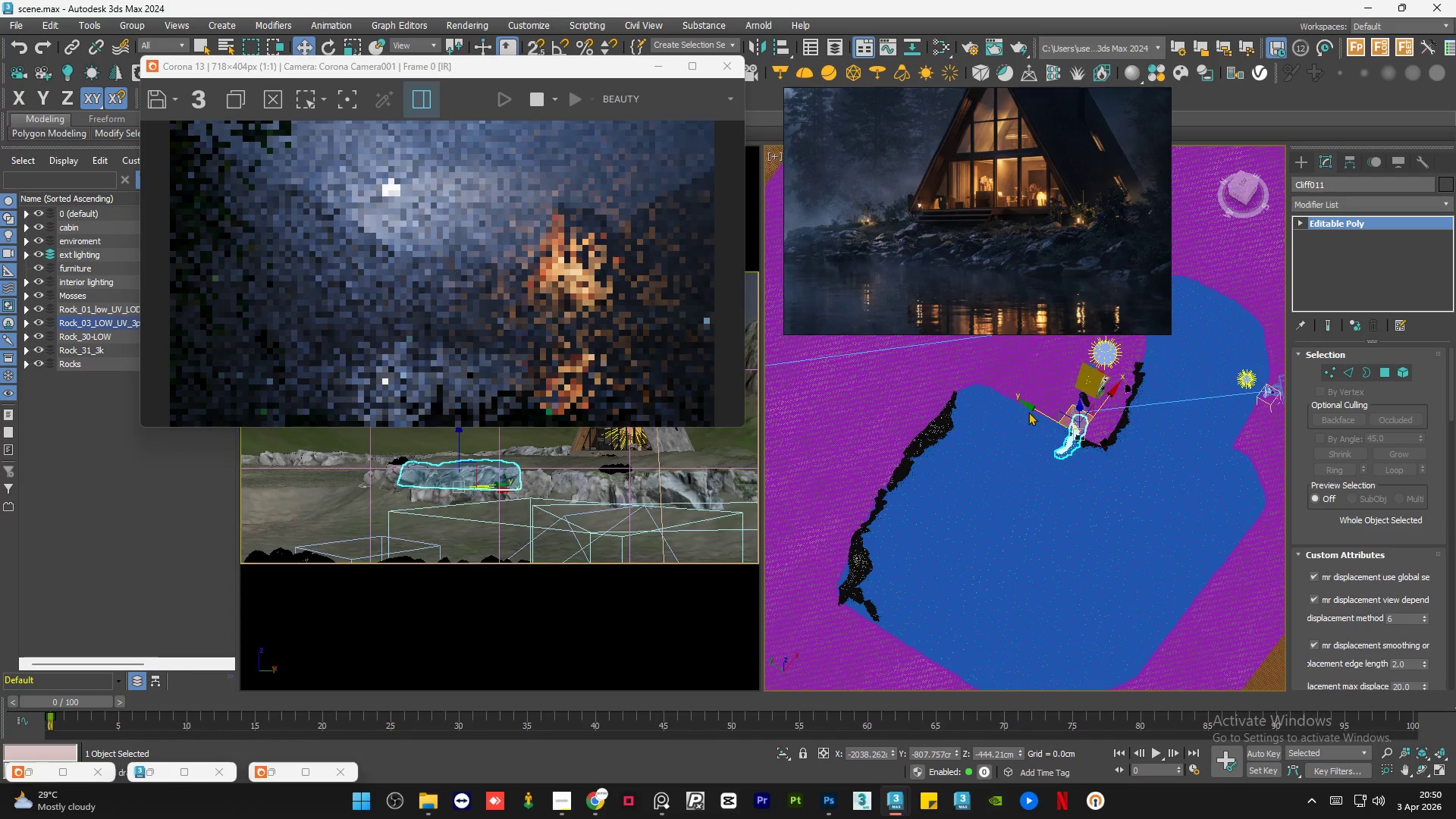 
scroll: coordinate [1038, 416], scroll_direction: up, amount: 3.0
 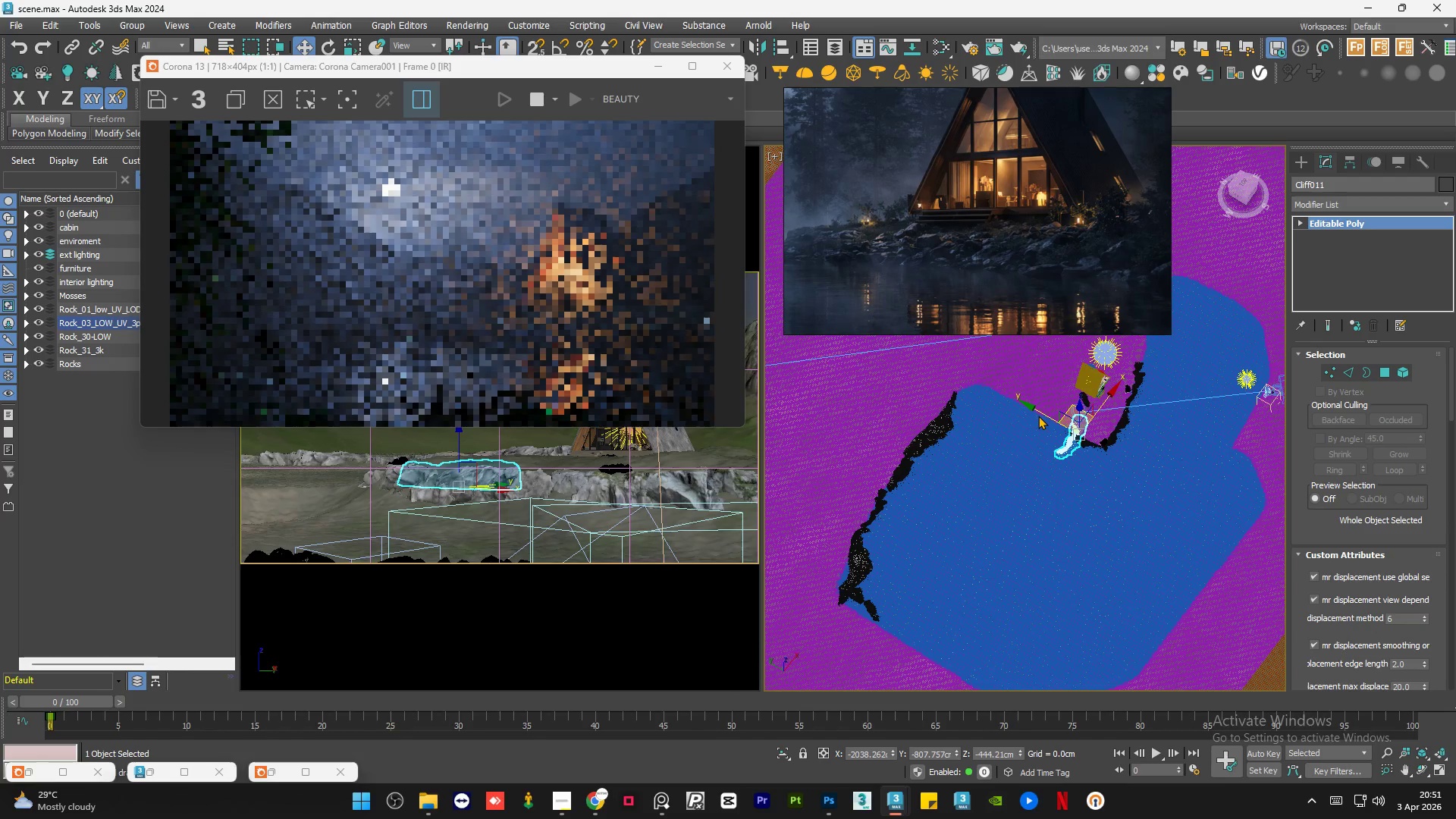 
key(E)
 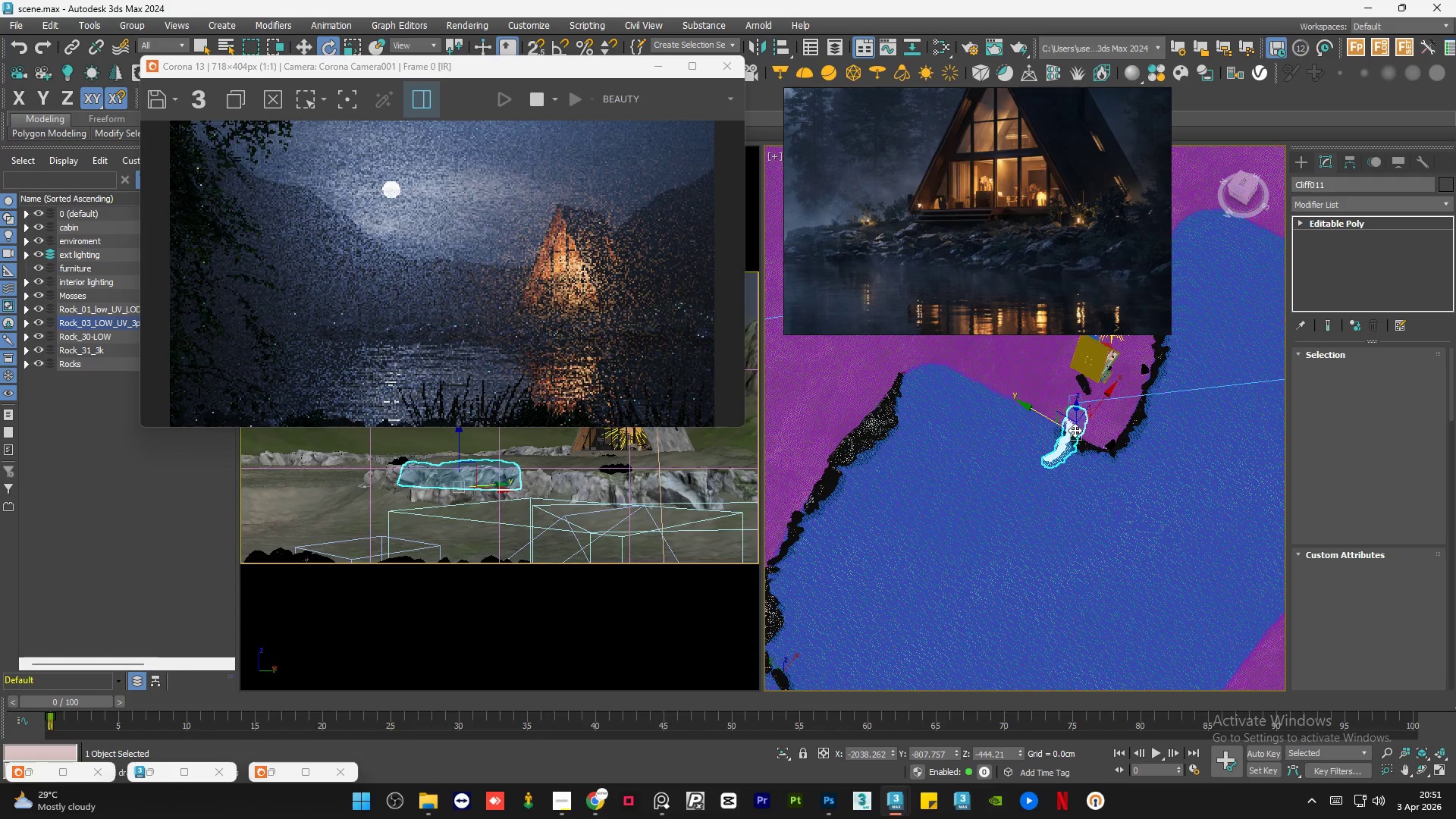 
scroll: coordinate [1075, 430], scroll_direction: up, amount: 2.0
 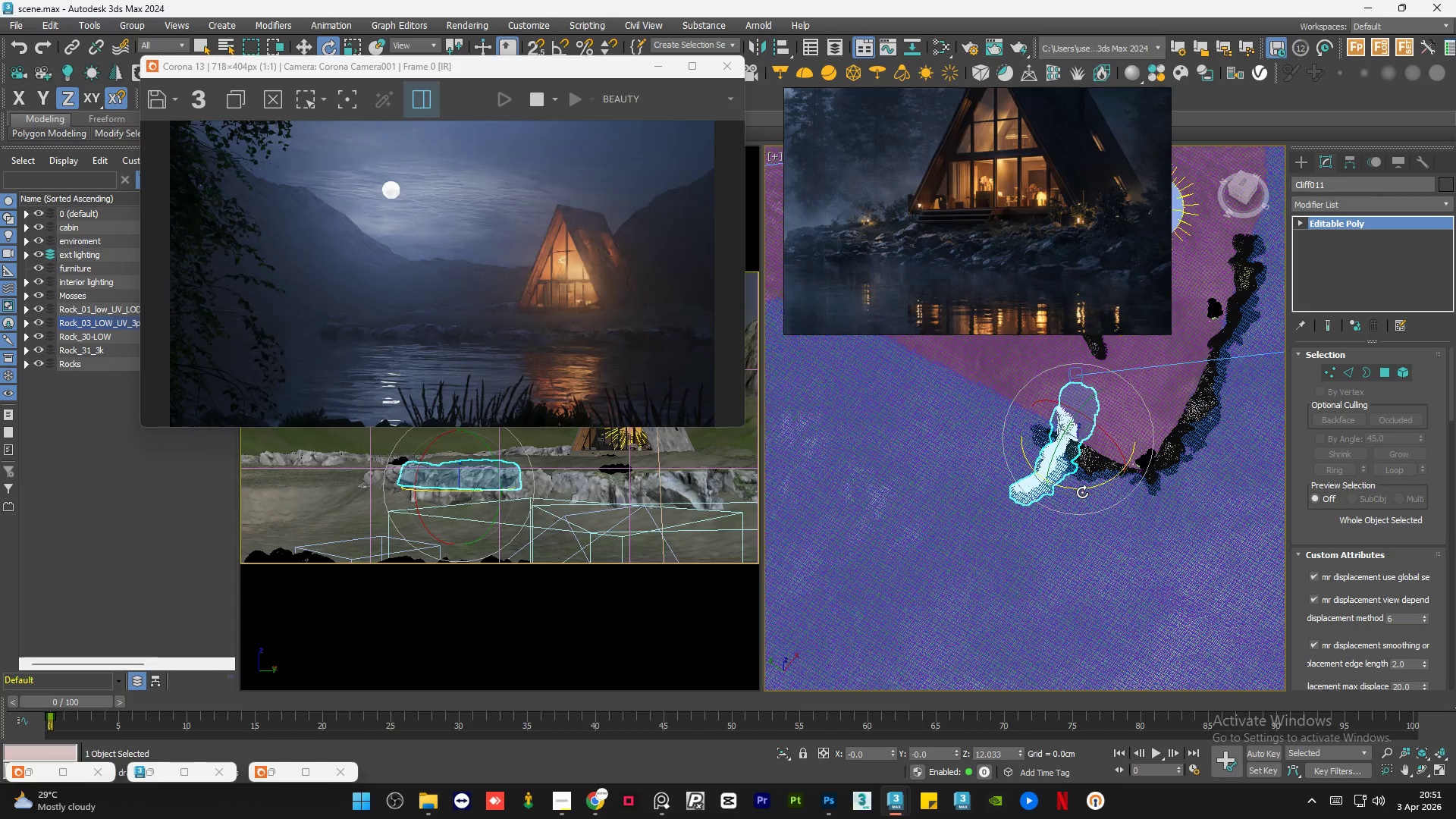 
left_click_drag(start_coordinate=[1080, 489], to_coordinate=[928, 437])
 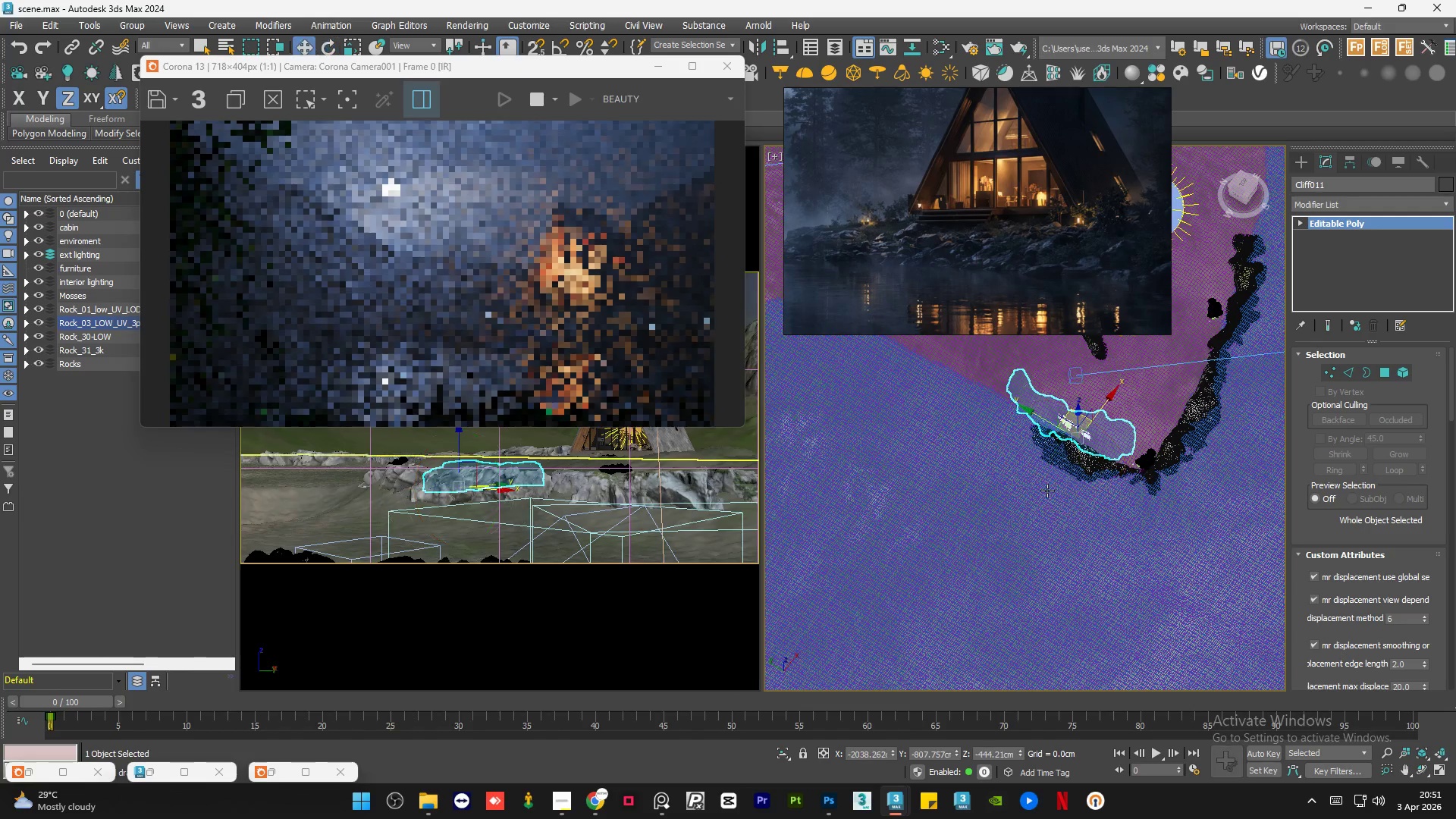 
key(W)
 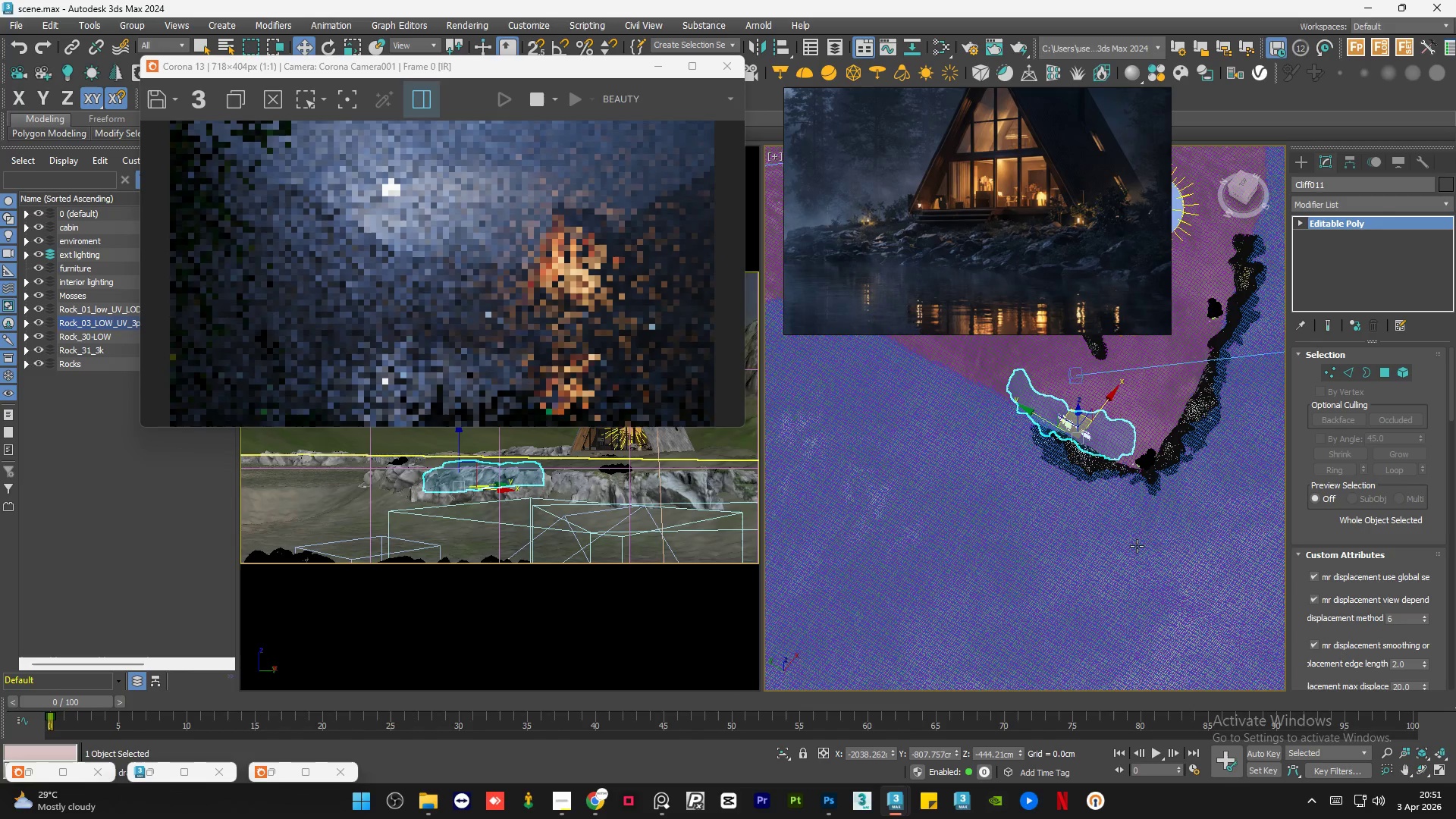 
hold_key(key=AltLeft, duration=0.67)
 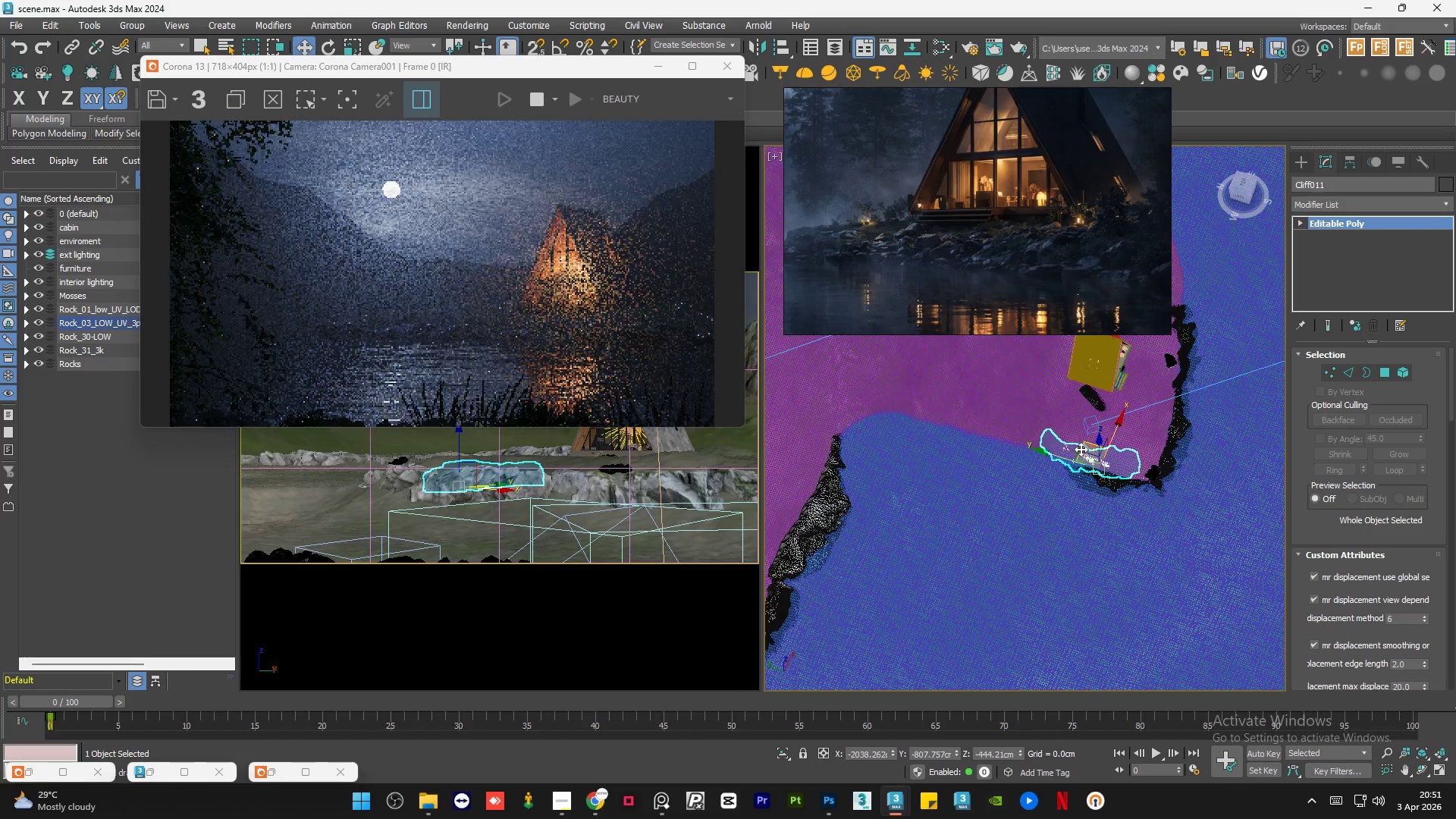 
scroll: coordinate [1138, 548], scroll_direction: down, amount: 1.0
 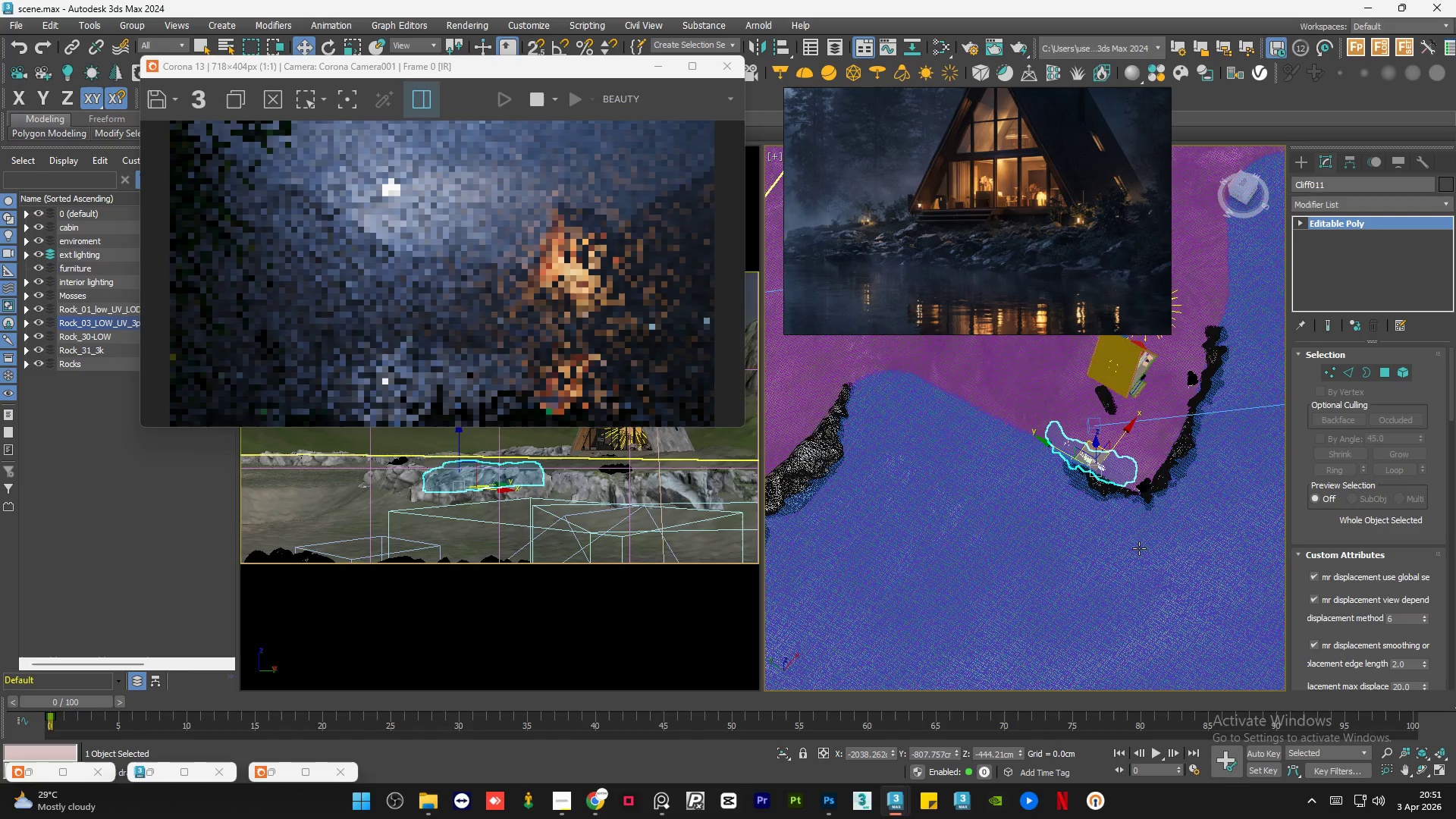 
scroll: coordinate [1082, 448], scroll_direction: up, amount: 2.0
 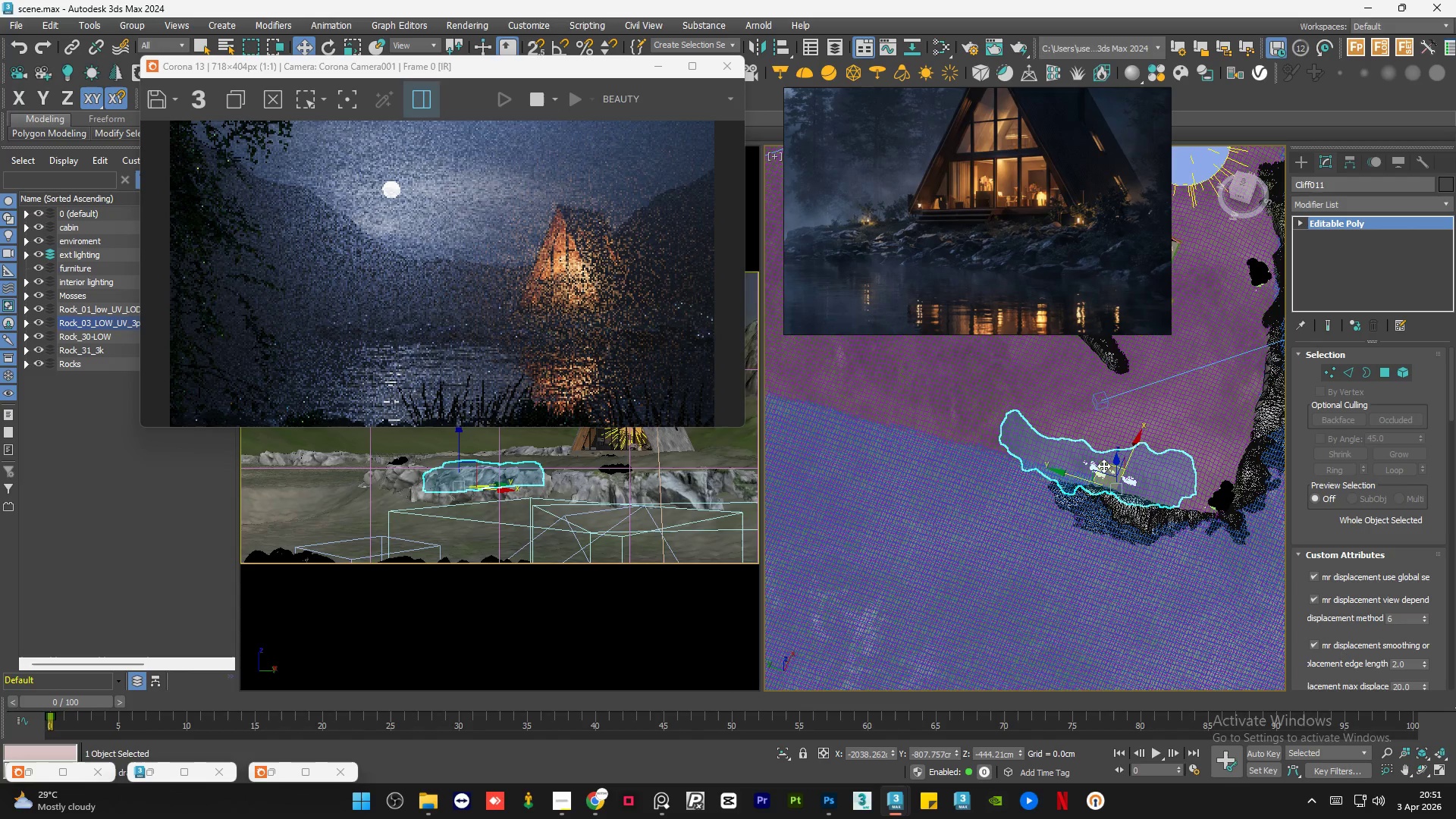 
left_click_drag(start_coordinate=[1103, 466], to_coordinate=[977, 469])
 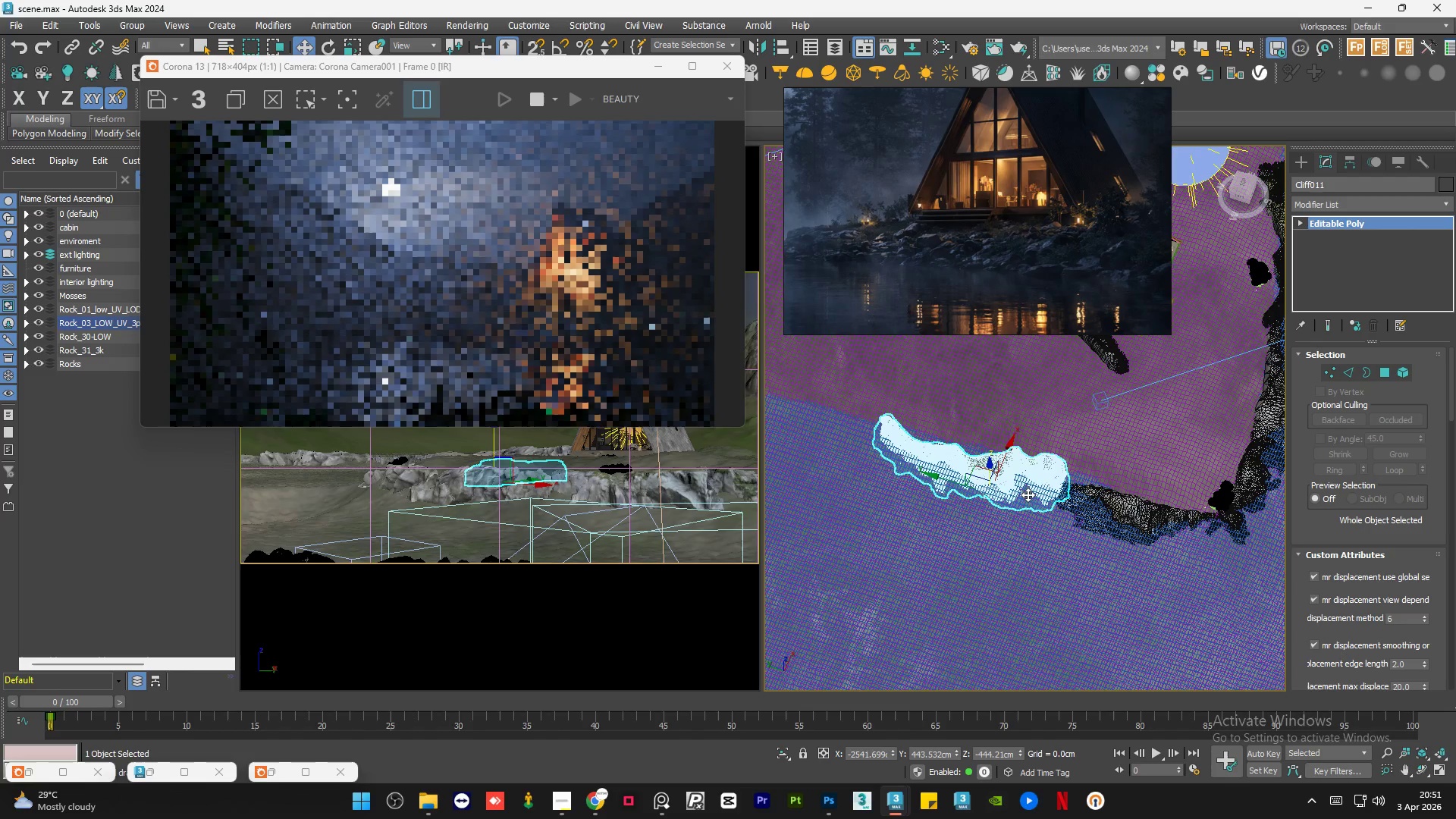 
hold_key(key=AltLeft, duration=1.5)
 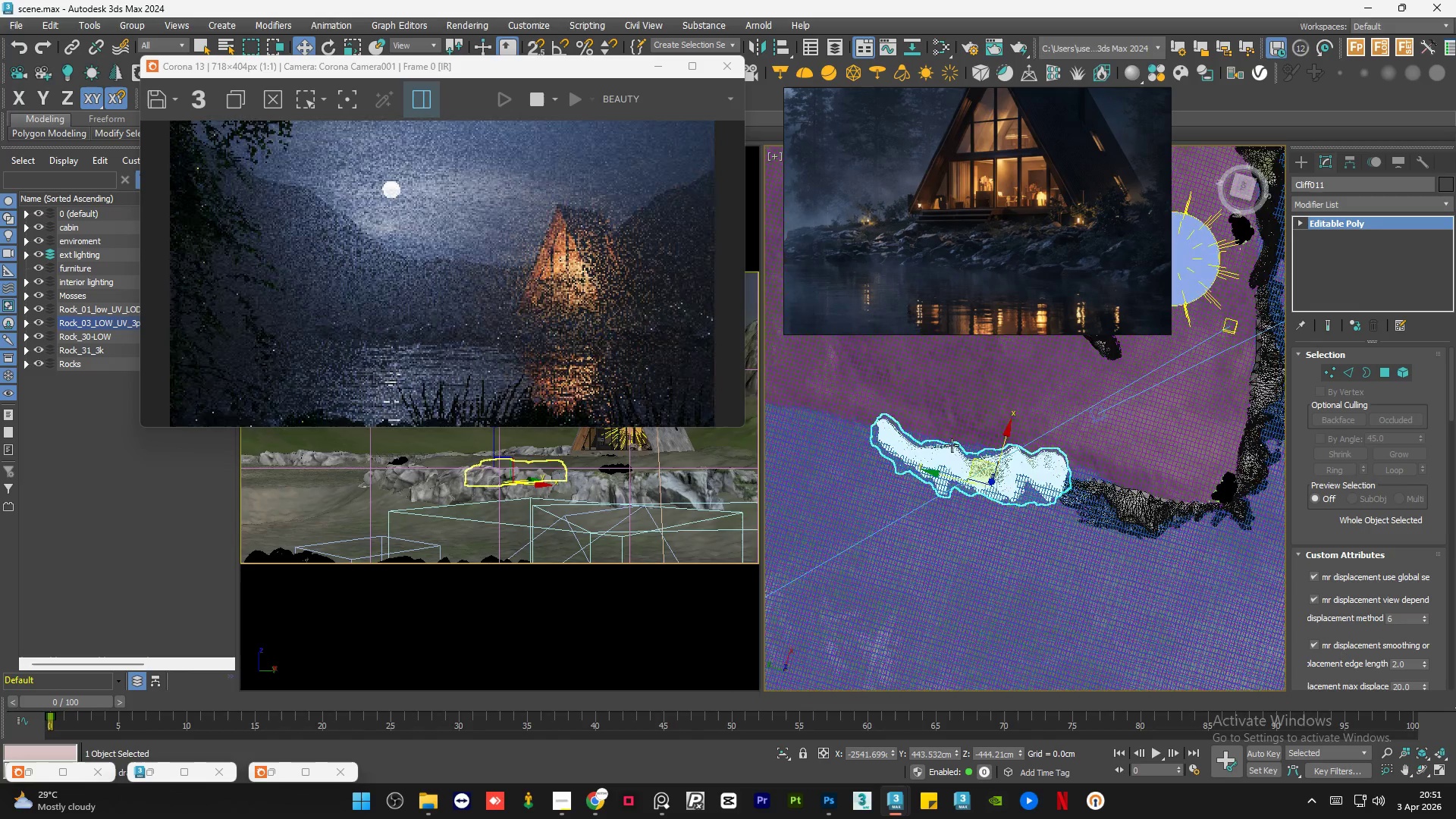 
scroll: coordinate [952, 445], scroll_direction: up, amount: 2.0
 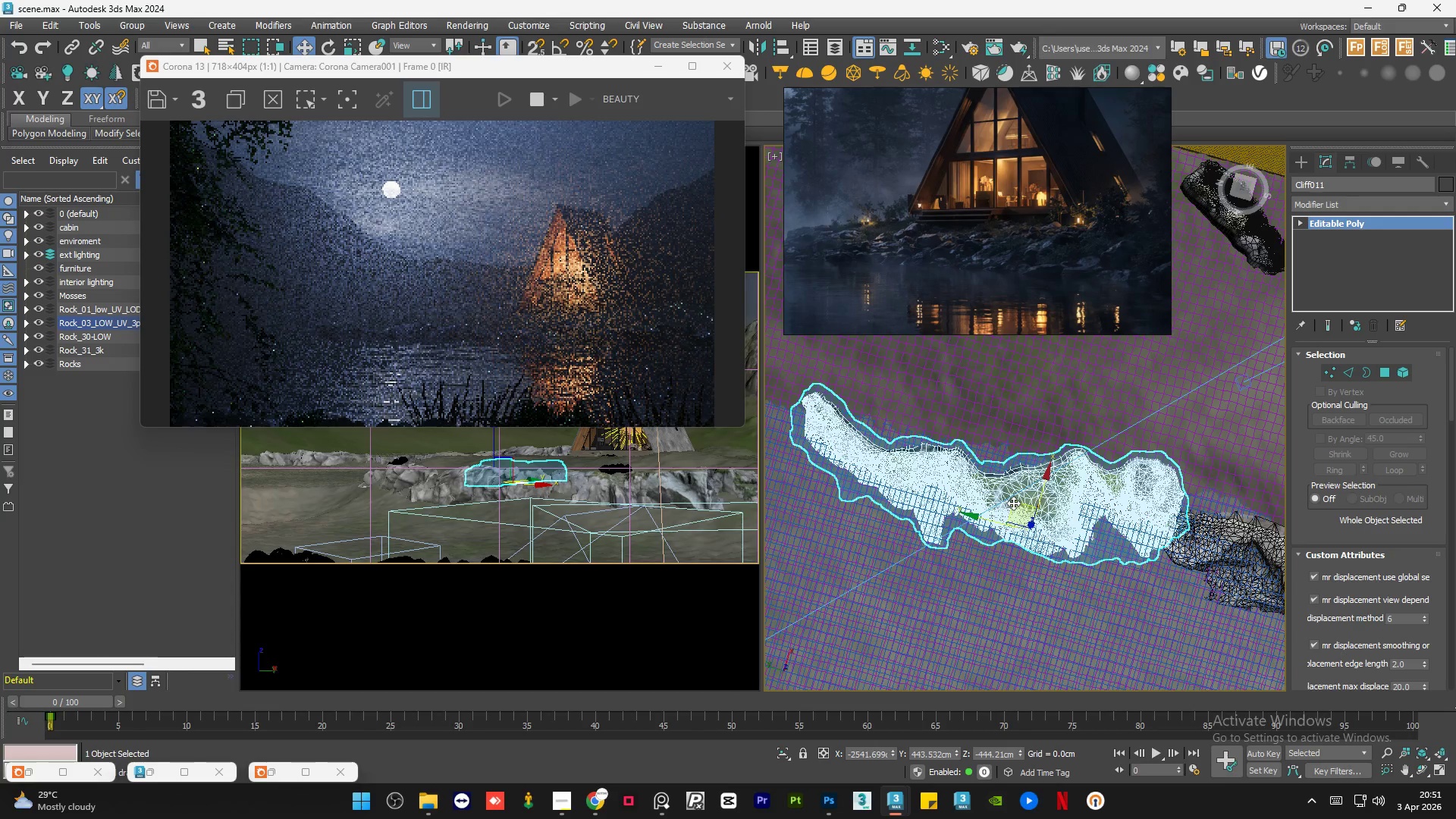 
hold_key(key=AltLeft, duration=1.24)
 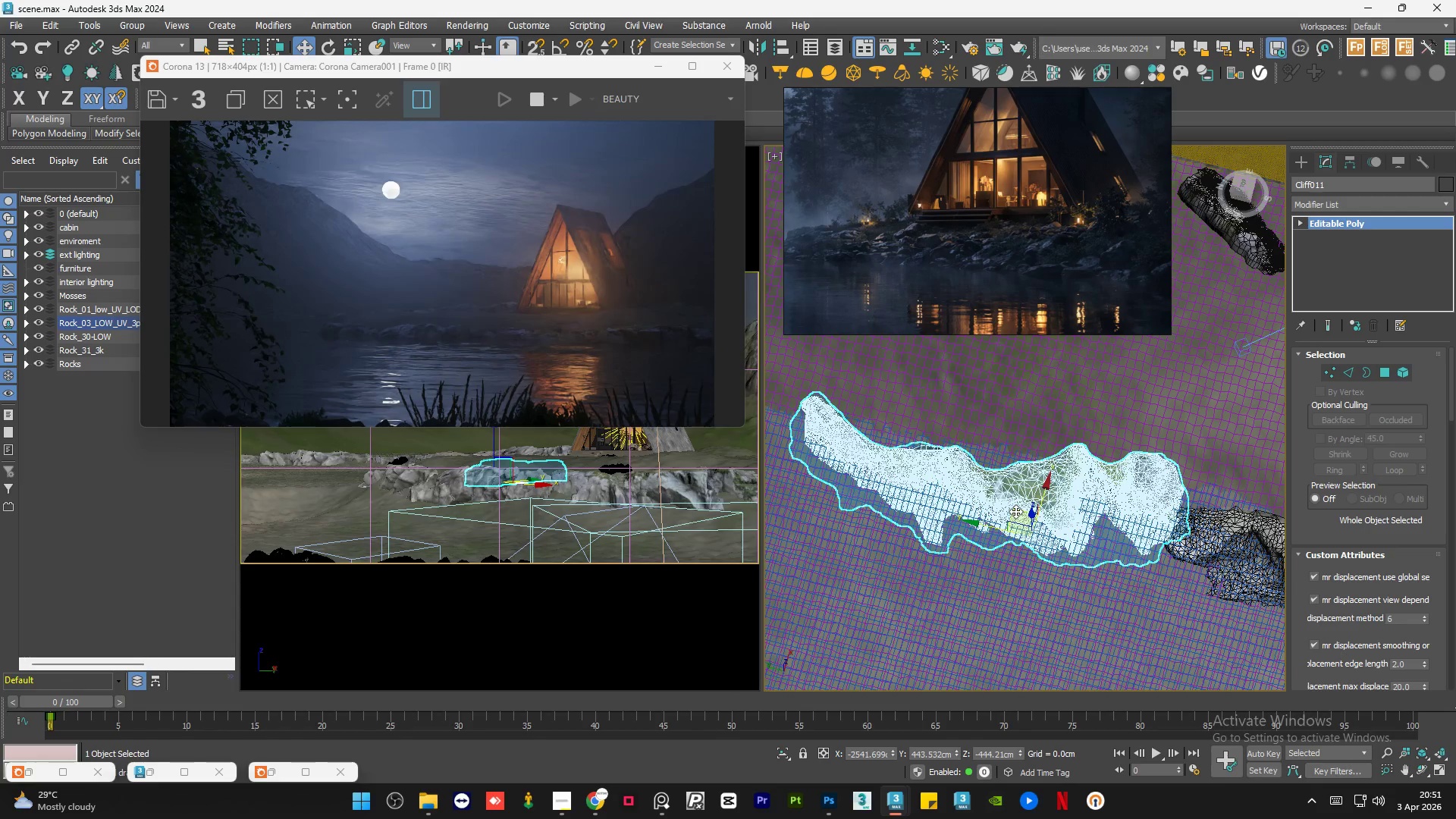 
left_click_drag(start_coordinate=[1015, 511], to_coordinate=[1012, 504])
 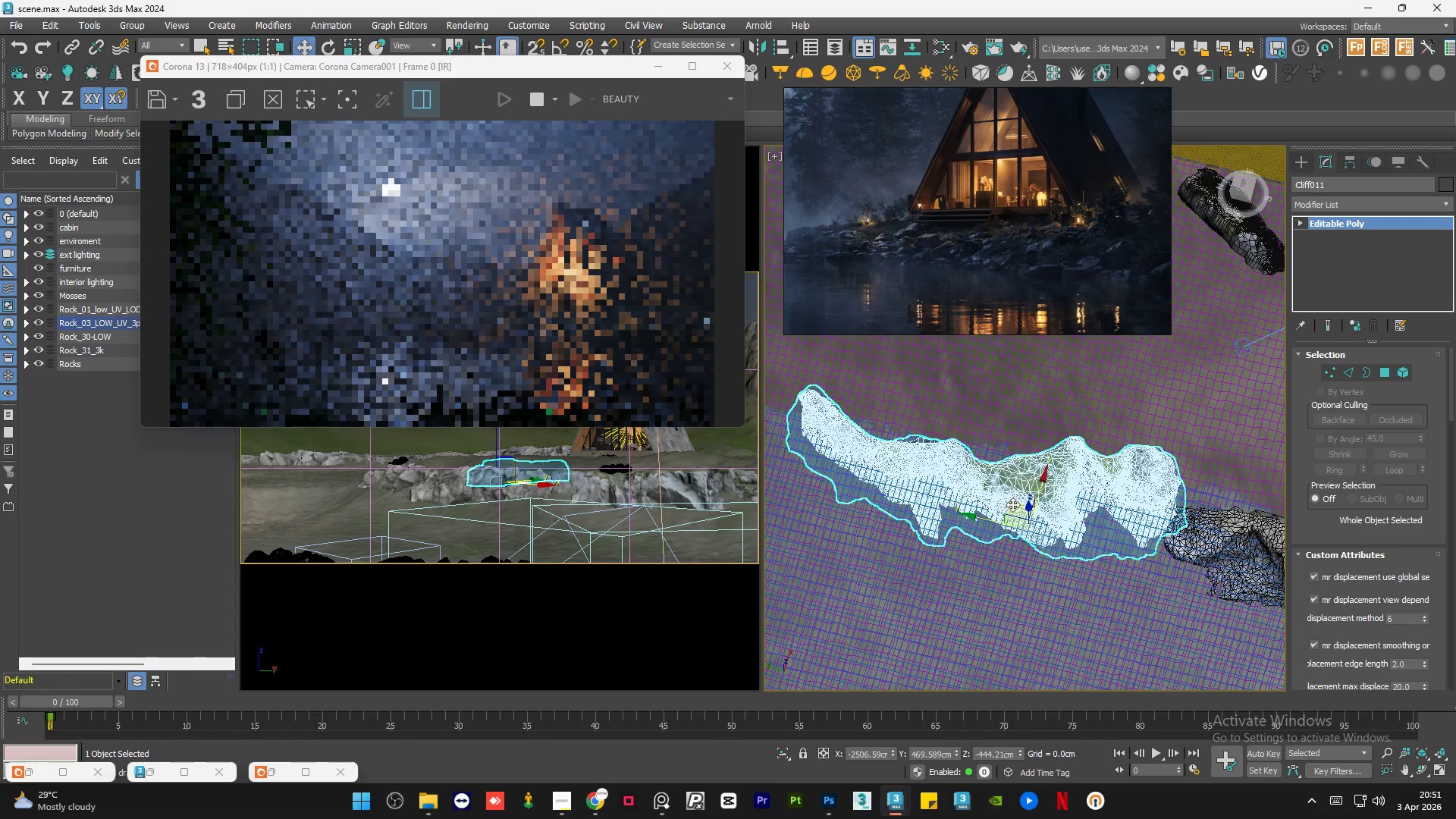 
hold_key(key=AltLeft, duration=1.47)
 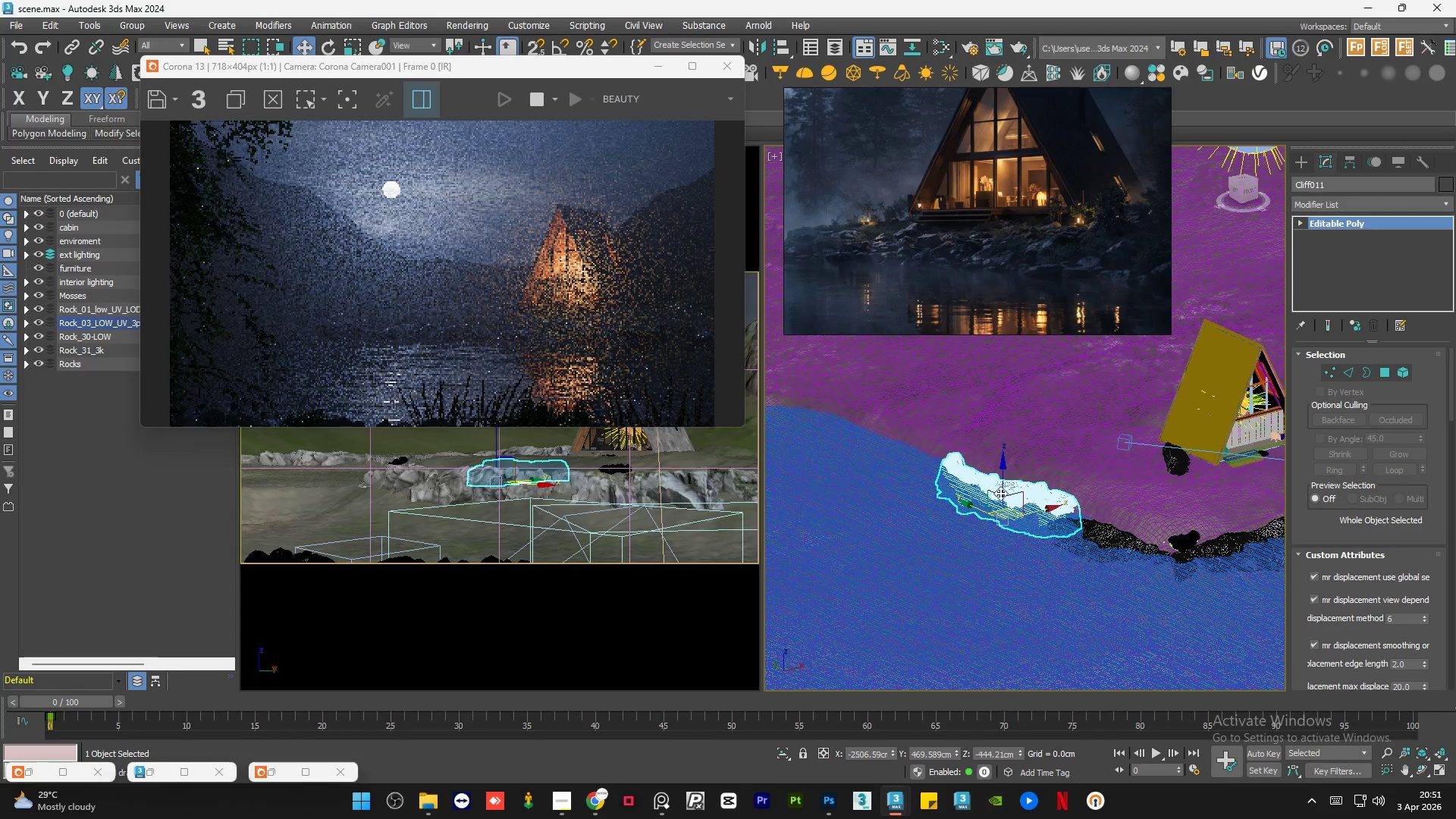 
scroll: coordinate [1012, 506], scroll_direction: down, amount: 2.0
 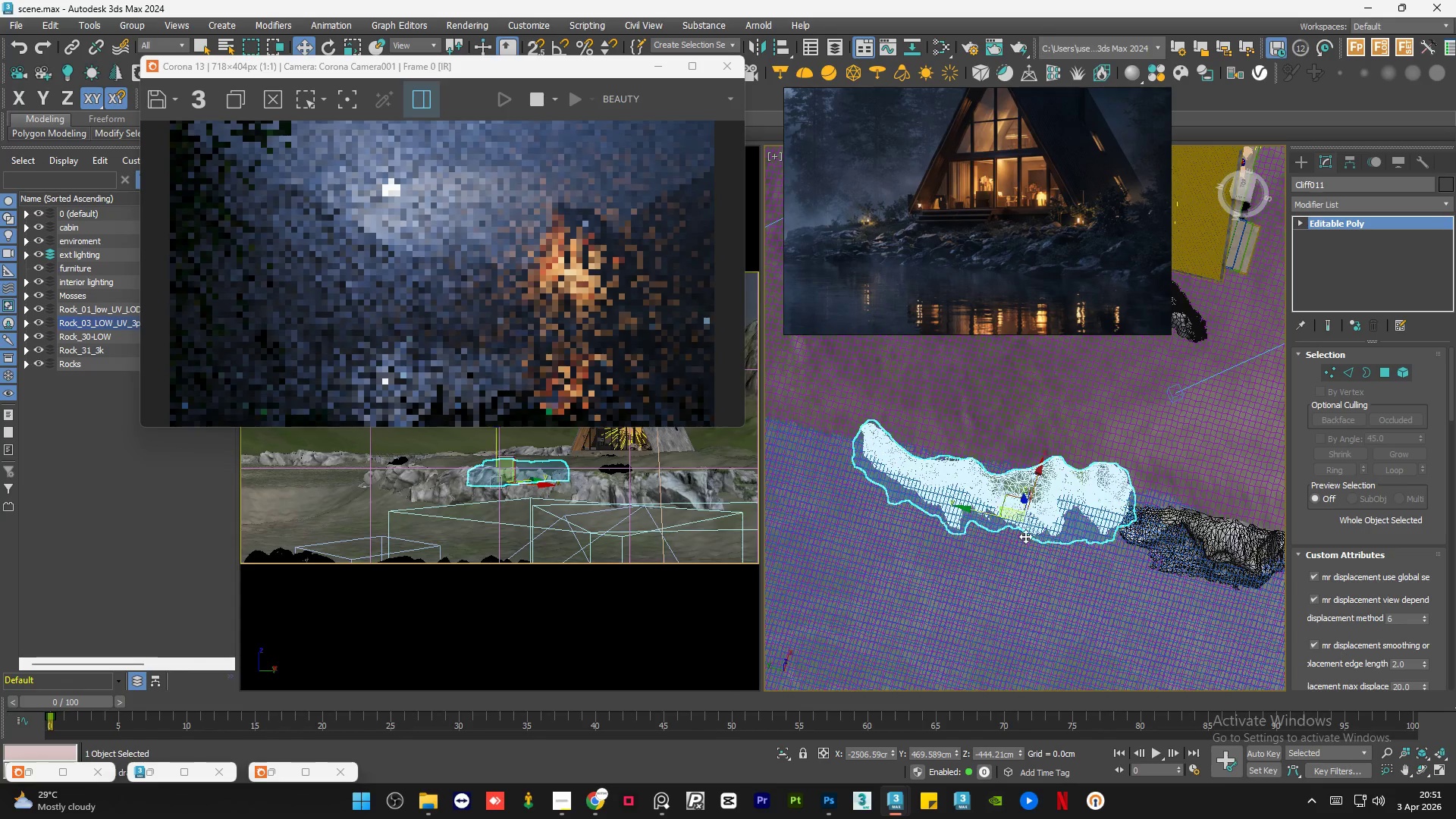 
scroll: coordinate [1006, 495], scroll_direction: up, amount: 2.0
 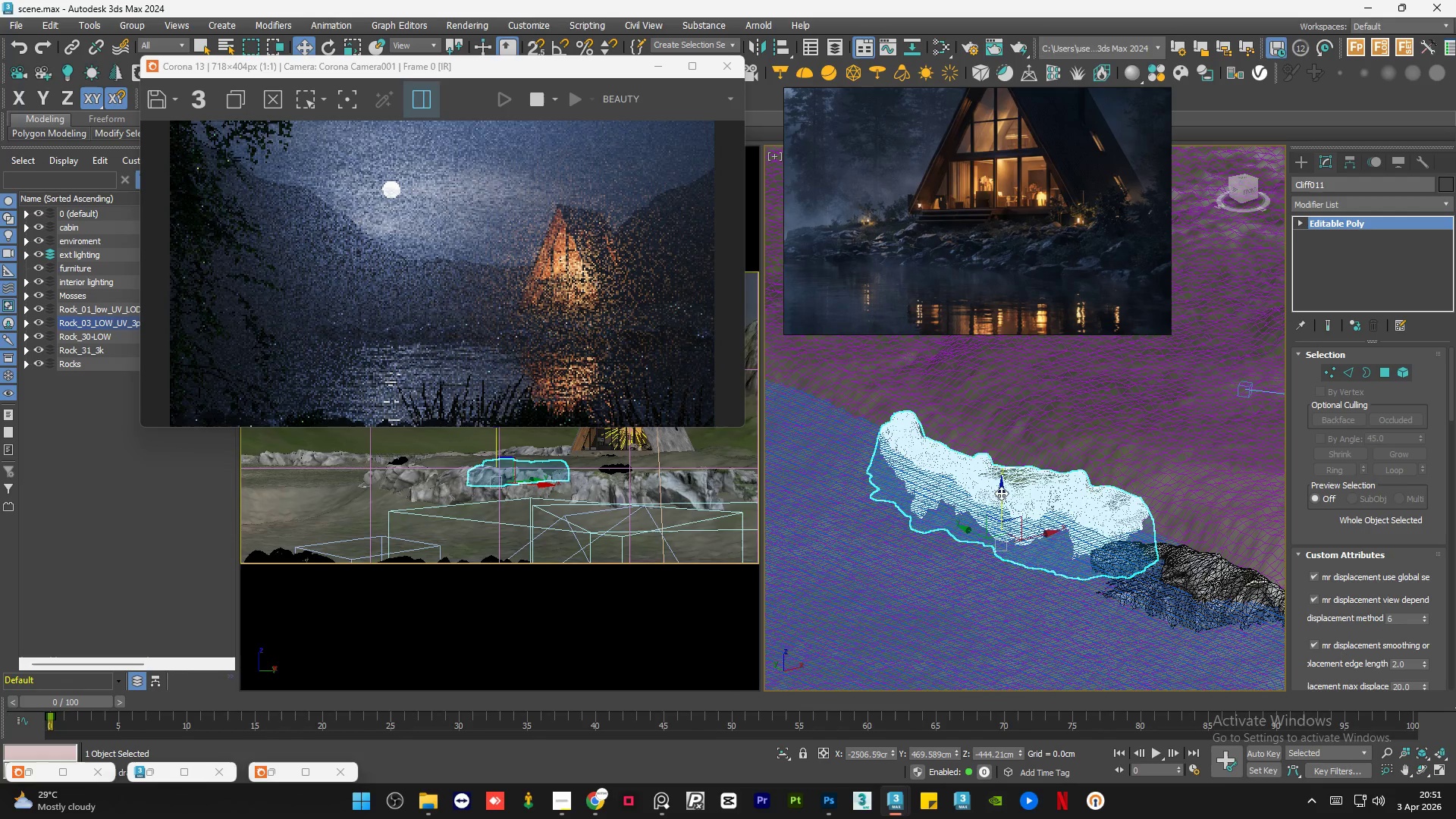 
left_click_drag(start_coordinate=[1001, 492], to_coordinate=[1008, 491])
 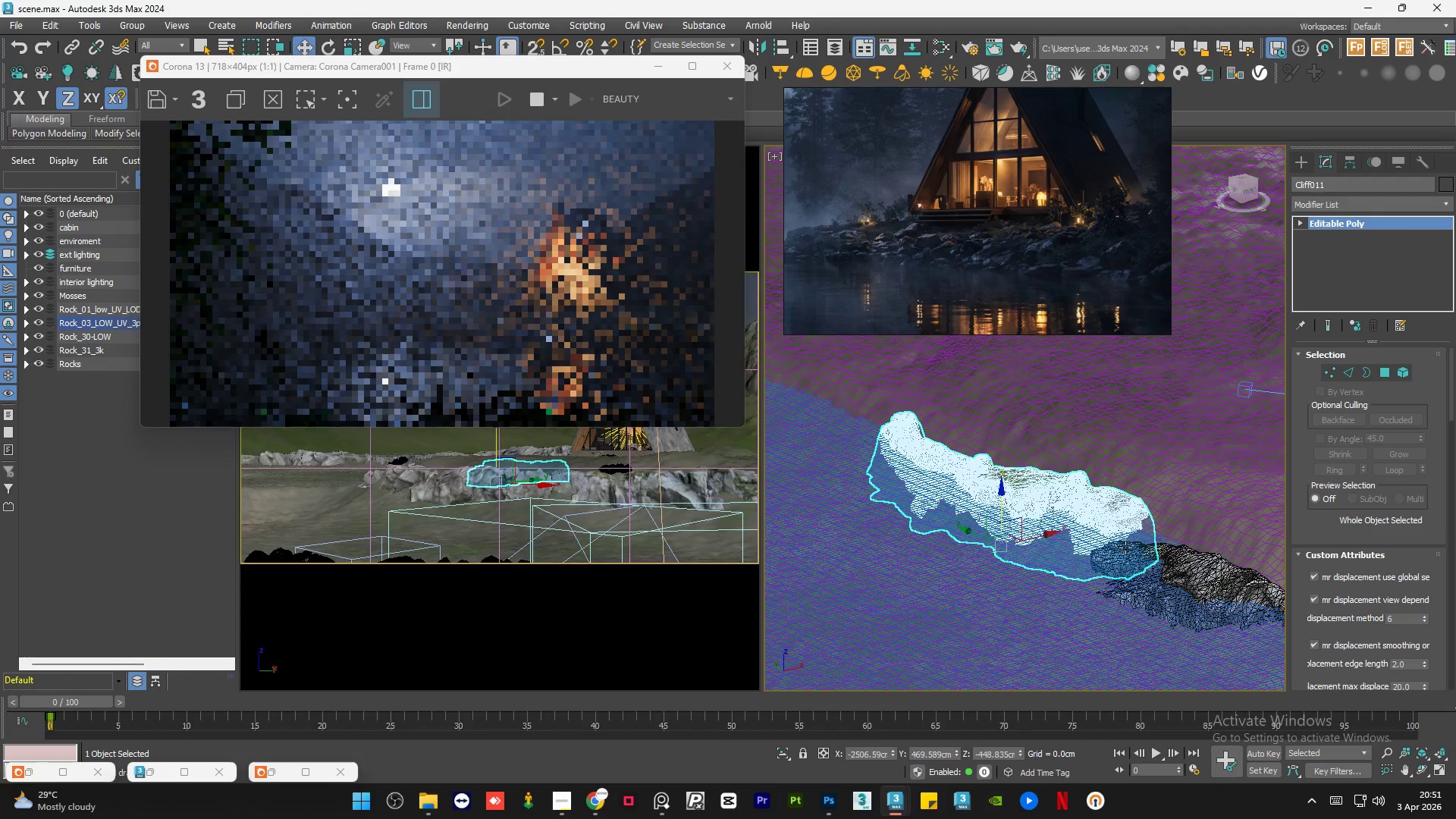 
hold_key(key=AltLeft, duration=0.7)
 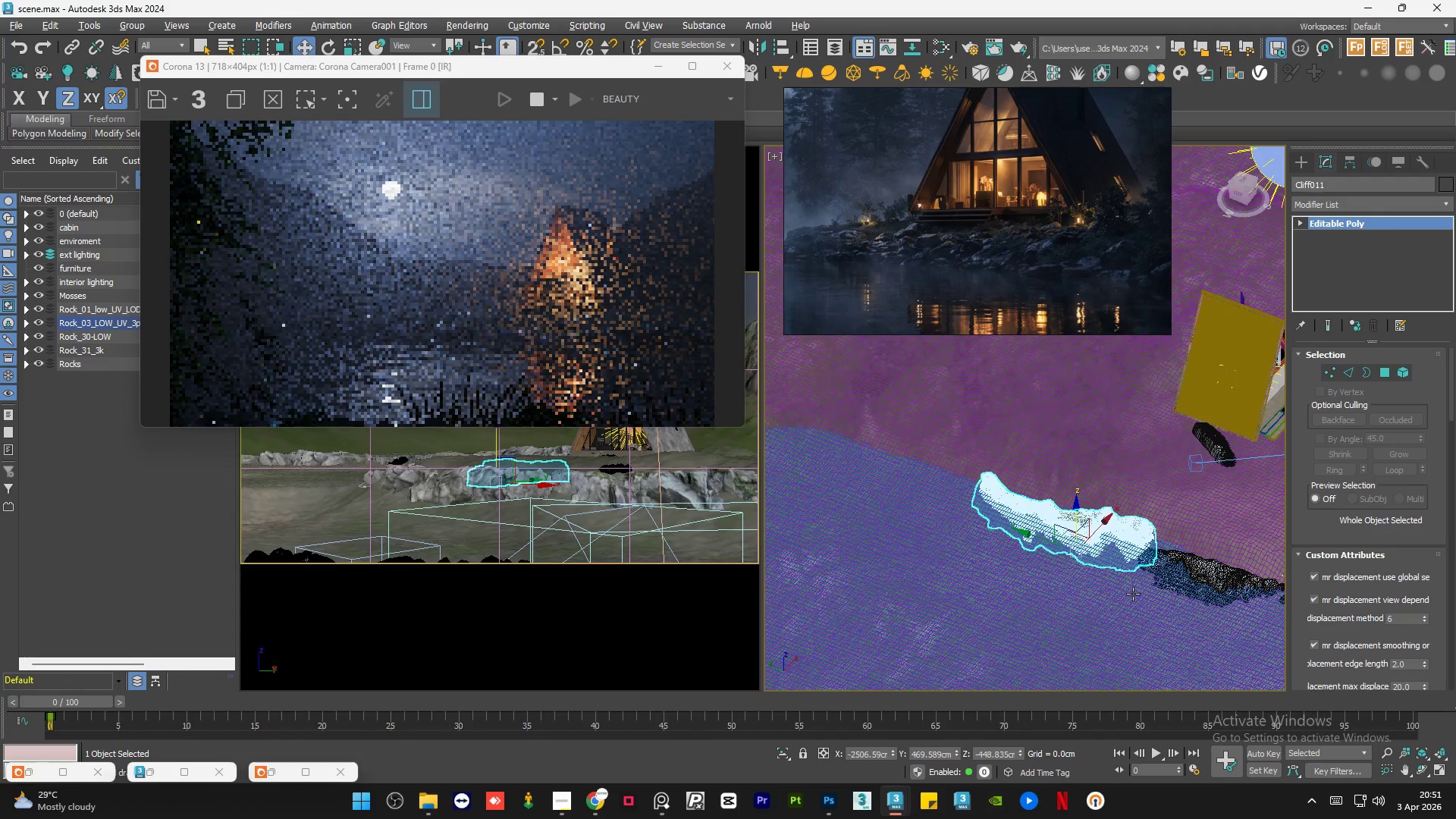 
scroll: coordinate [1126, 548], scroll_direction: down, amount: 2.0
 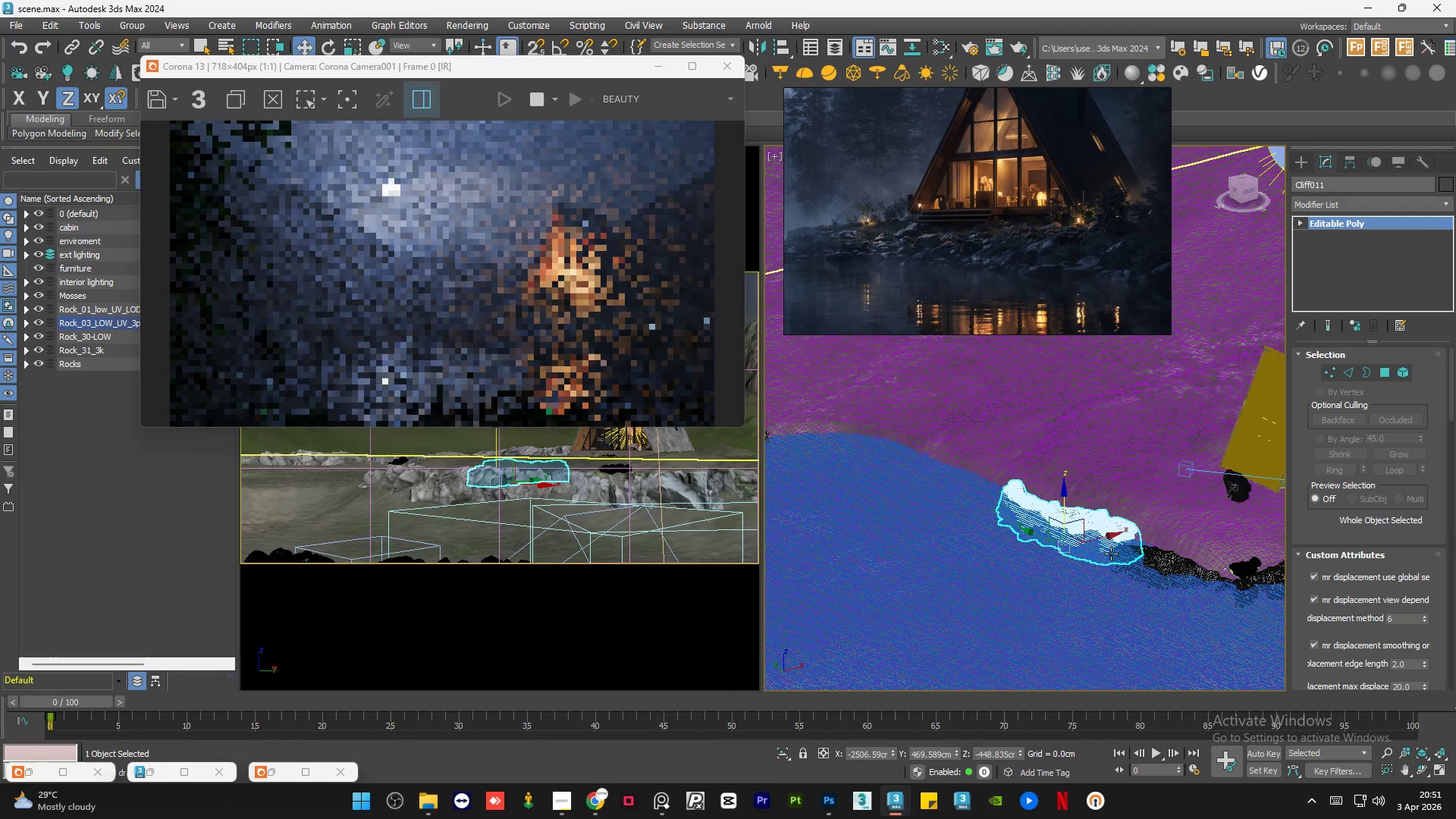 
hold_key(key=AltLeft, duration=0.72)
 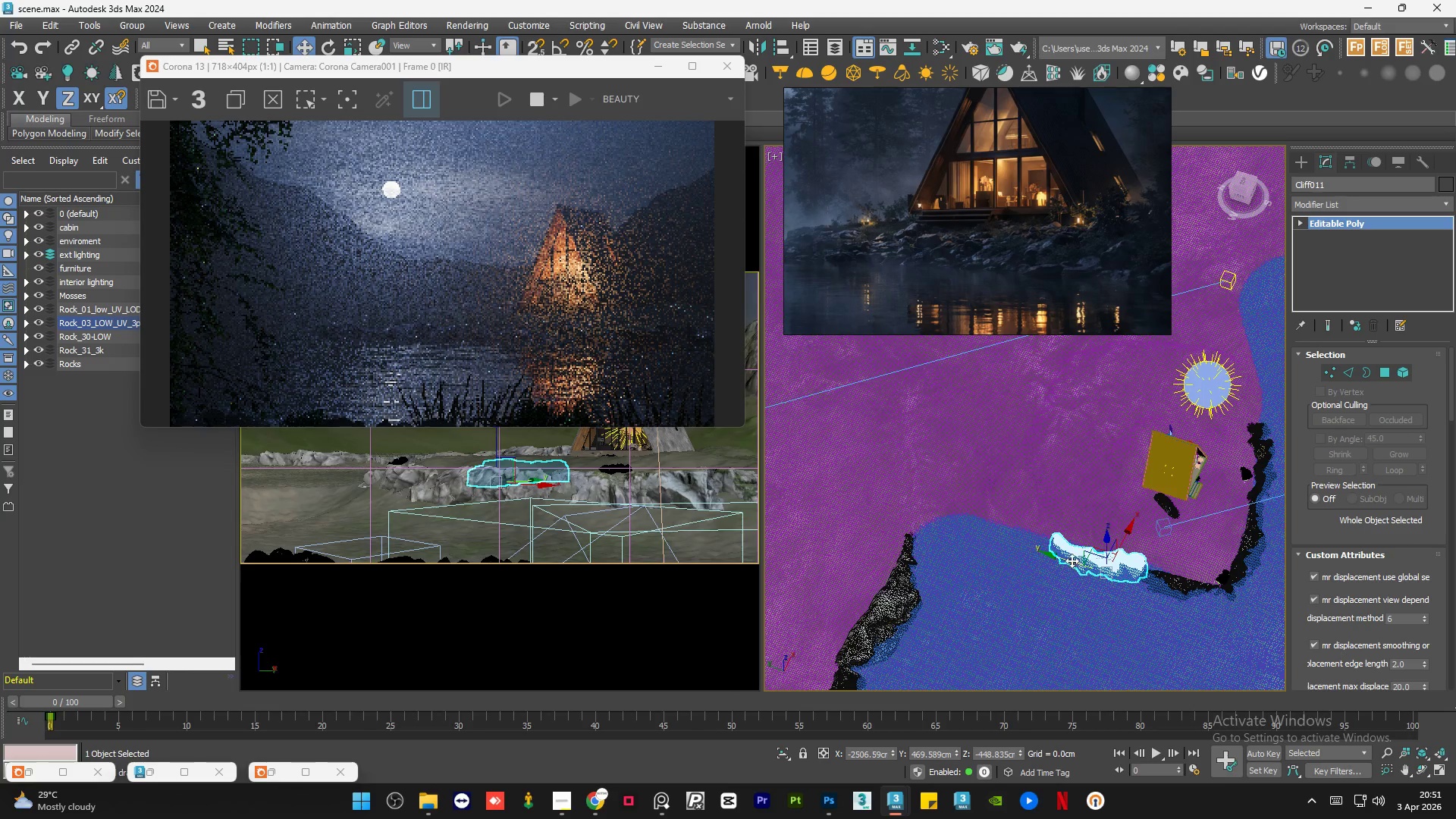 
scroll: coordinate [1133, 594], scroll_direction: down, amount: 2.0
 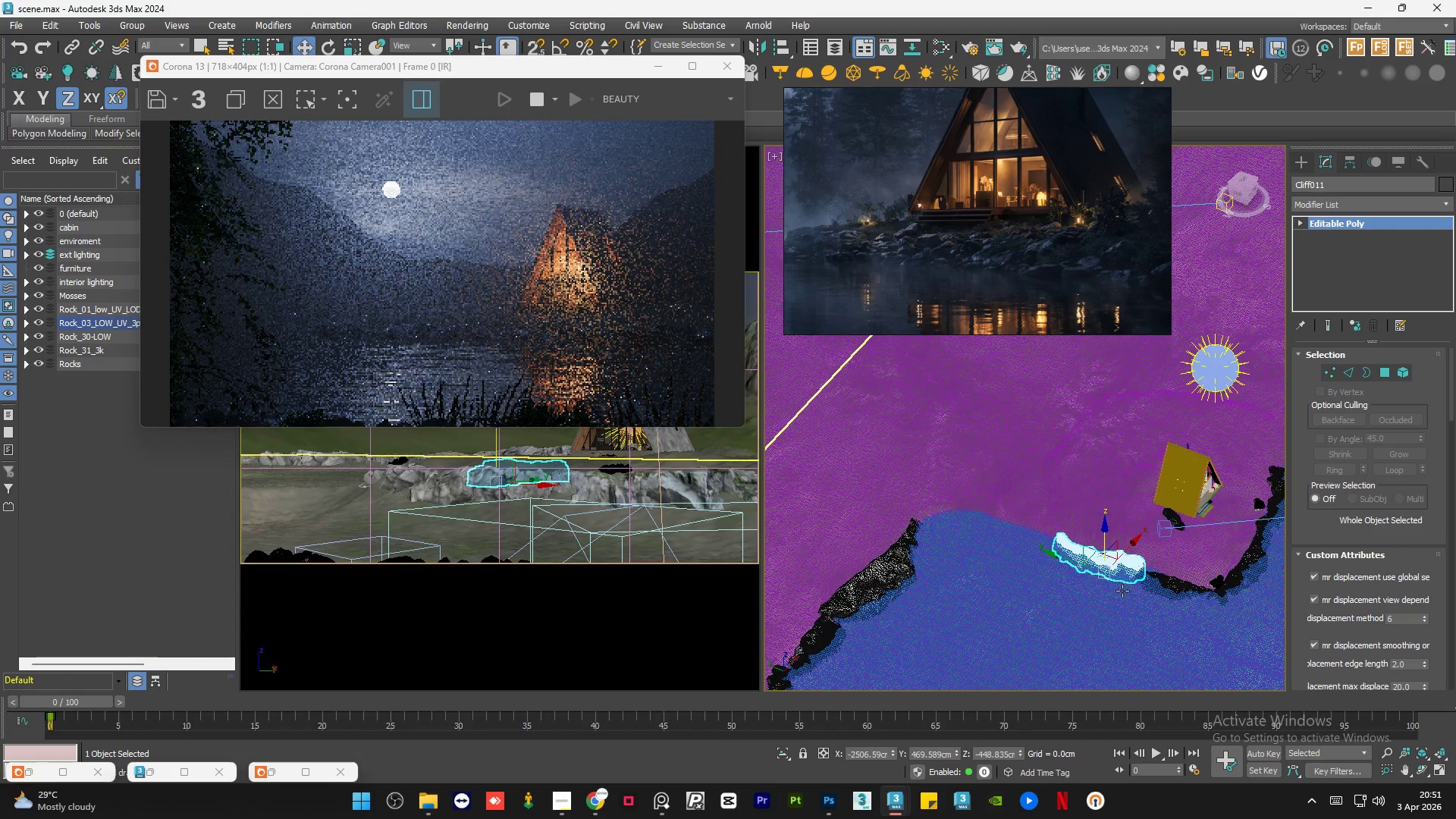 
hold_key(key=ShiftLeft, duration=1.51)
left_click_drag(start_coordinate=[1065, 558], to_coordinate=[968, 543])
 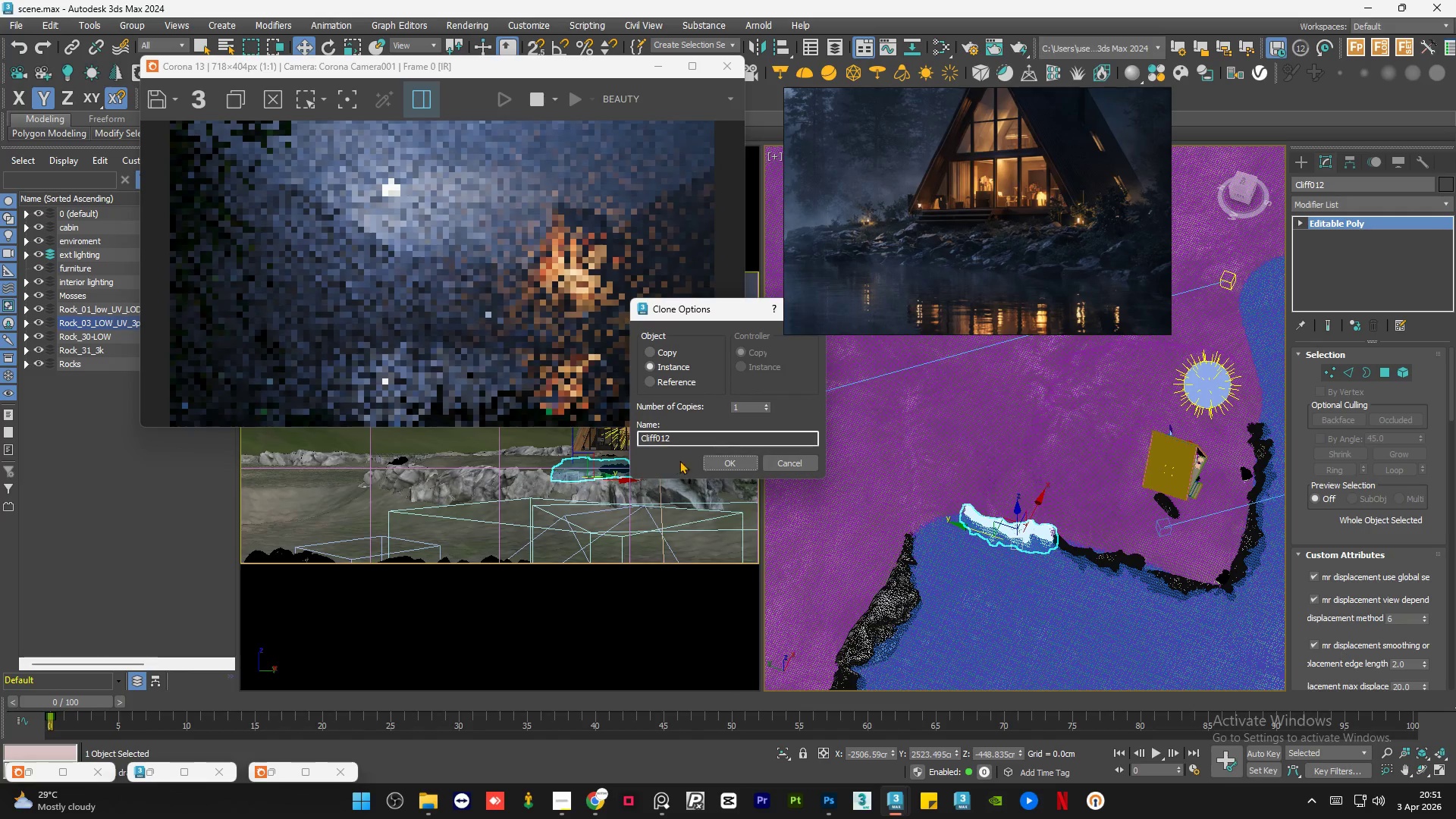 
hold_key(key=ShiftLeft, duration=1.5)
 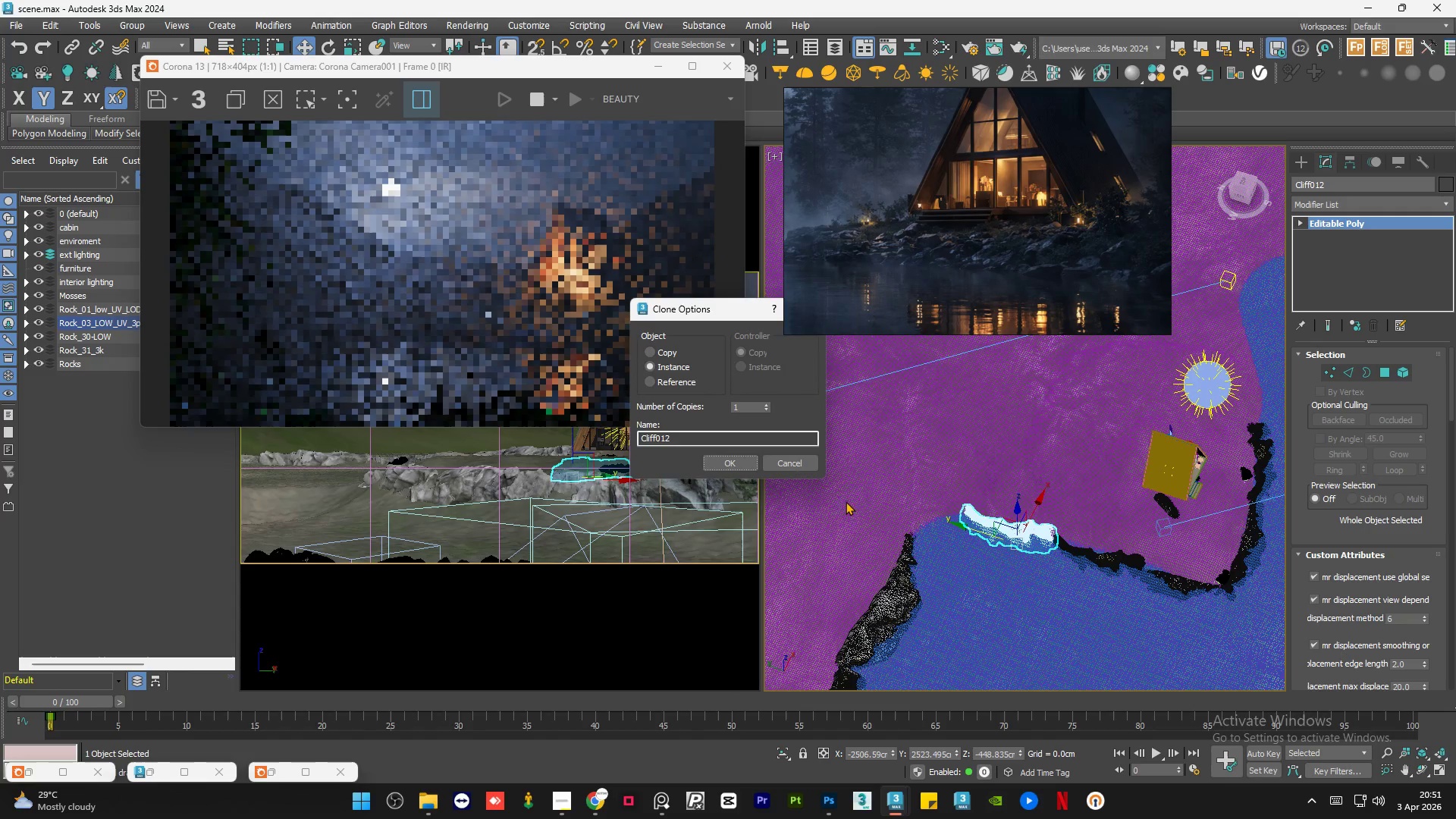 
key(Shift+ShiftLeft)
 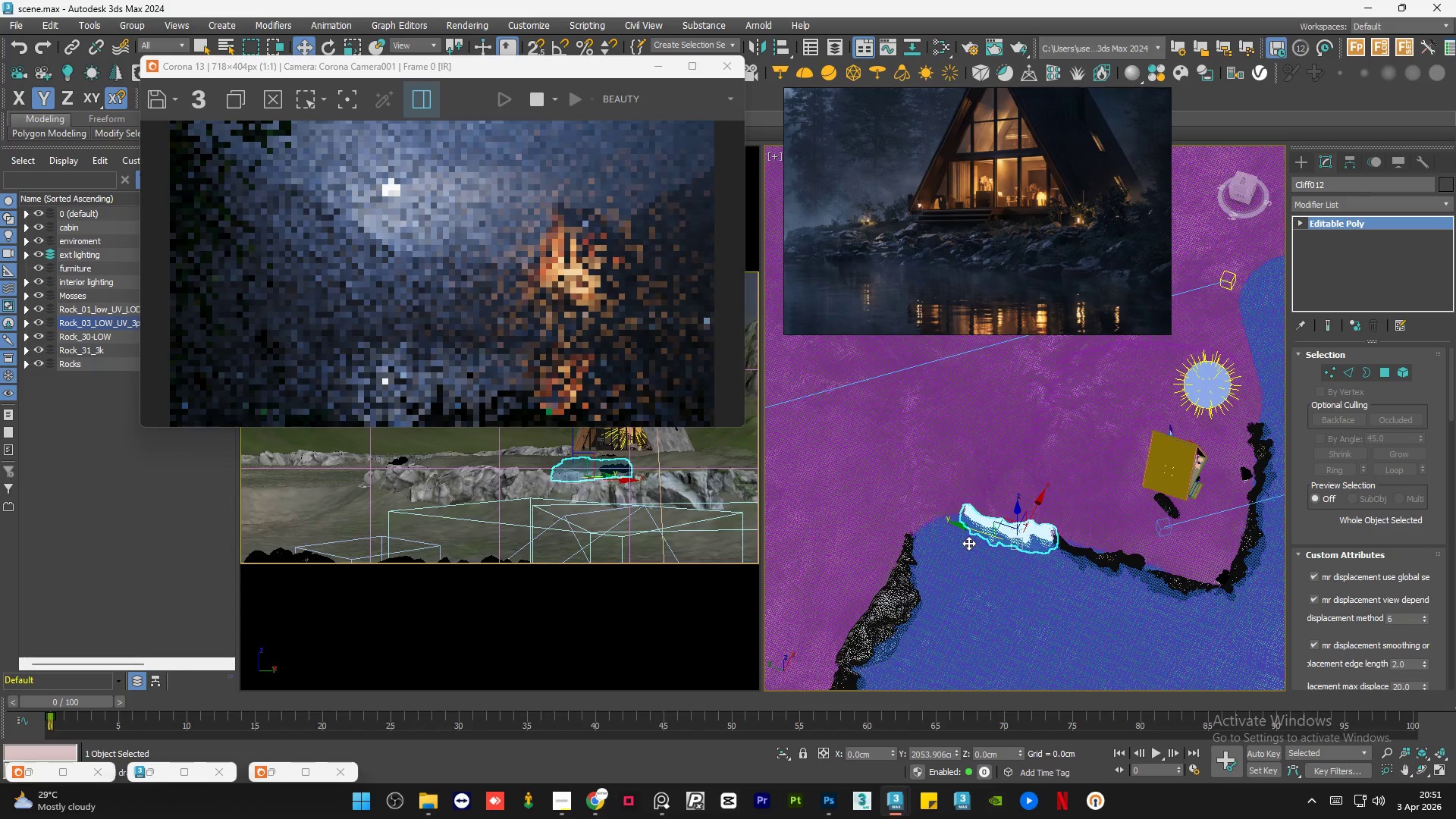 
key(Shift+ShiftLeft)
 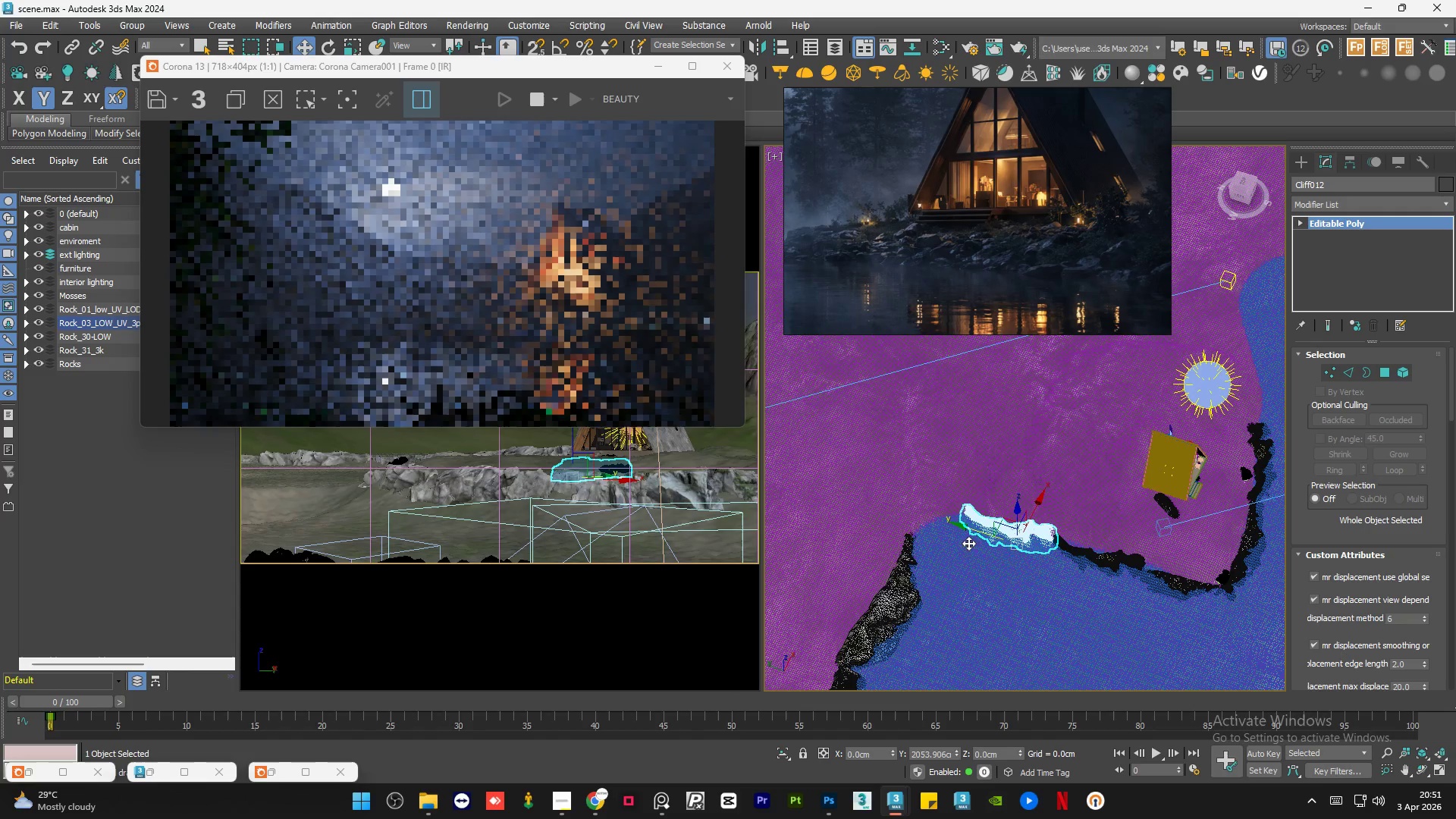 
key(Shift+ShiftLeft)
 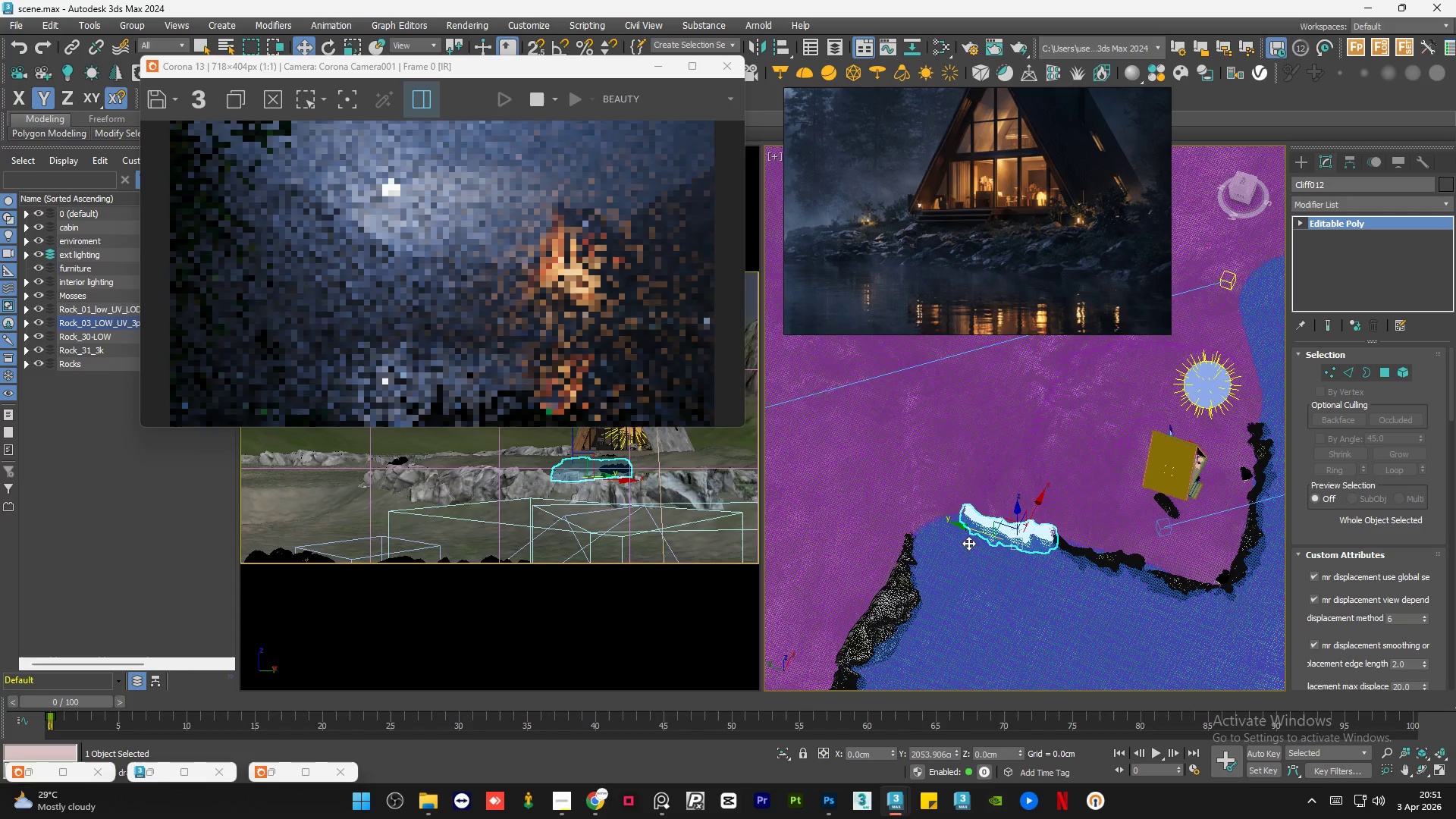 
key(Shift+ShiftLeft)
 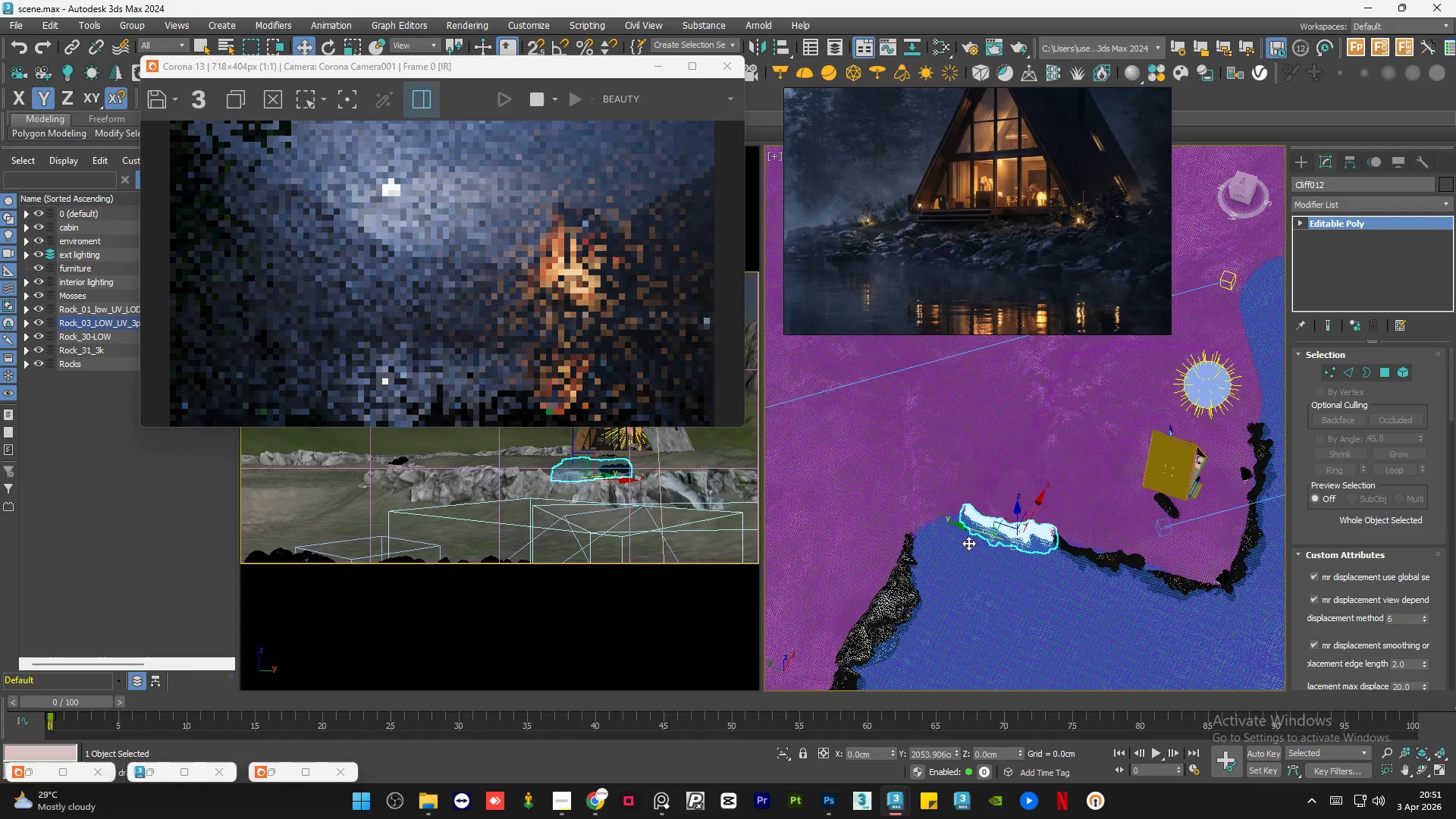 
key(Shift+ShiftLeft)
 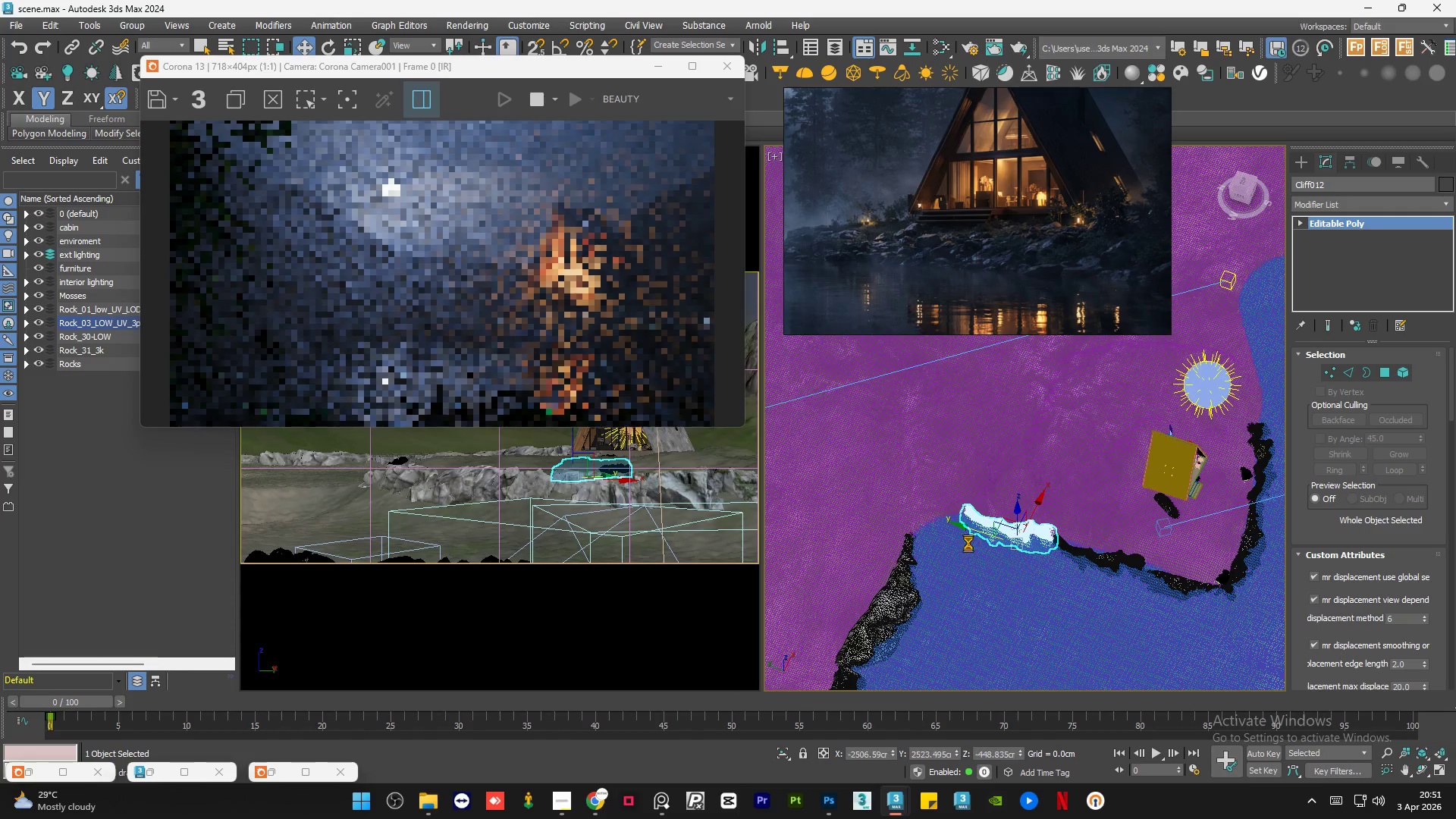 
key(Shift+ShiftLeft)
 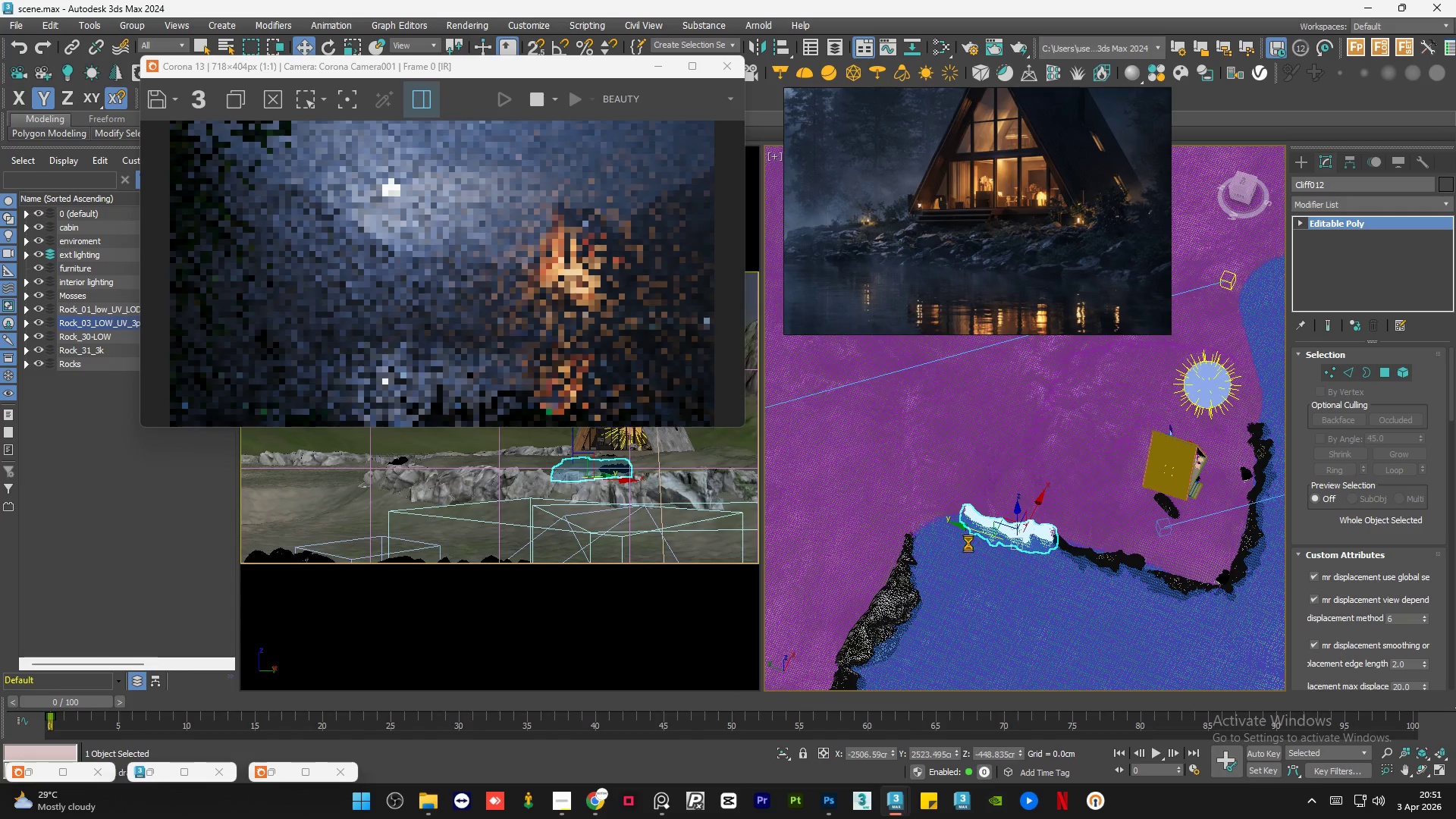 
key(Shift+ShiftLeft)
 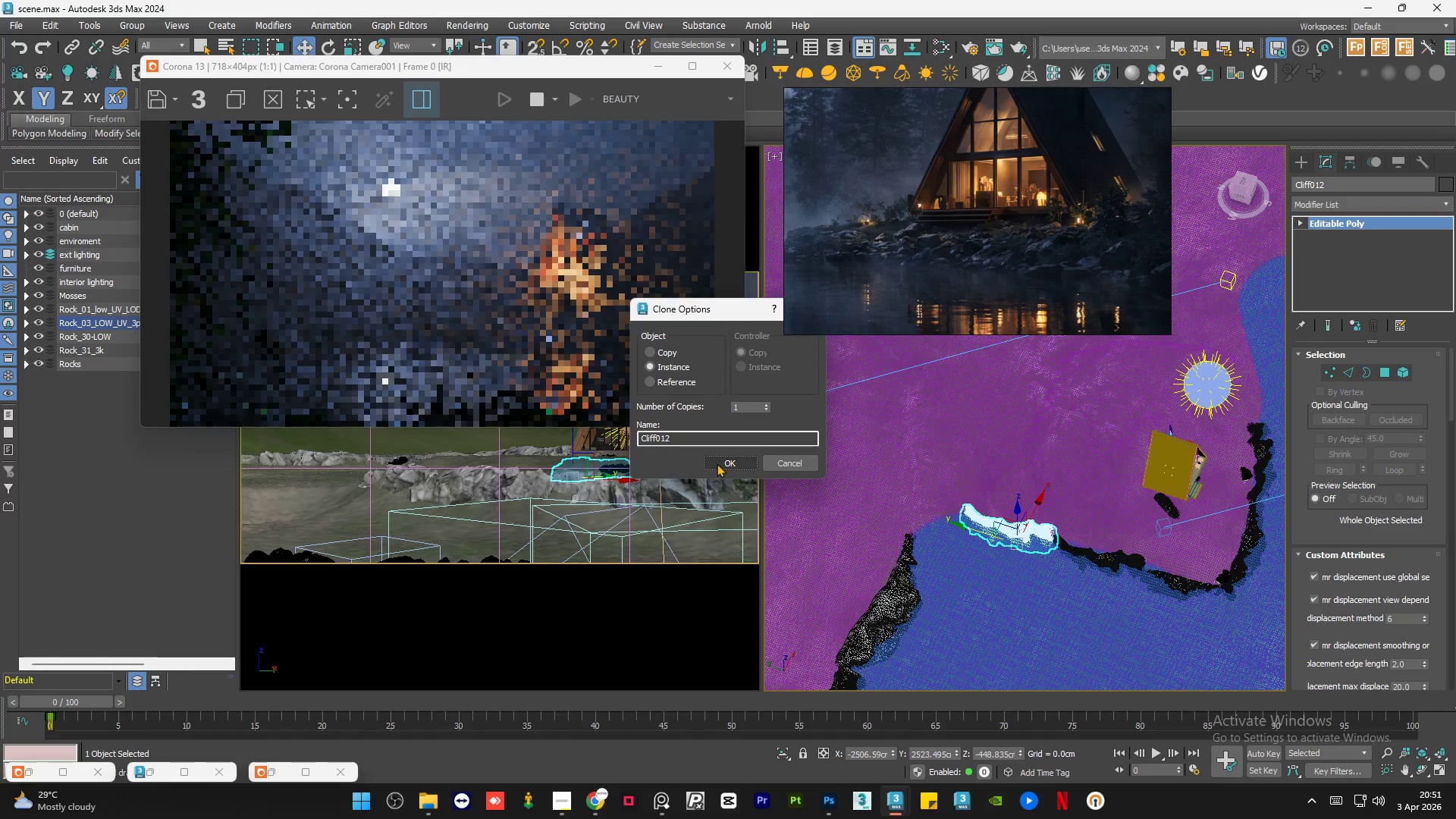 
left_click([722, 460])
 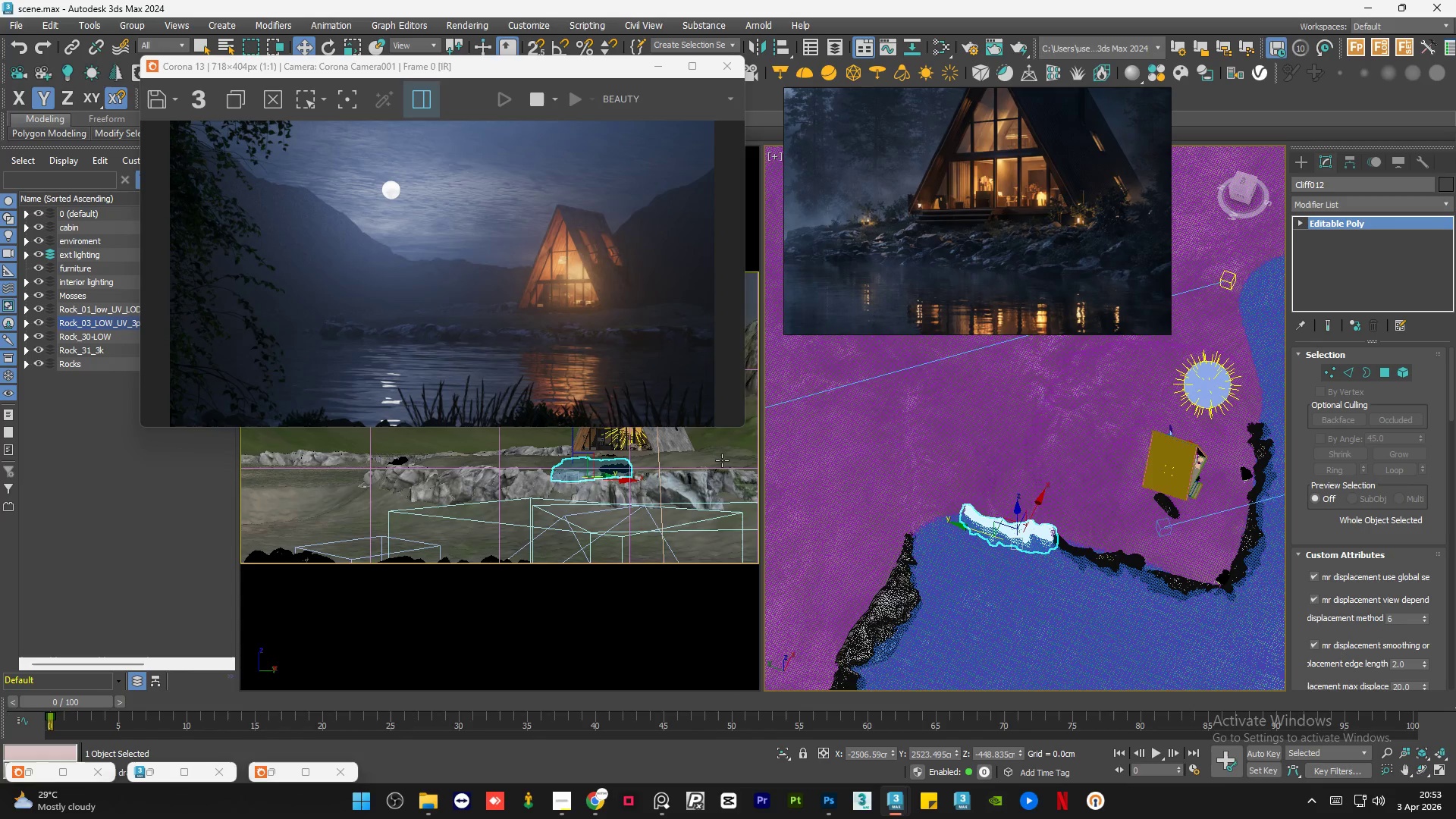 
wait(140.61)
 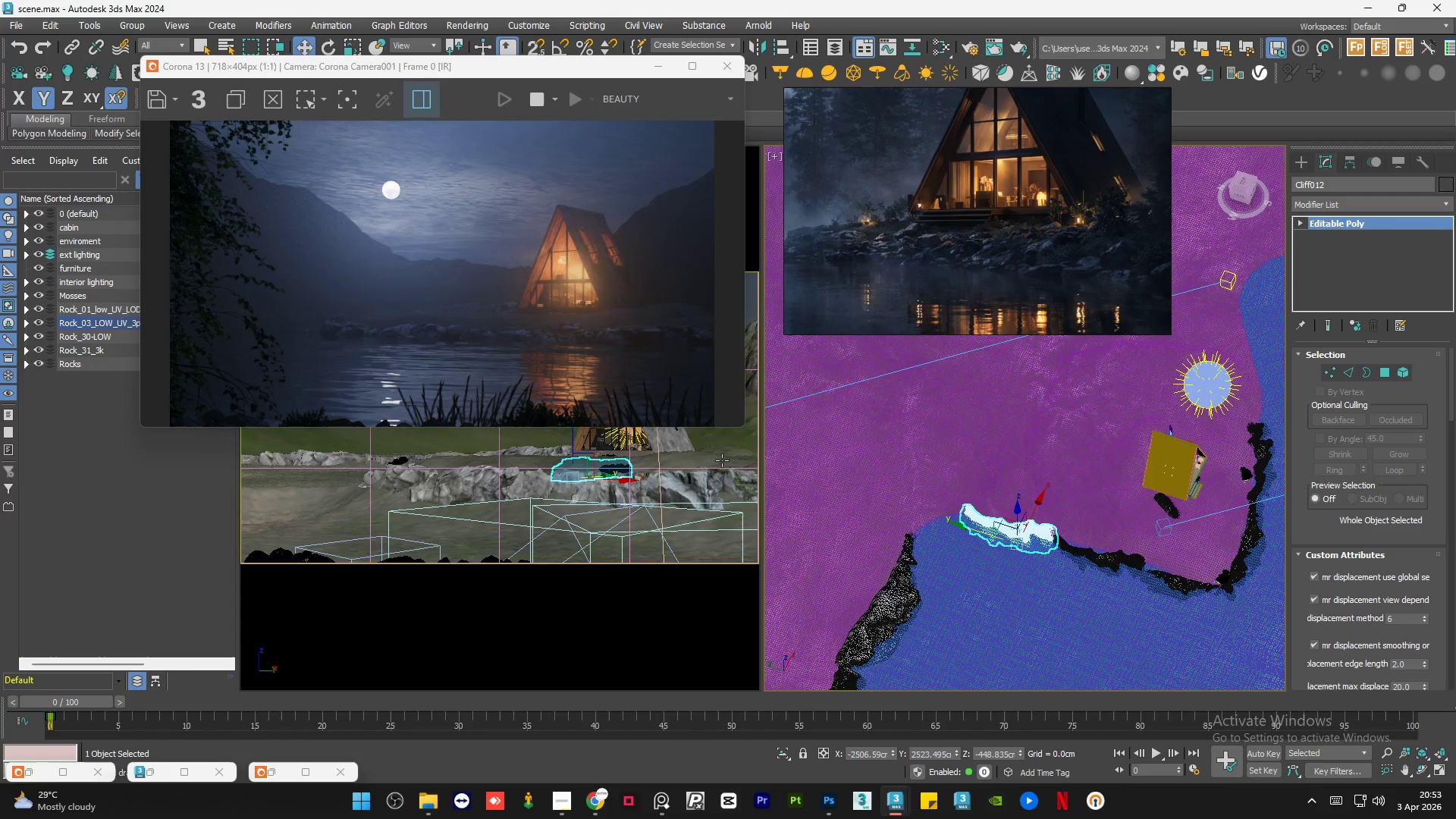 
scroll: coordinate [675, 349], scroll_direction: up, amount: 2.0
 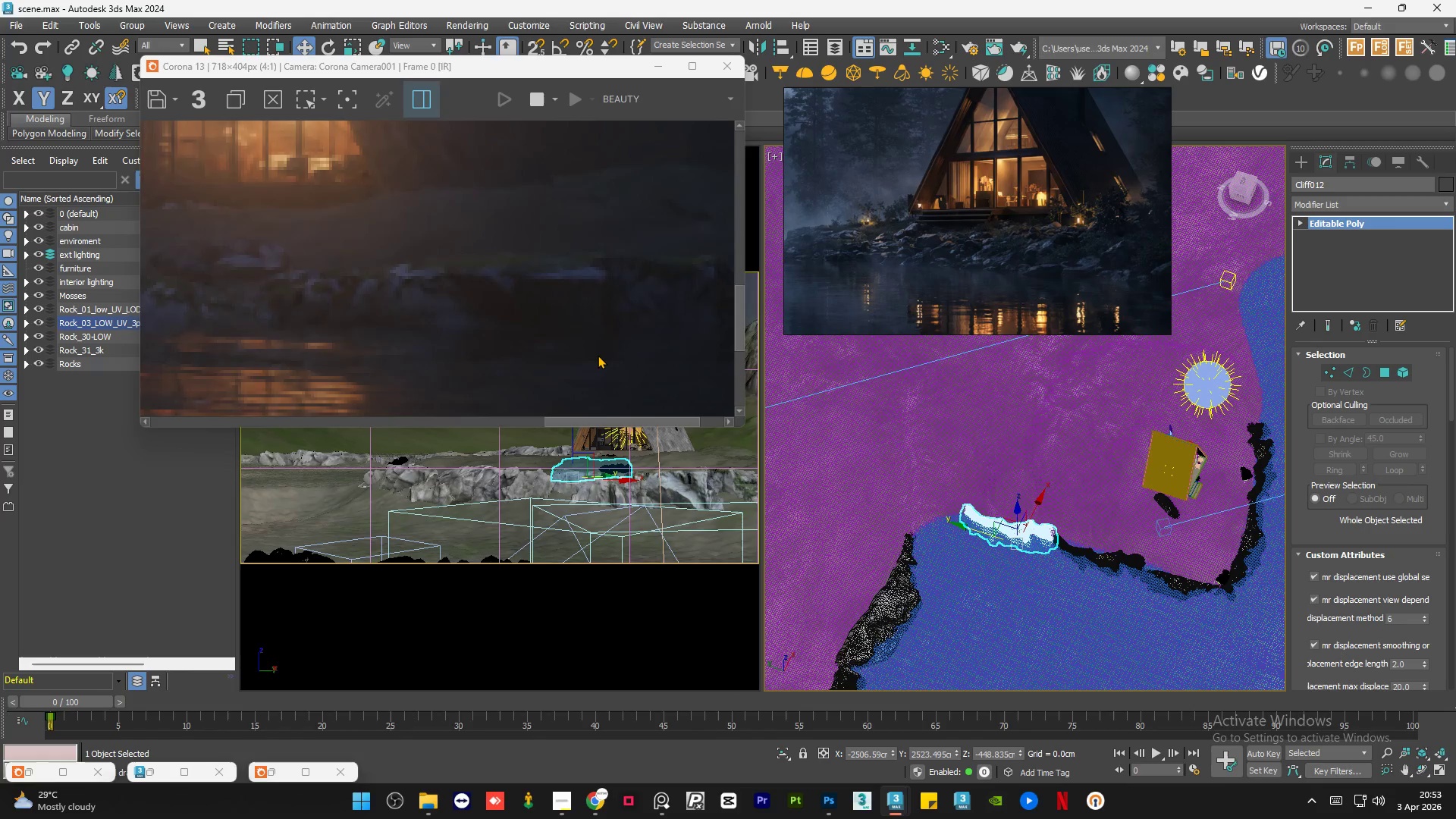 
scroll: coordinate [598, 354], scroll_direction: down, amount: 2.0
 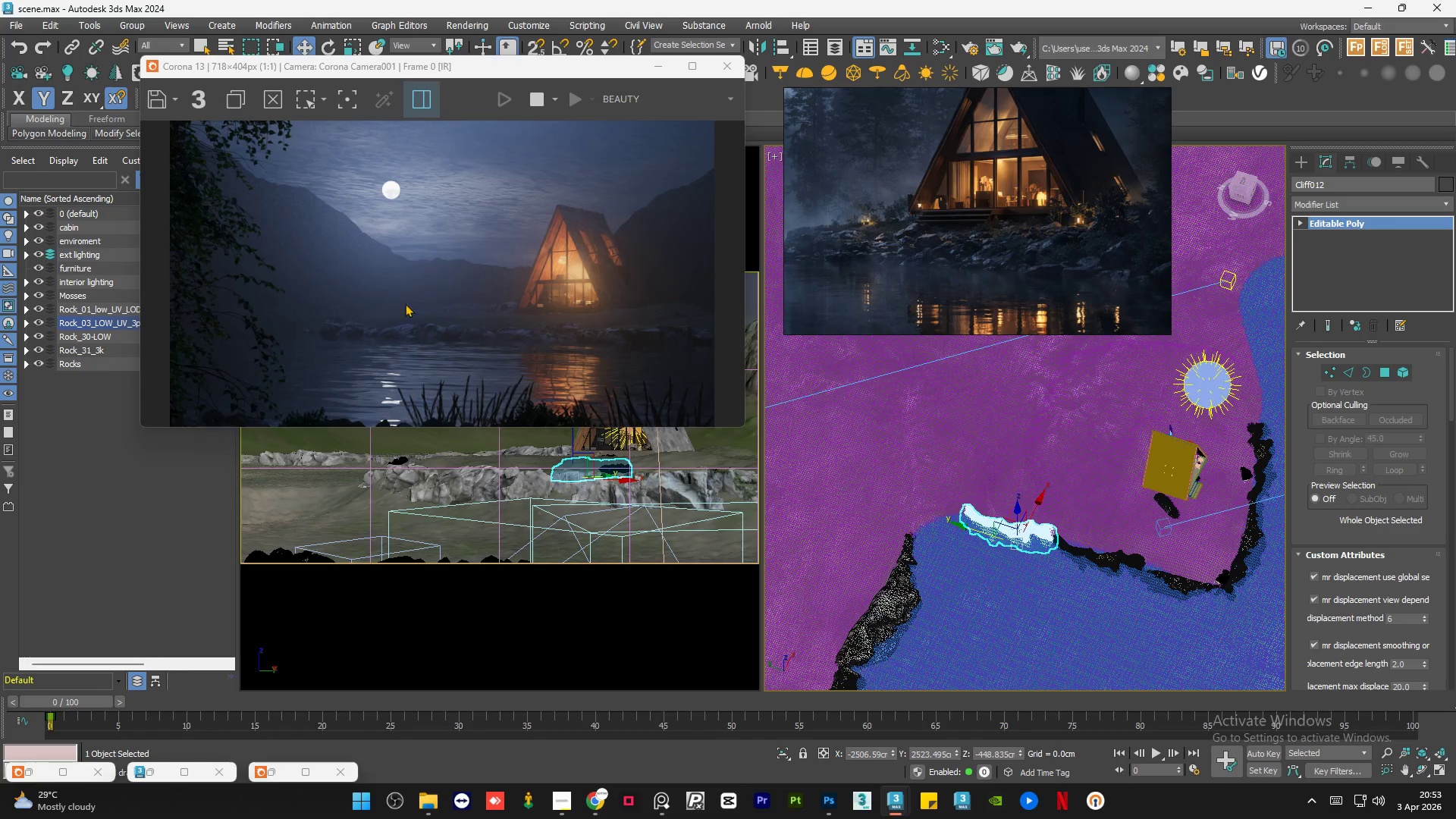 
scroll: coordinate [364, 322], scroll_direction: up, amount: 2.0
 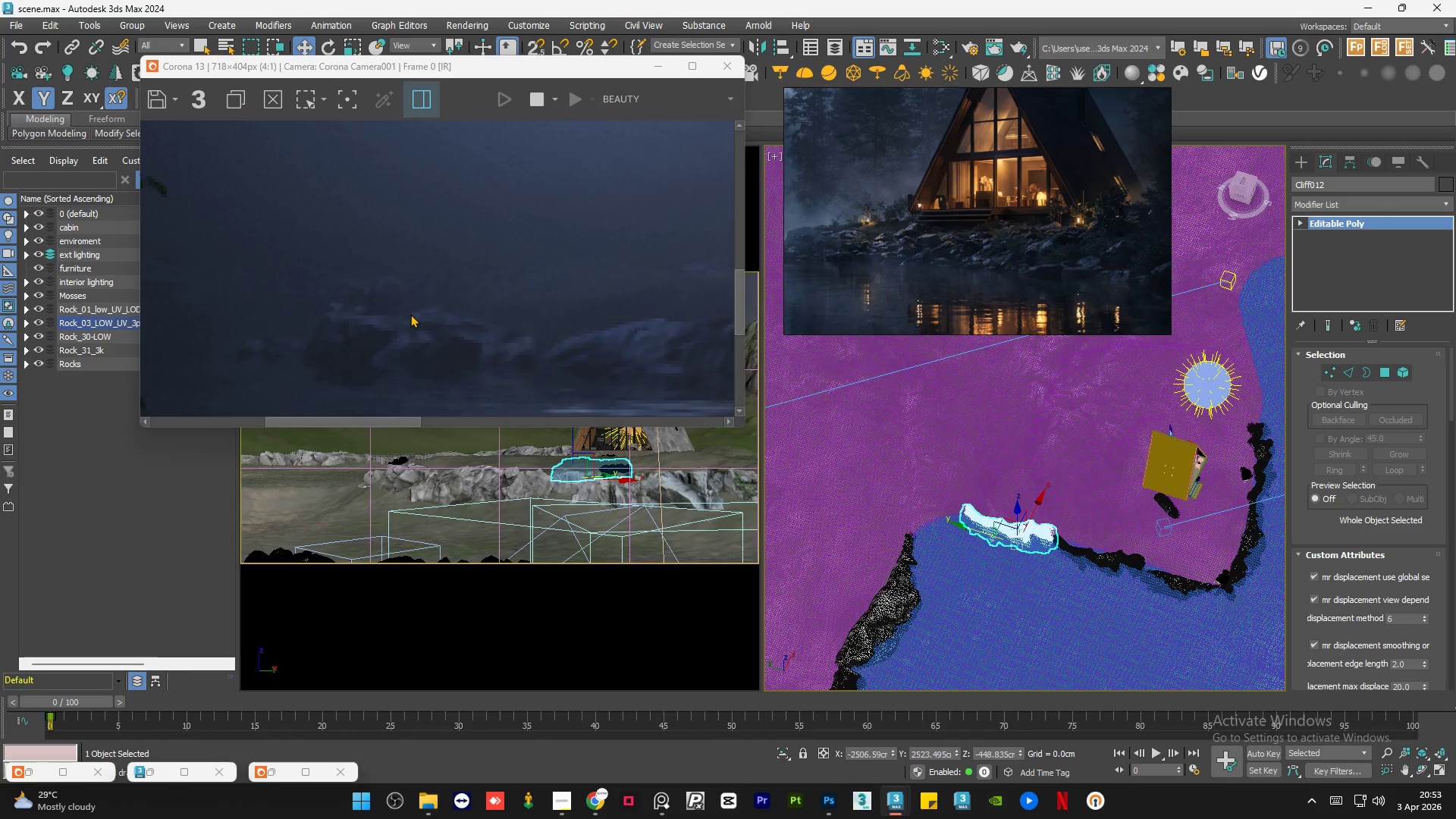 
scroll: coordinate [997, 472], scroll_direction: down, amount: 2.0
 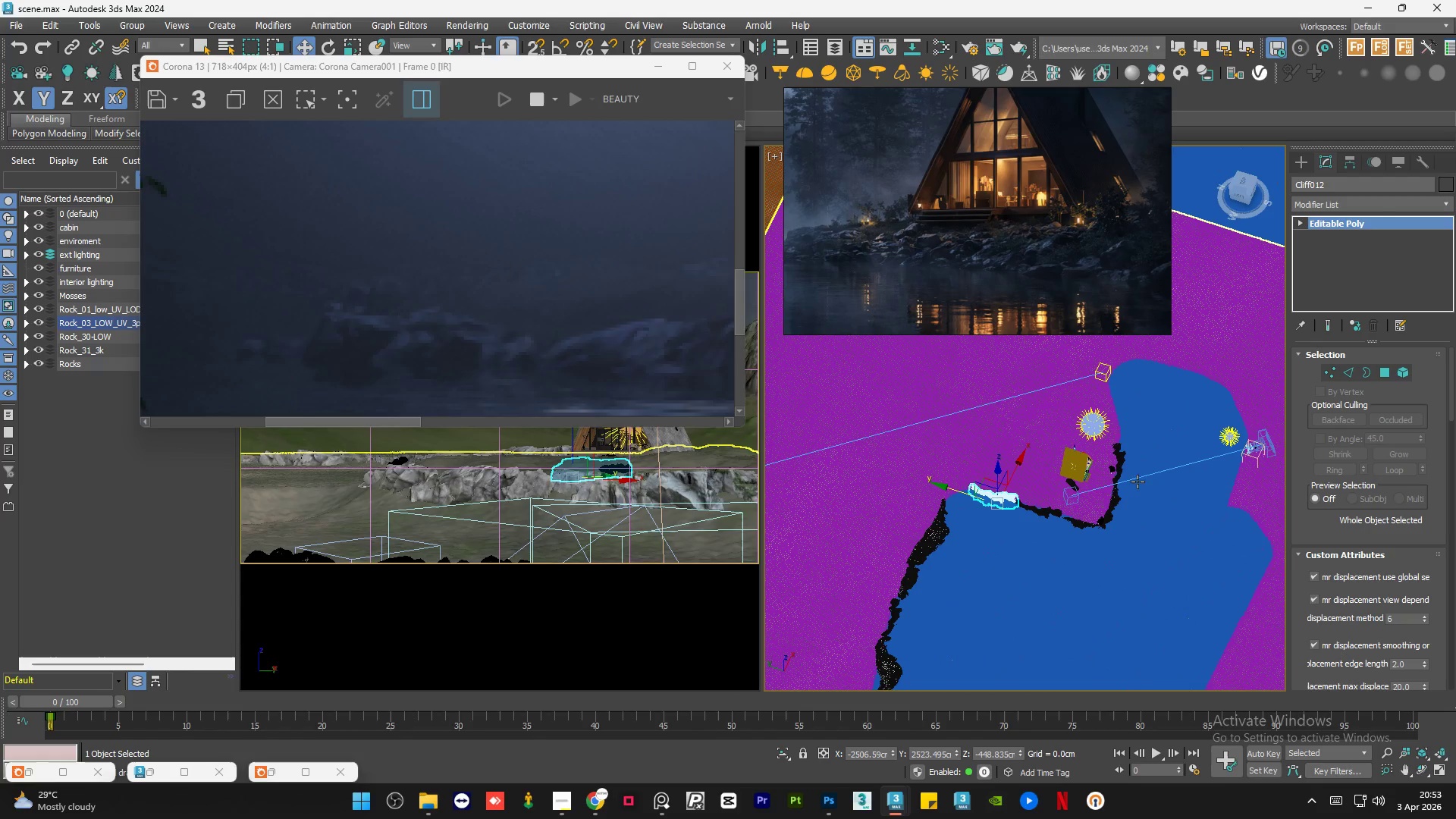 
scroll: coordinate [1104, 485], scroll_direction: up, amount: 7.0
 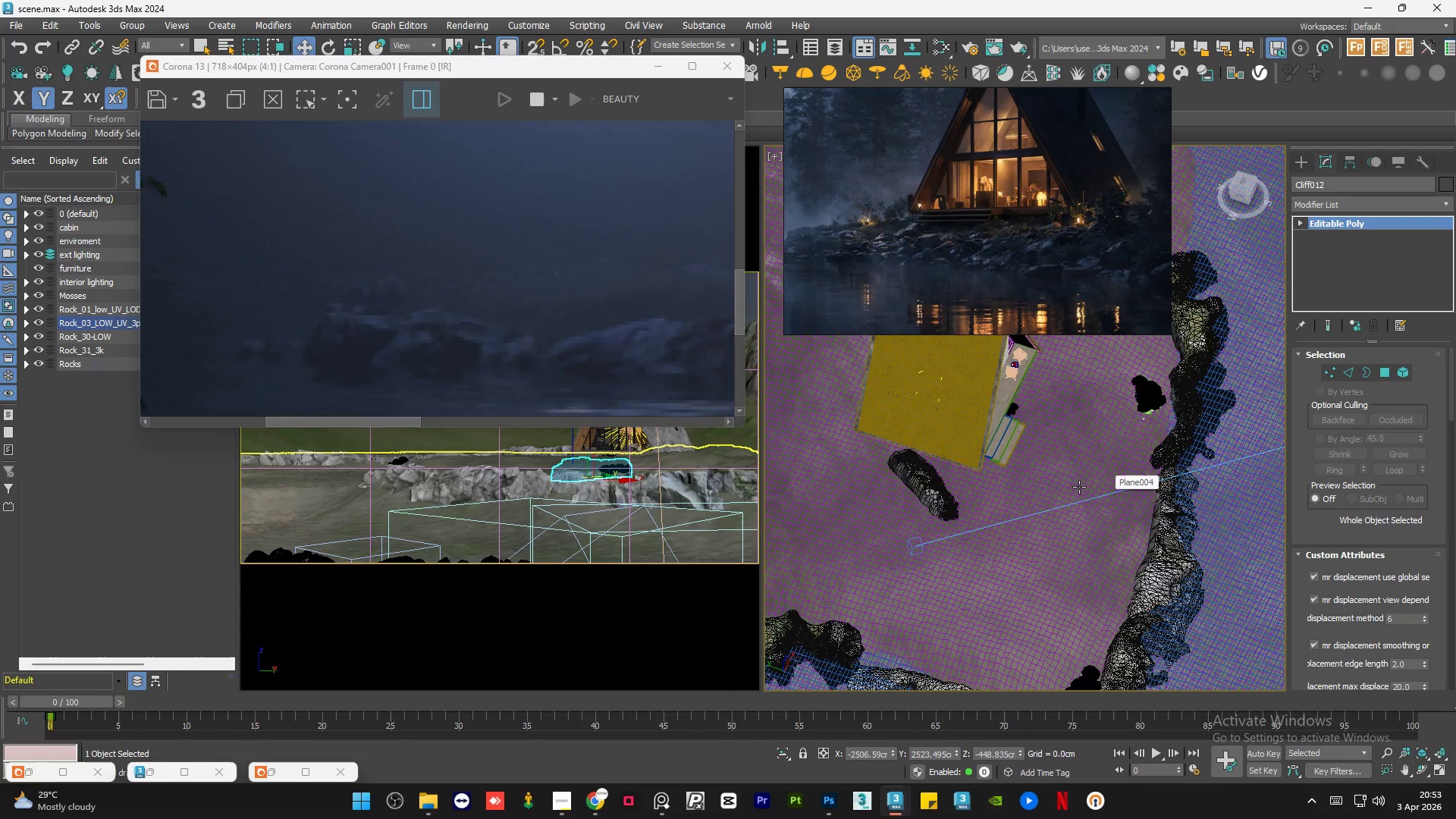 
hold_key(key=AltLeft, duration=1.25)
 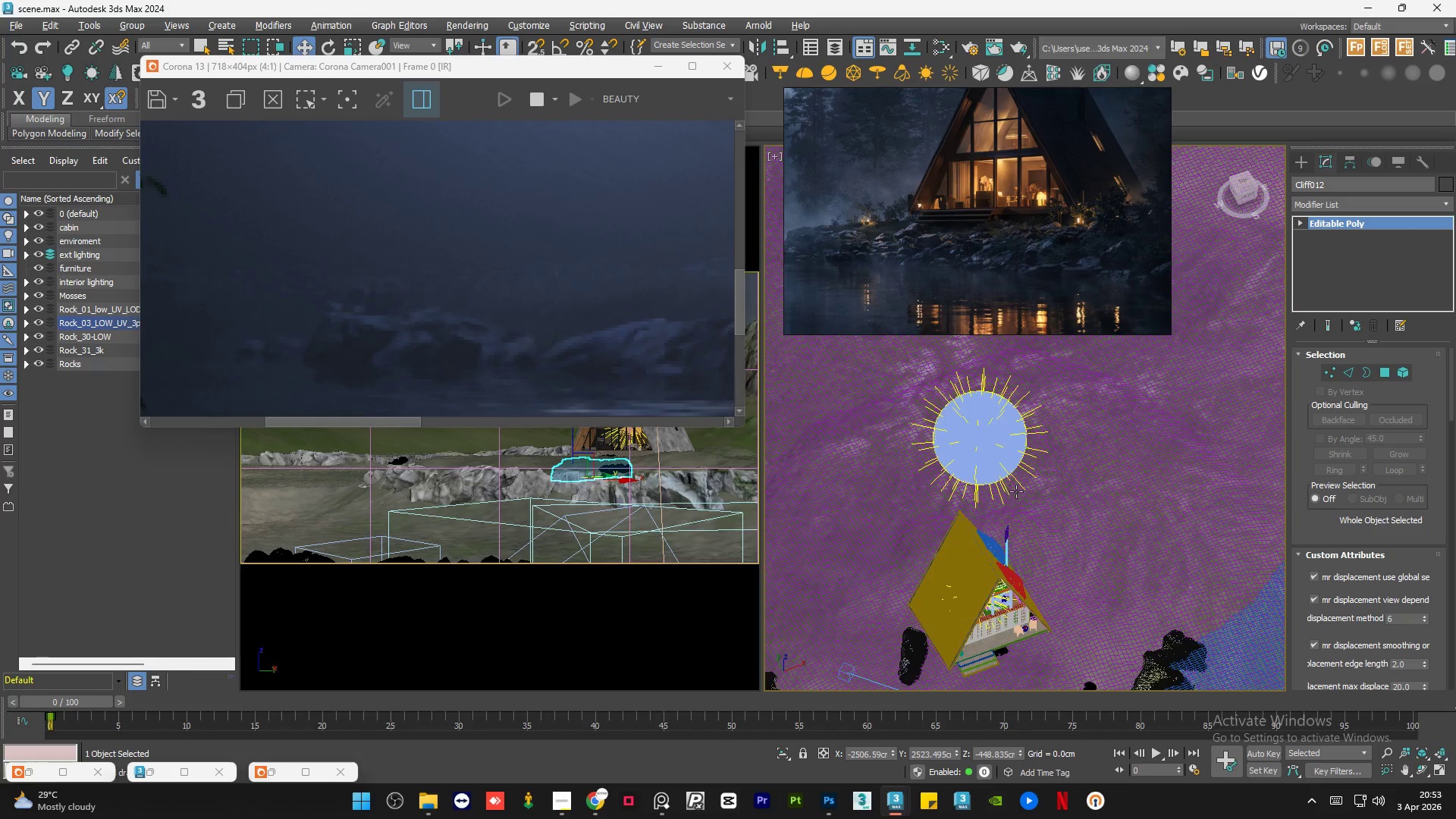 
scroll: coordinate [1079, 488], scroll_direction: down, amount: 1.0
 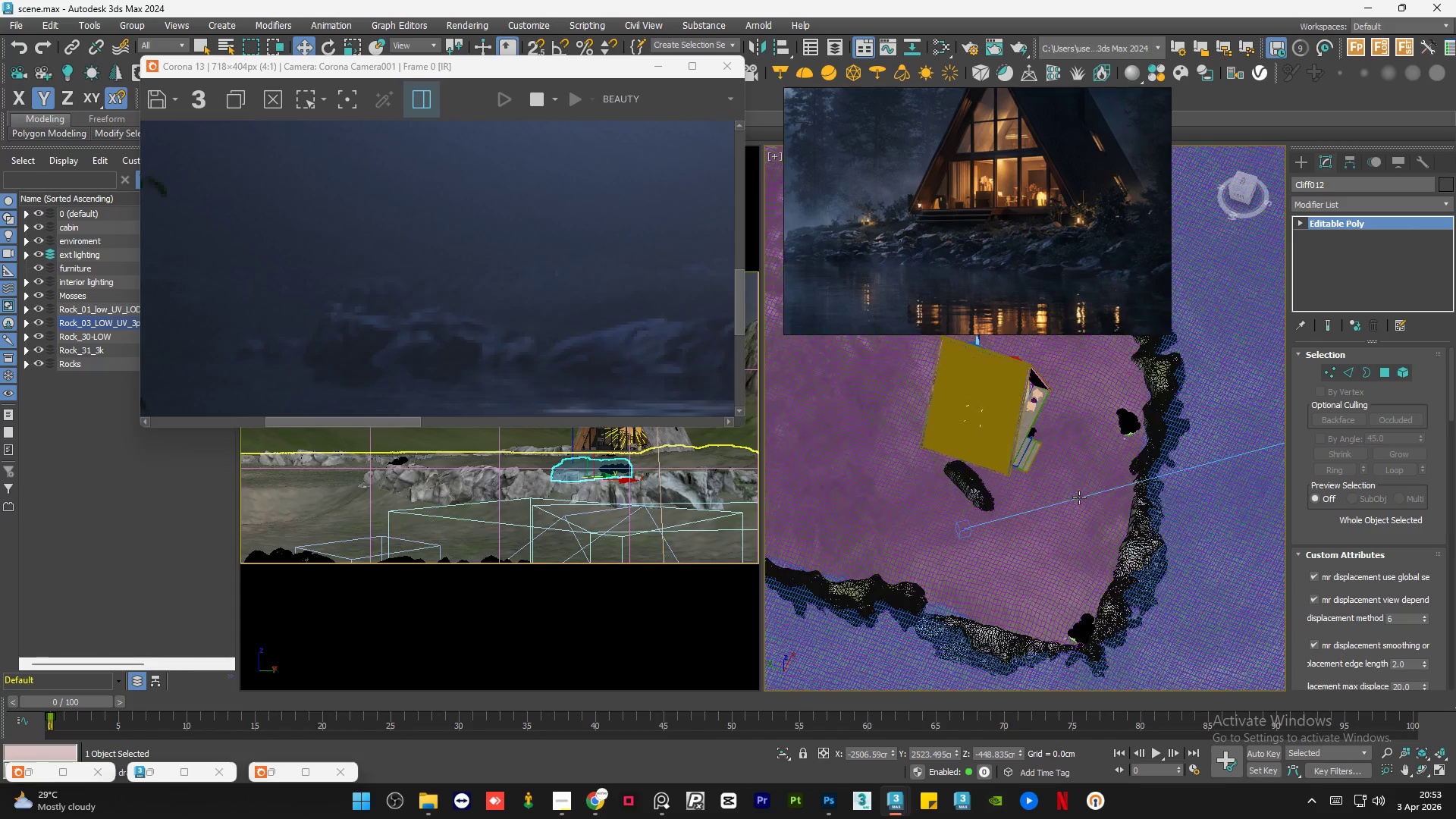 
hold_key(key=AltLeft, duration=0.97)
 